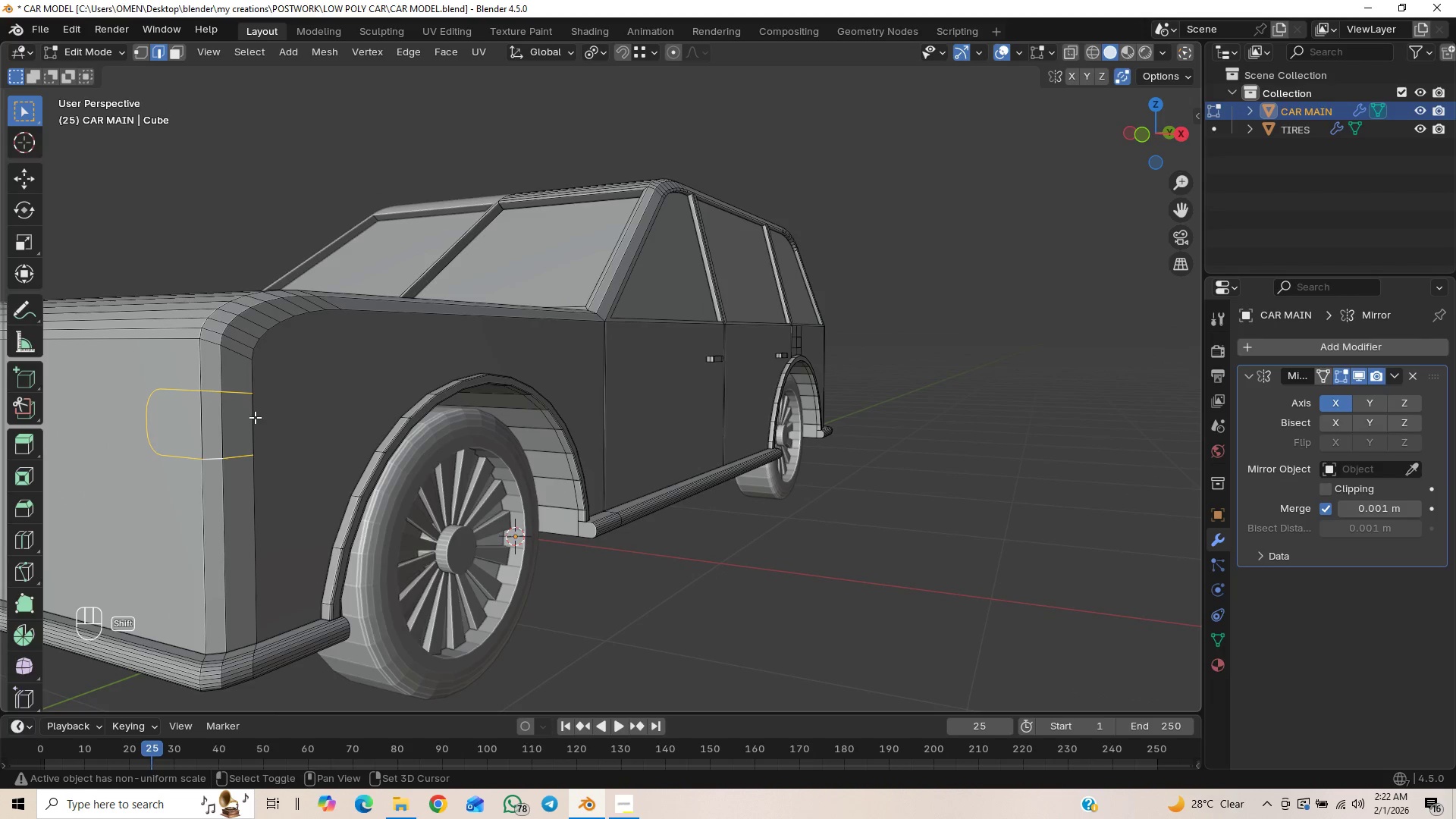 
hold_key(key=ShiftLeft, duration=0.8)
left_click([255, 417])
 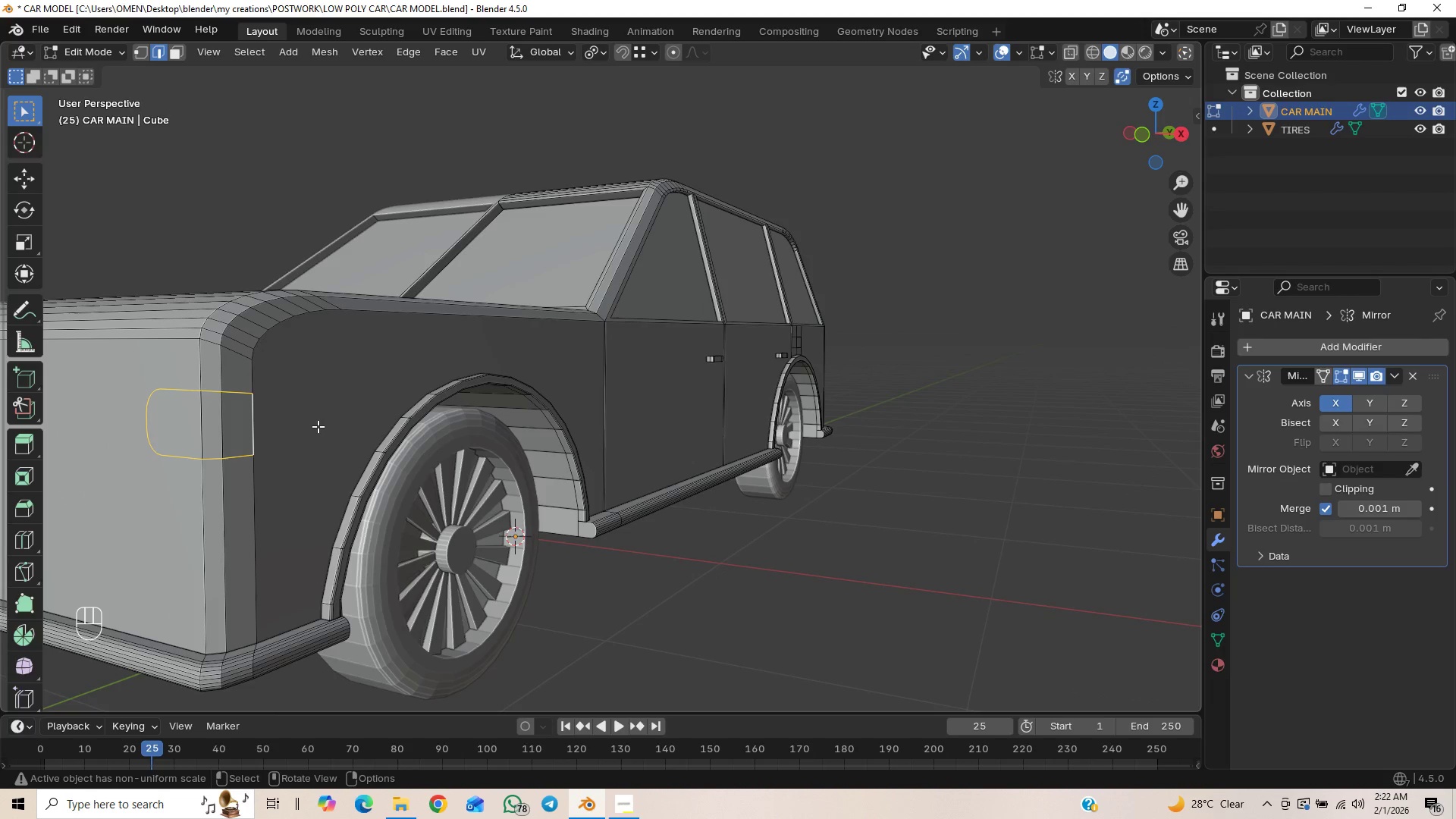 
key(Alt+E)
 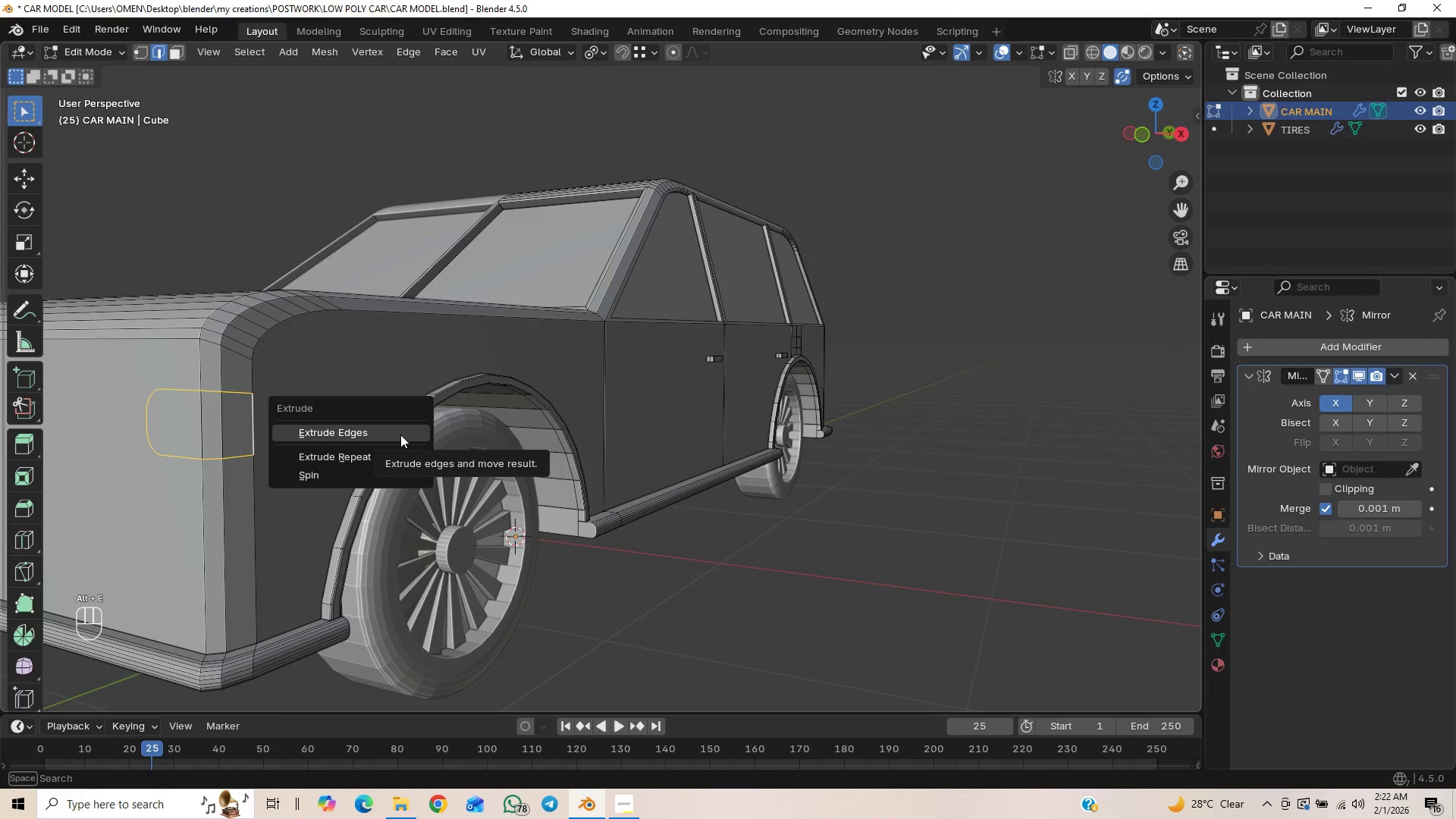 
mouse_move([391, 428])
 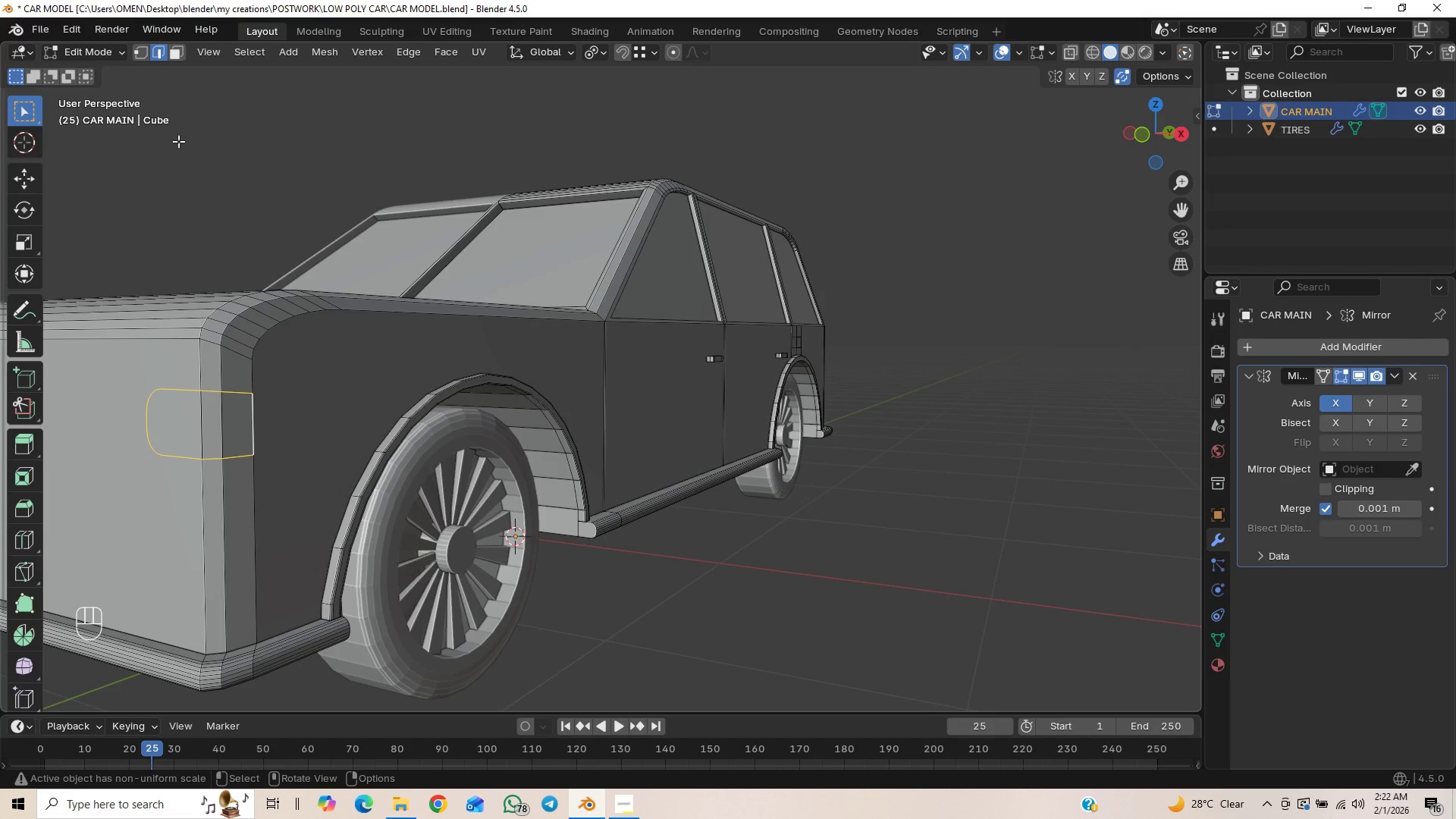 
left_click([174, 48])
 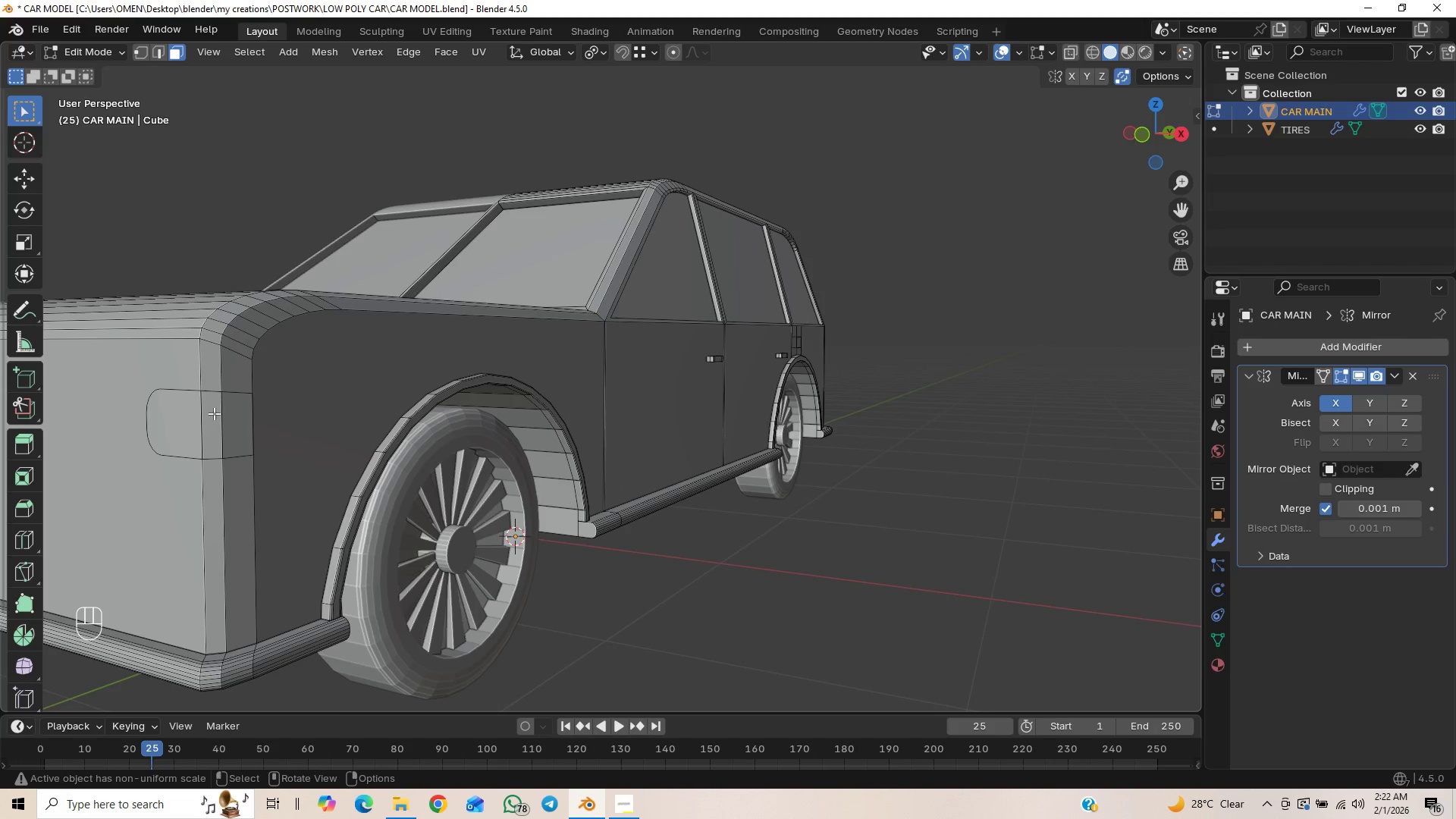 
left_click([235, 418])
 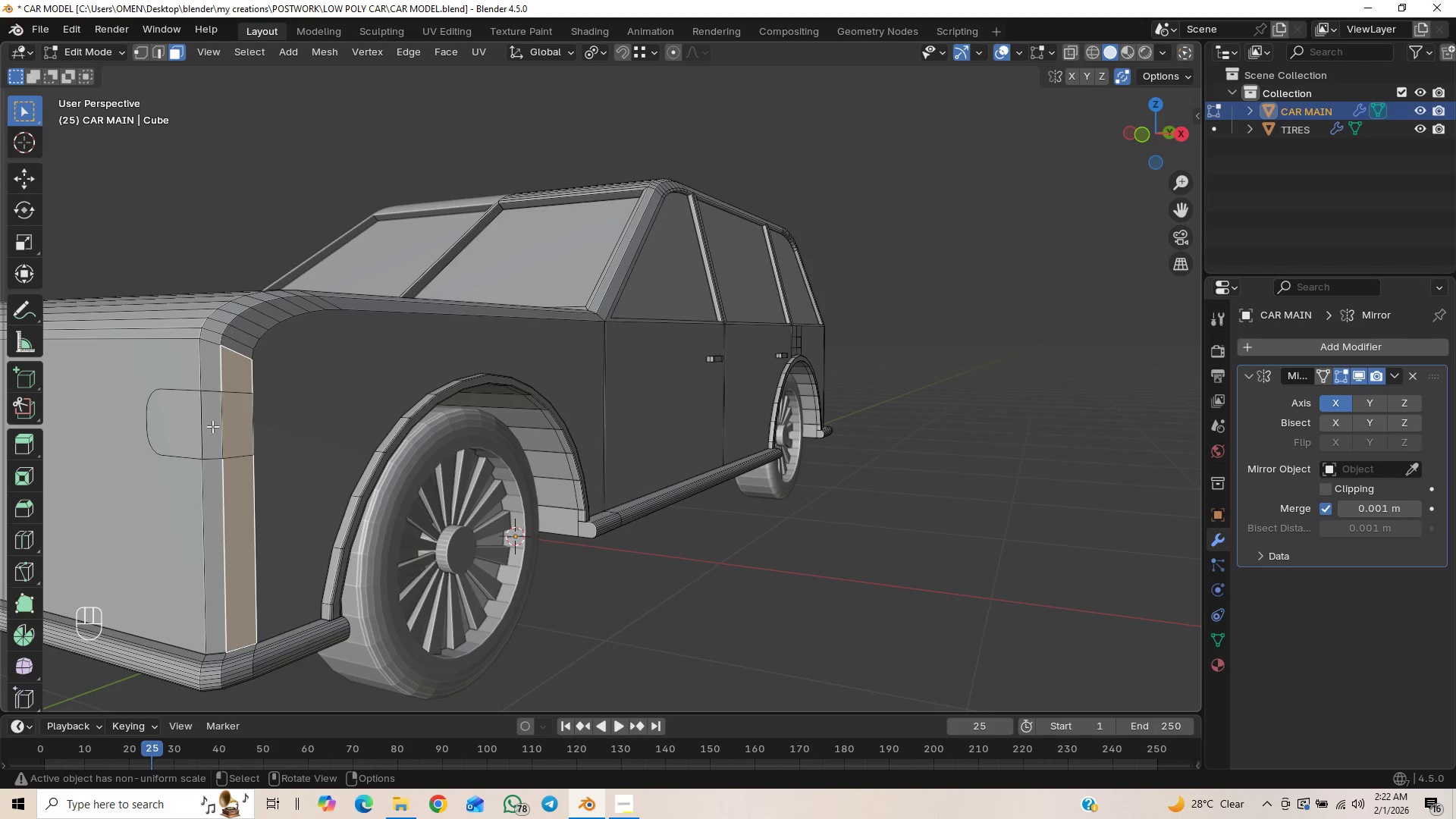 
left_click([212, 426])
 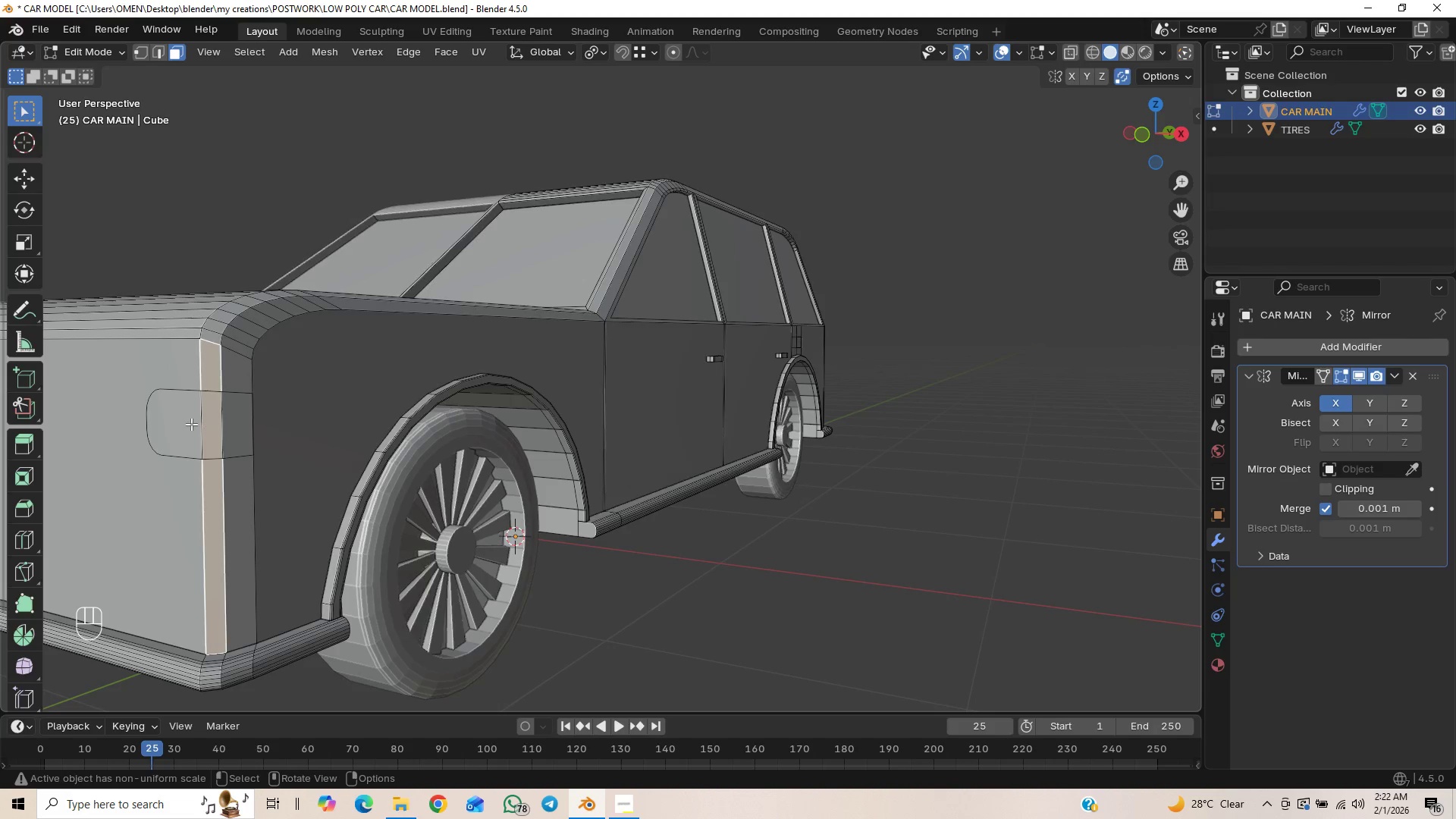 
left_click([188, 424])
 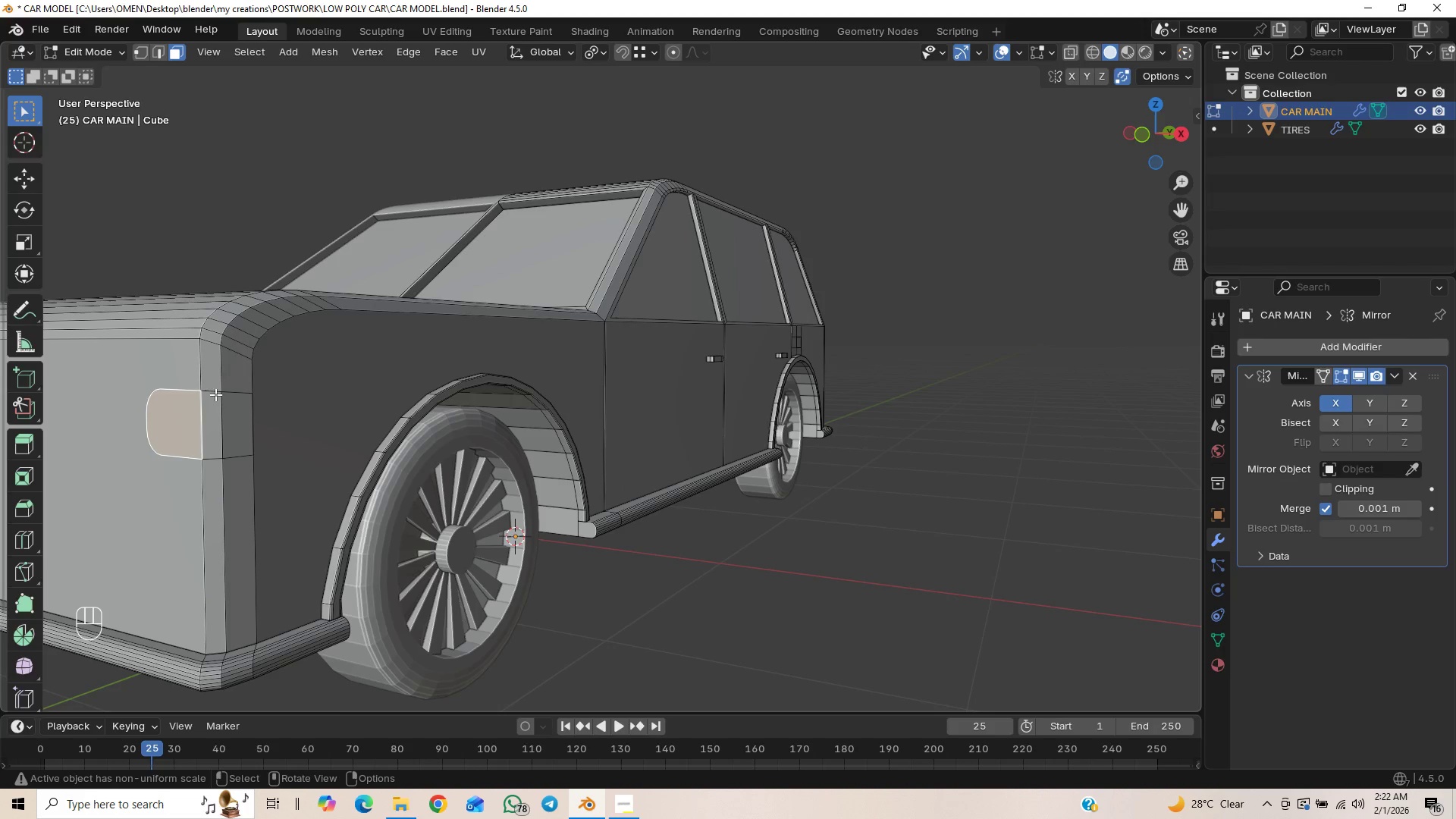 
left_click([213, 409])
 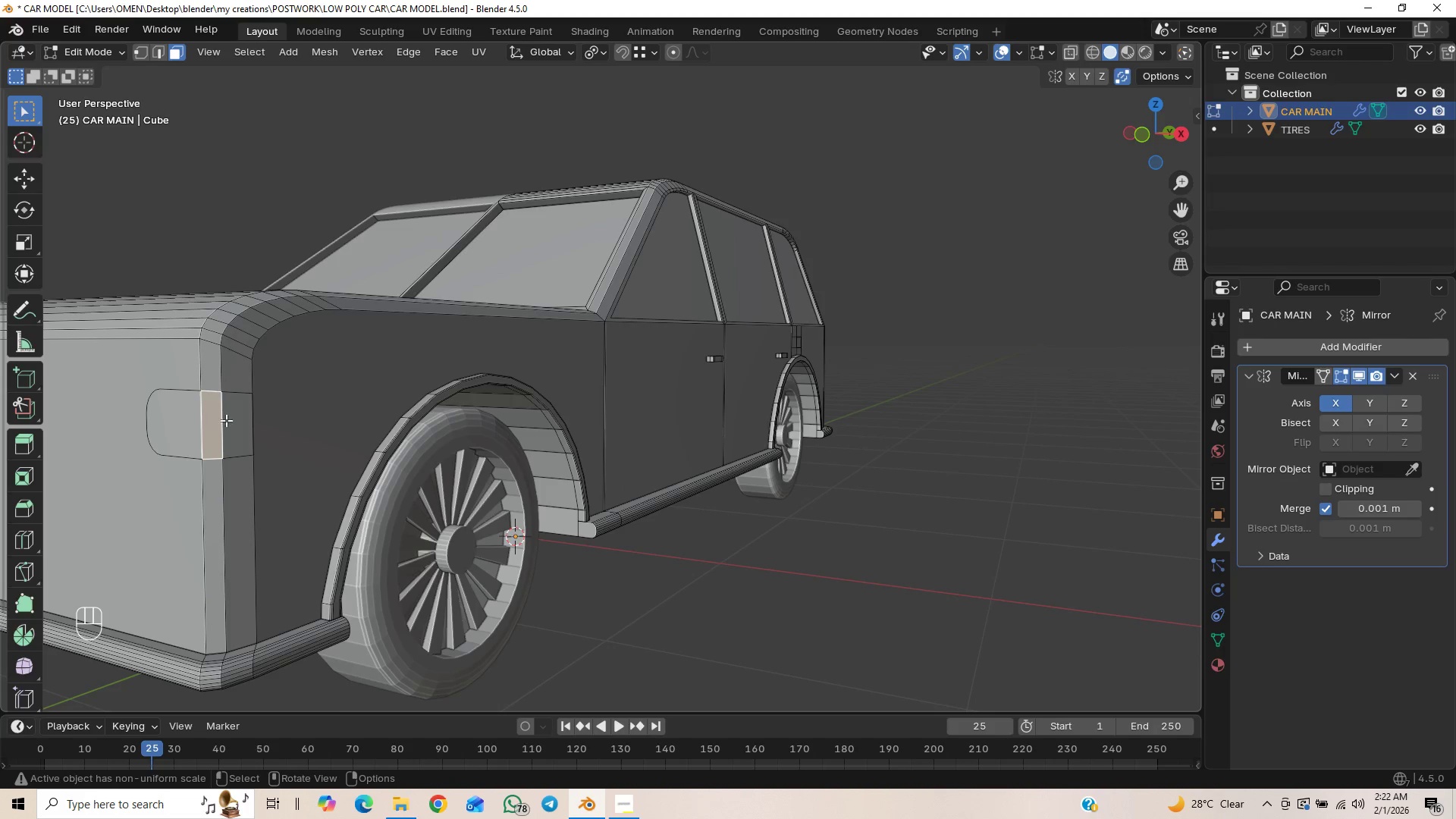 
left_click([236, 421])
 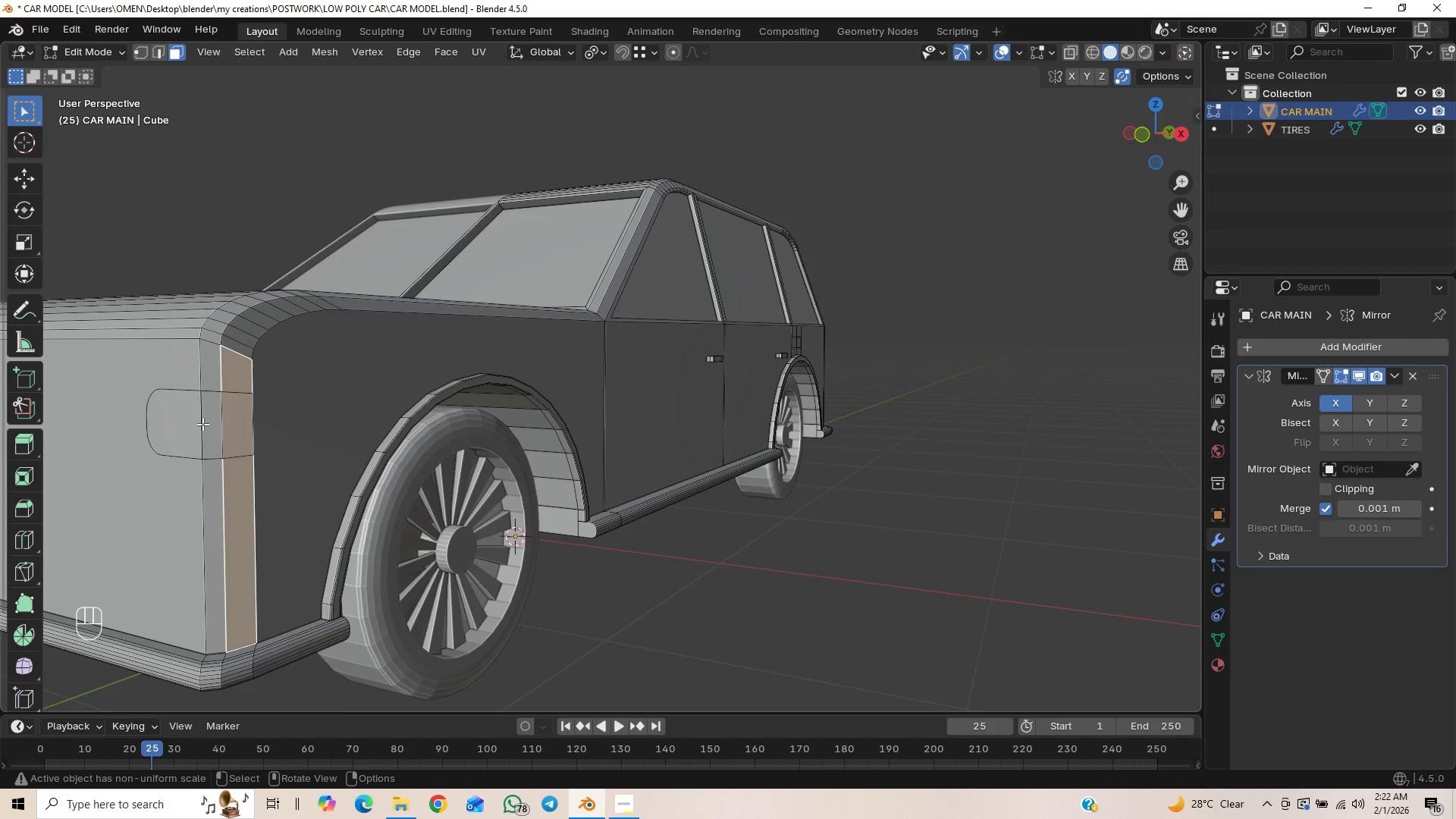 
left_click([221, 416])
 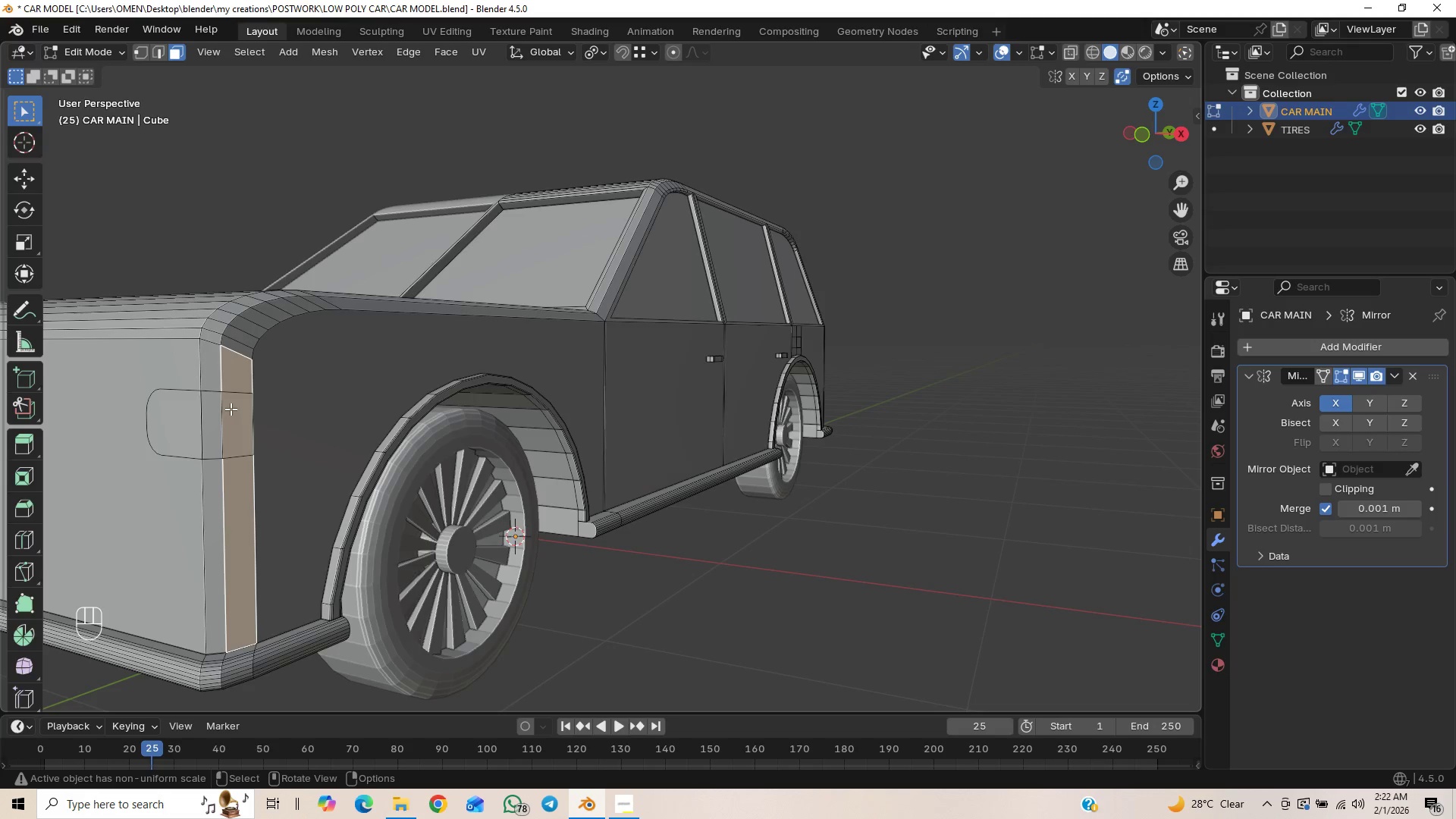 
left_click([212, 415])
 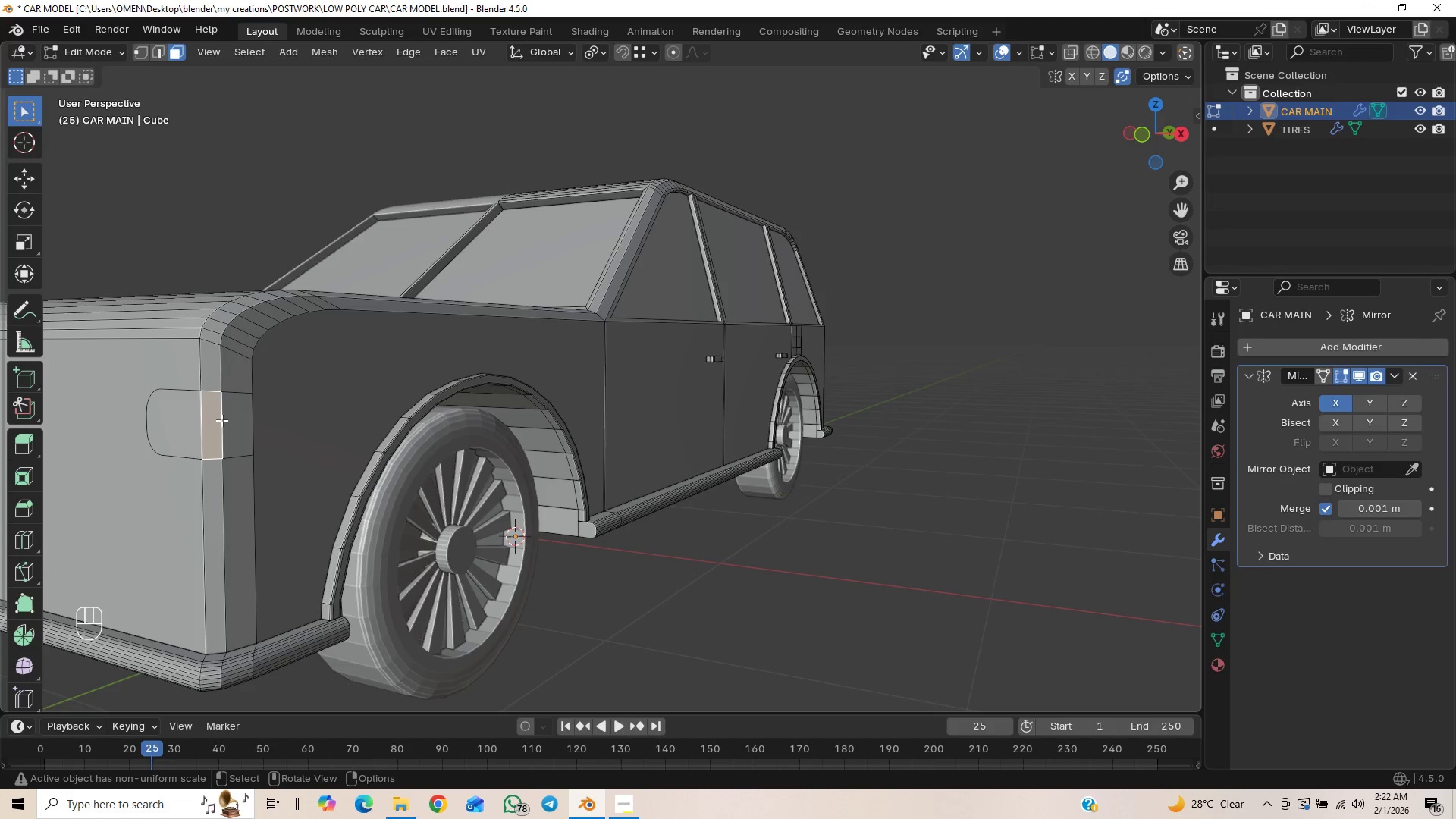 
key(L)
 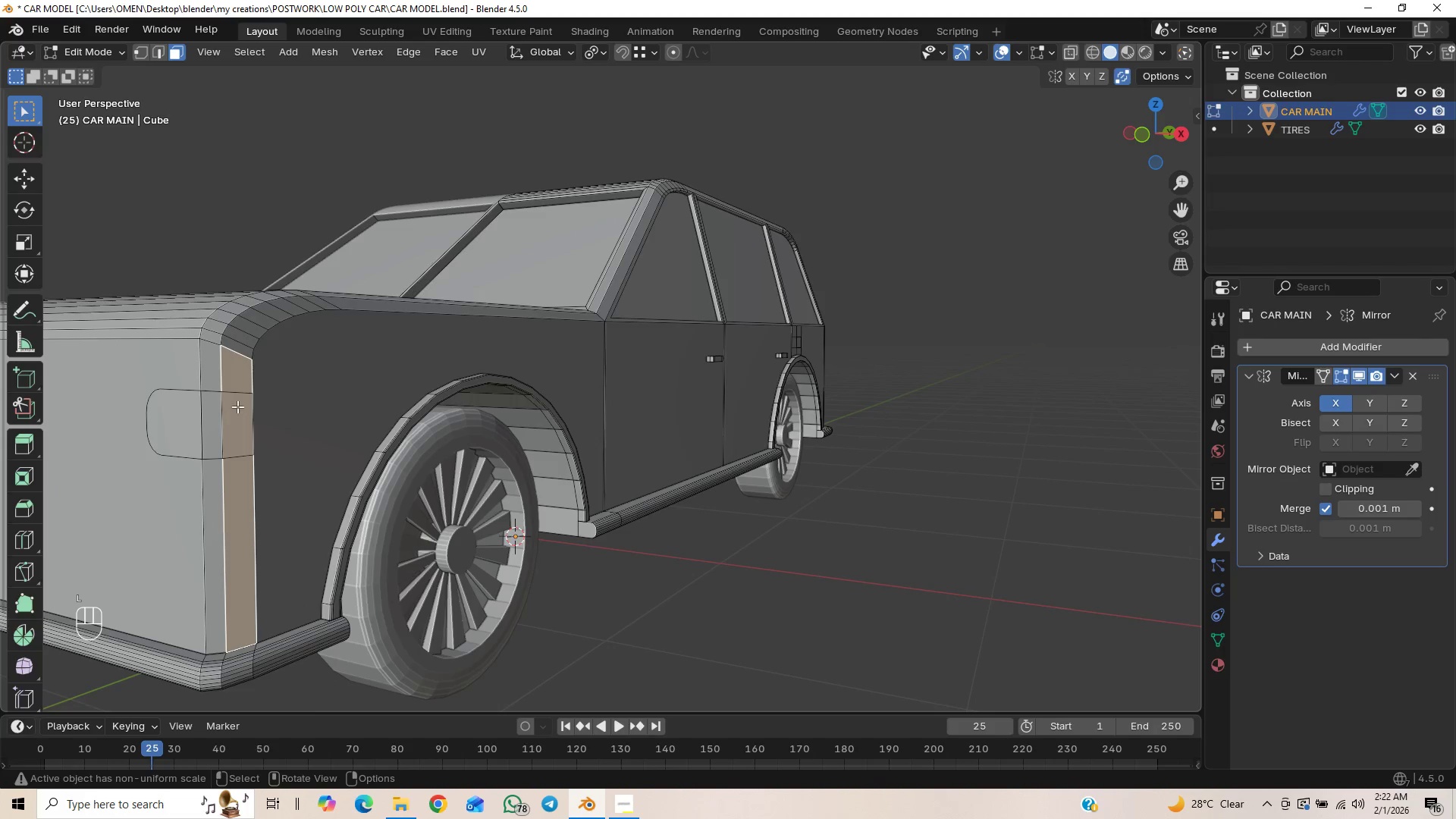 
left_click([213, 387])
 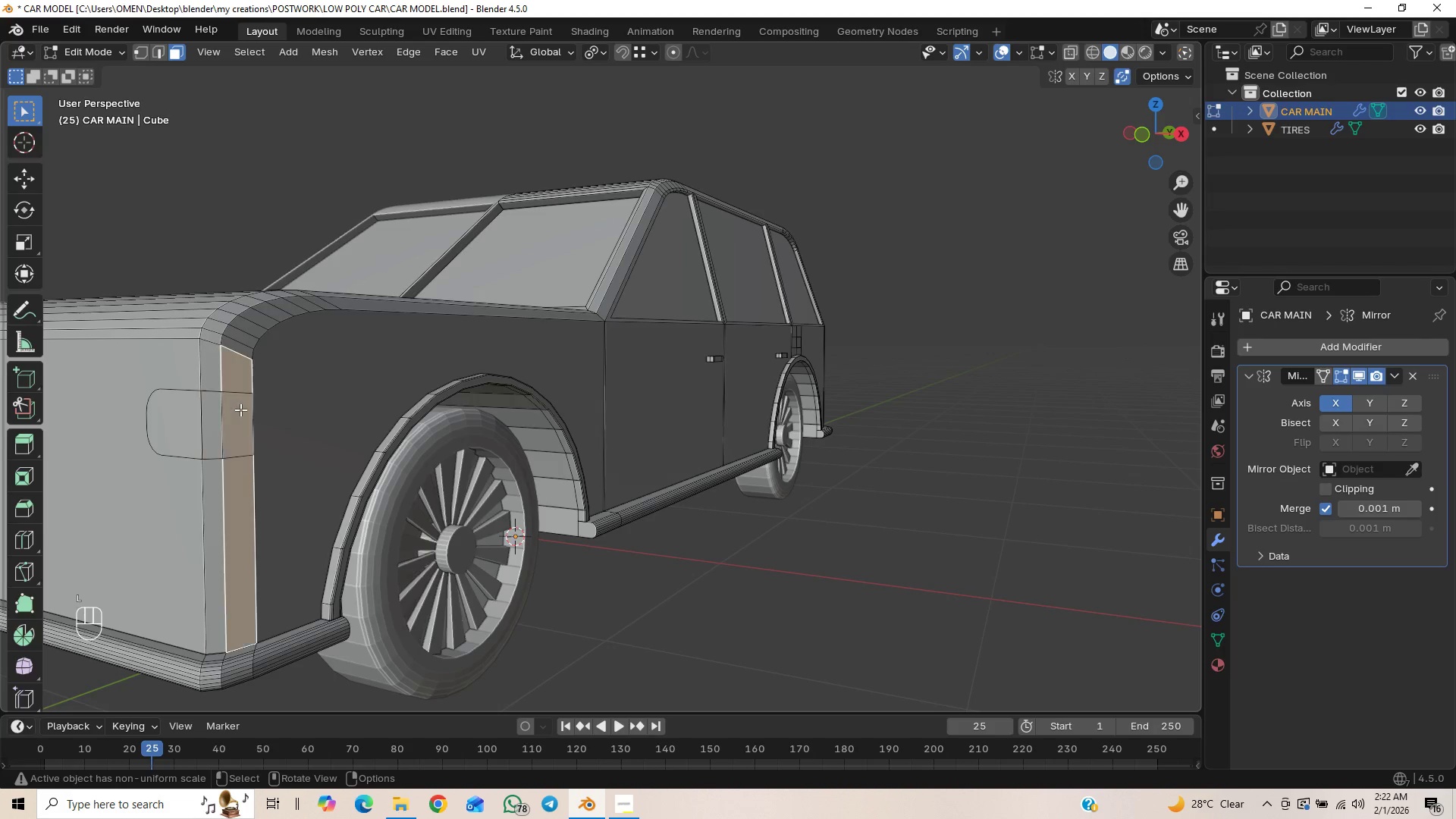 
double_click([236, 389])
 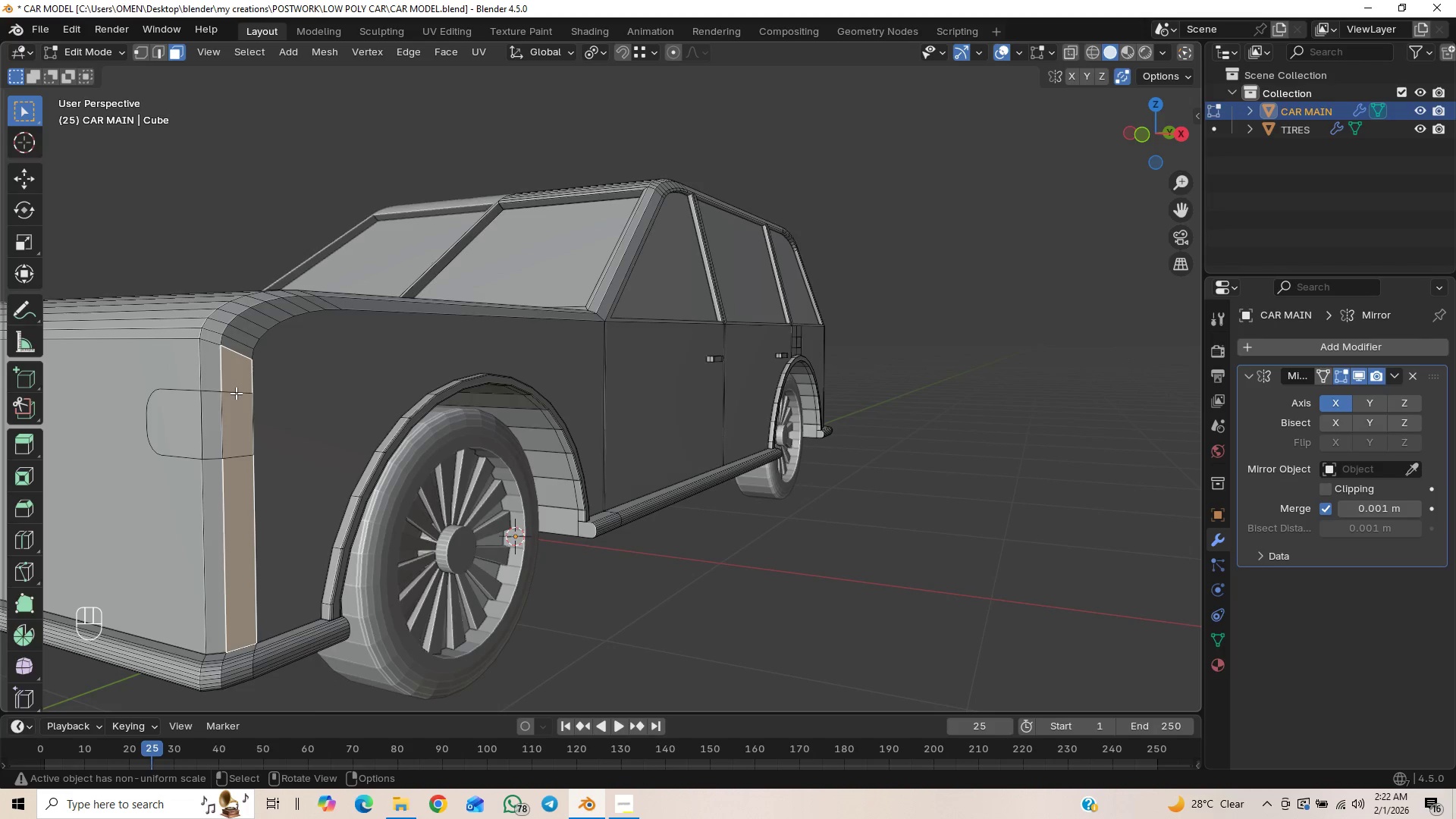 
triple_click([236, 394])
 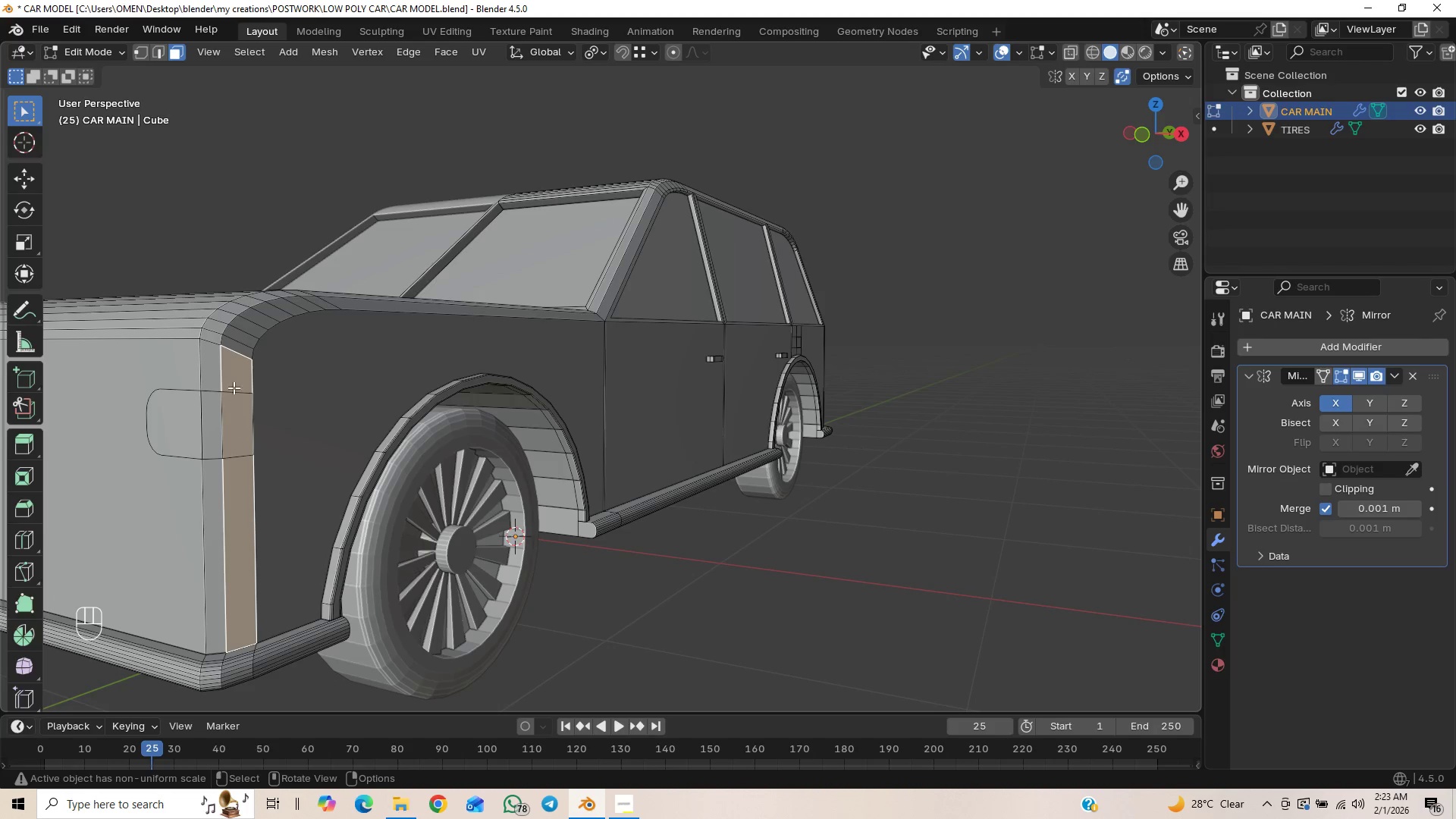 
scroll: coordinate [239, 366], scroll_direction: down, amount: 1.0
 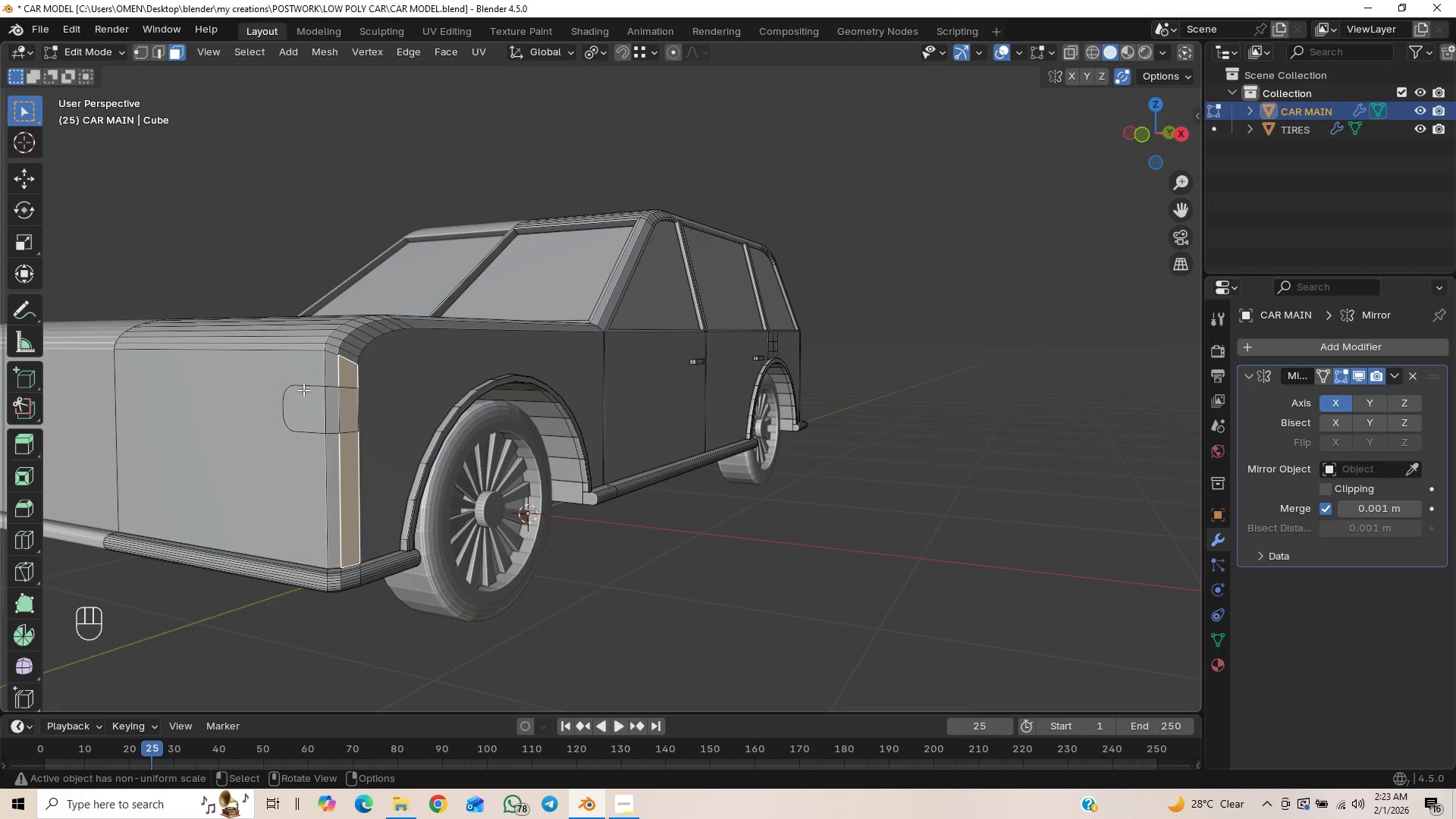 
left_click([310, 382])
 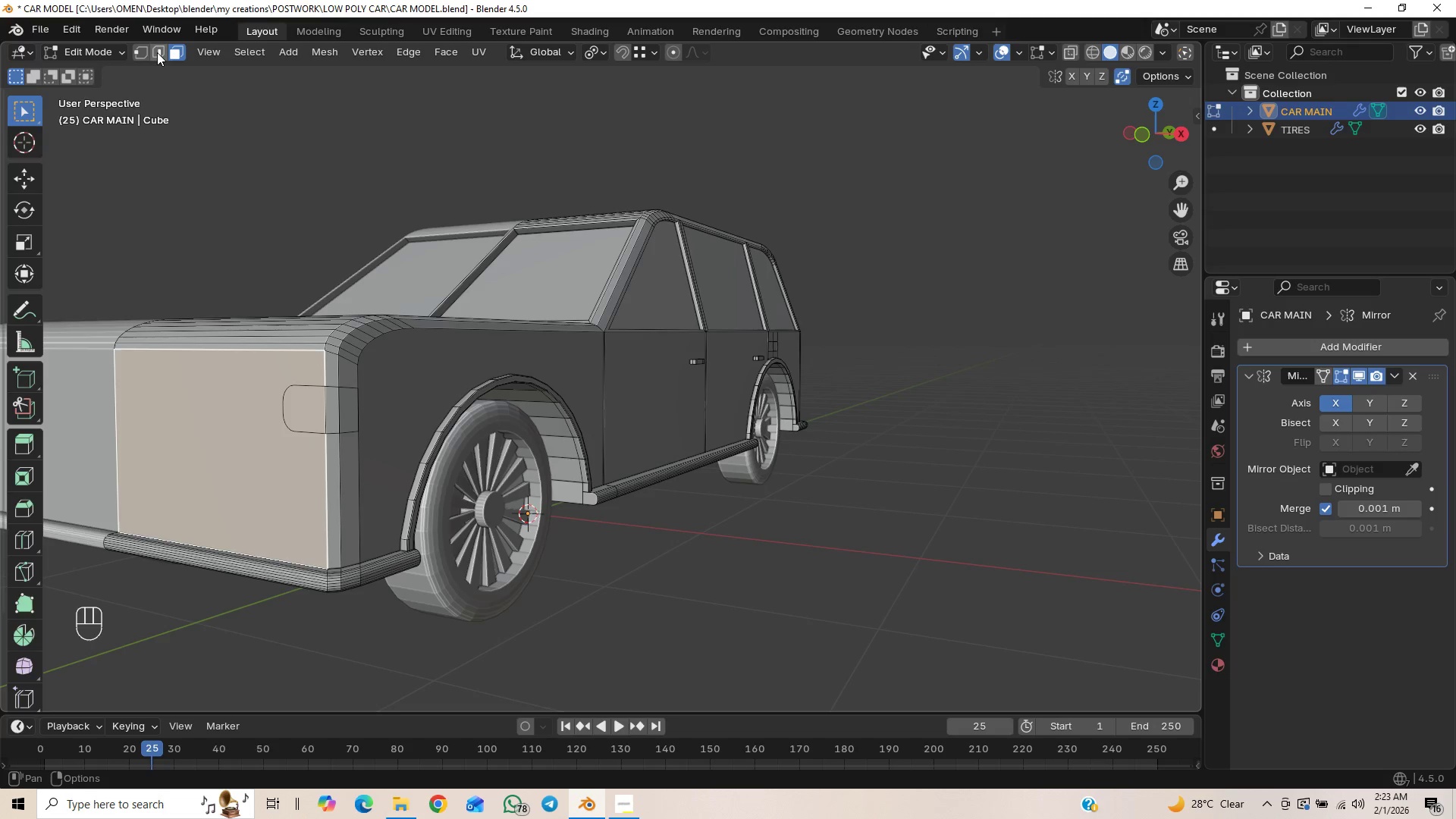 
left_click([158, 52])
 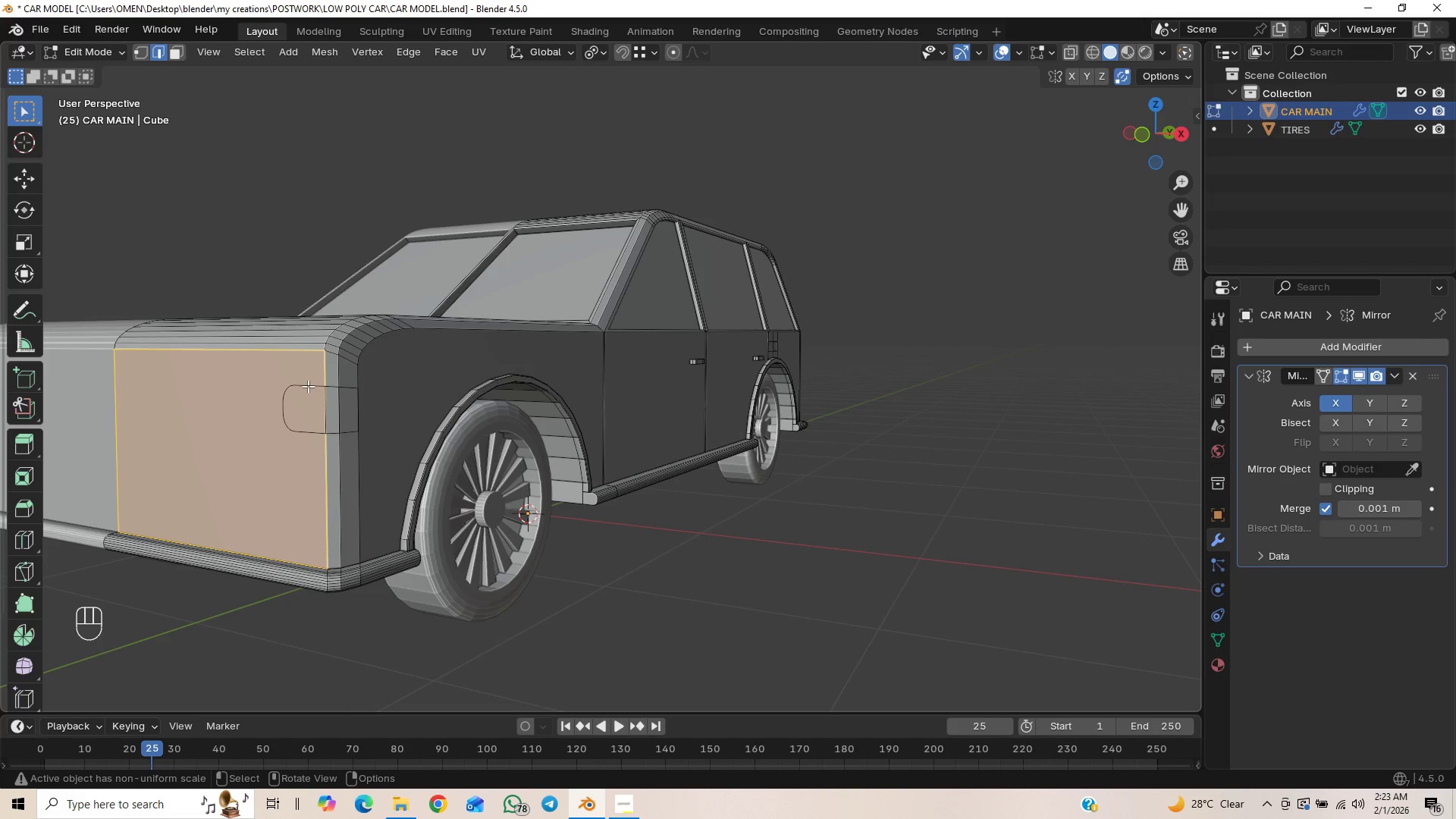 
hold_key(key=ShiftLeft, duration=1.5)
left_click([288, 388])
 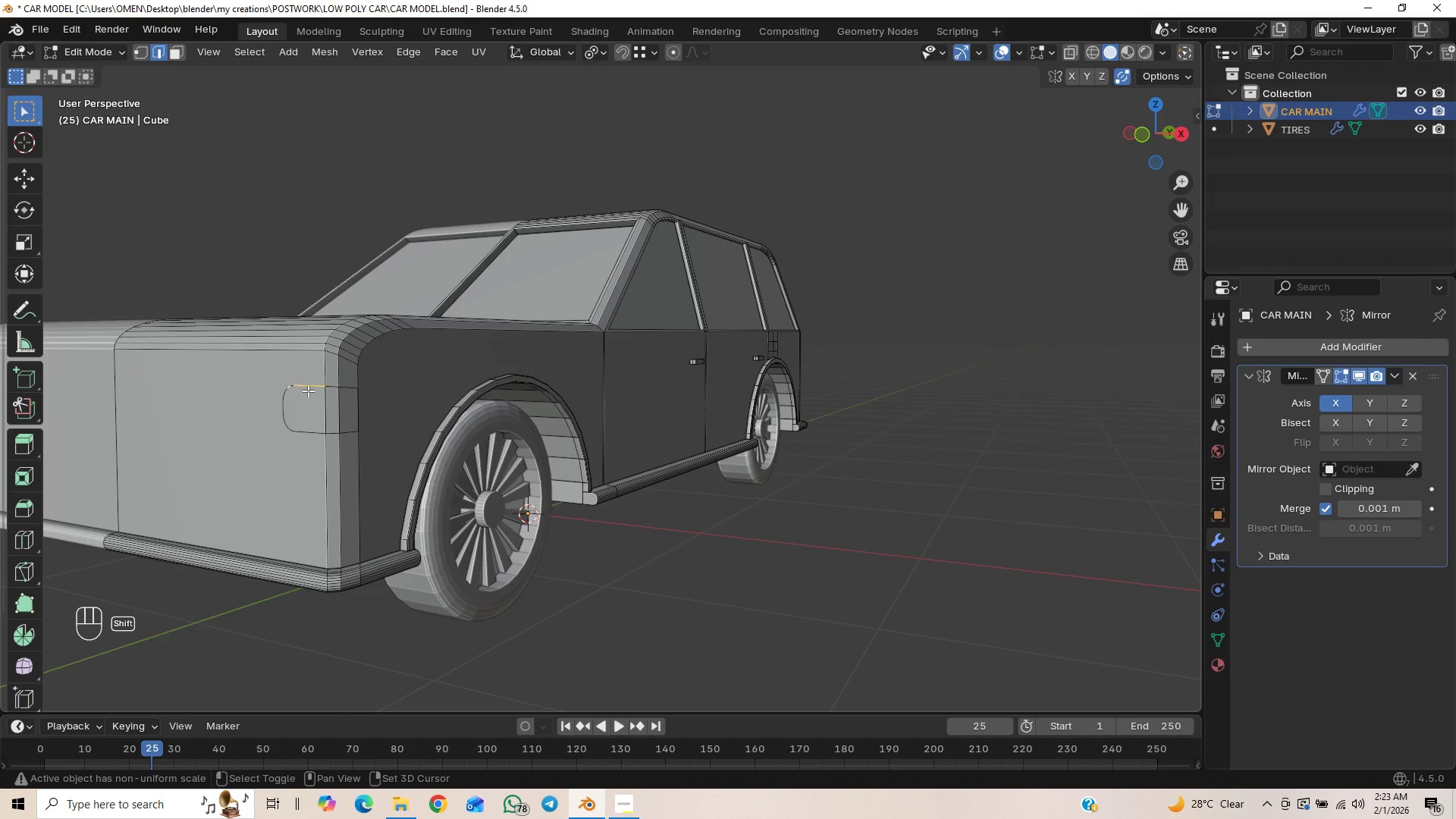 
left_click_drag(start_coordinate=[303, 375], to_coordinate=[266, 444])
 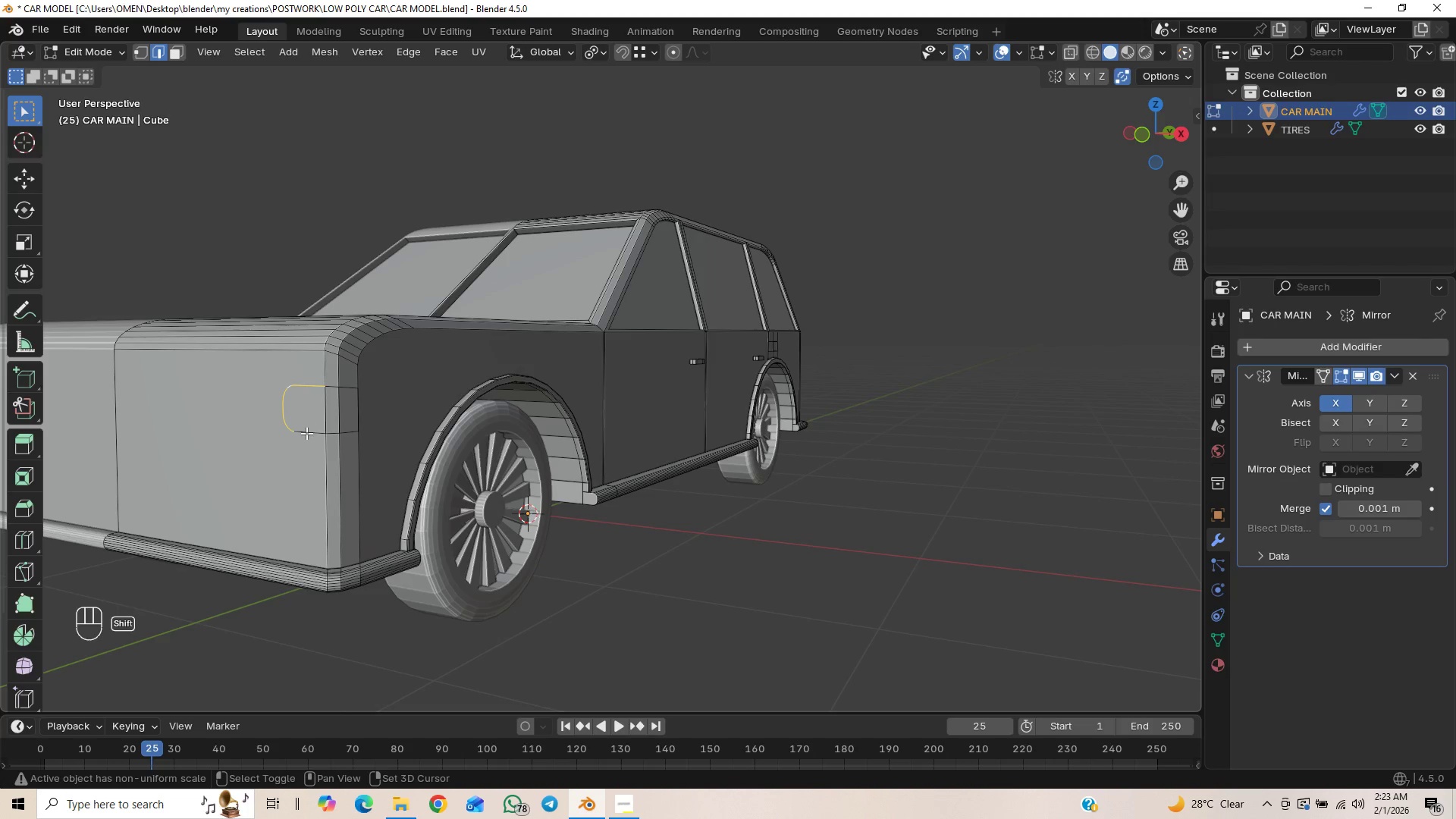 
hold_key(key=ShiftLeft, duration=1.51)
 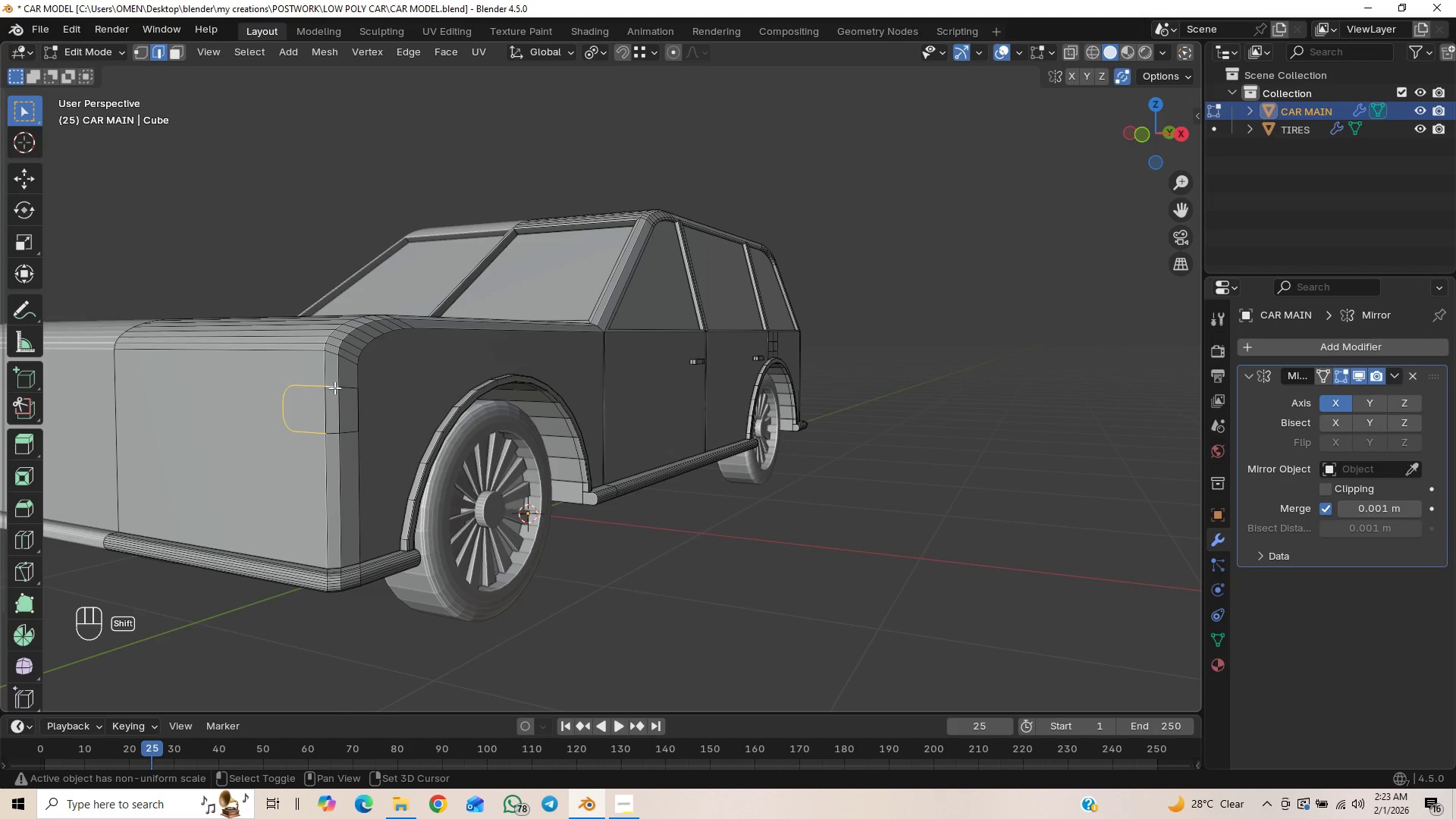 
hold_key(key=ShiftLeft, duration=1.5)
left_click([332, 387])
 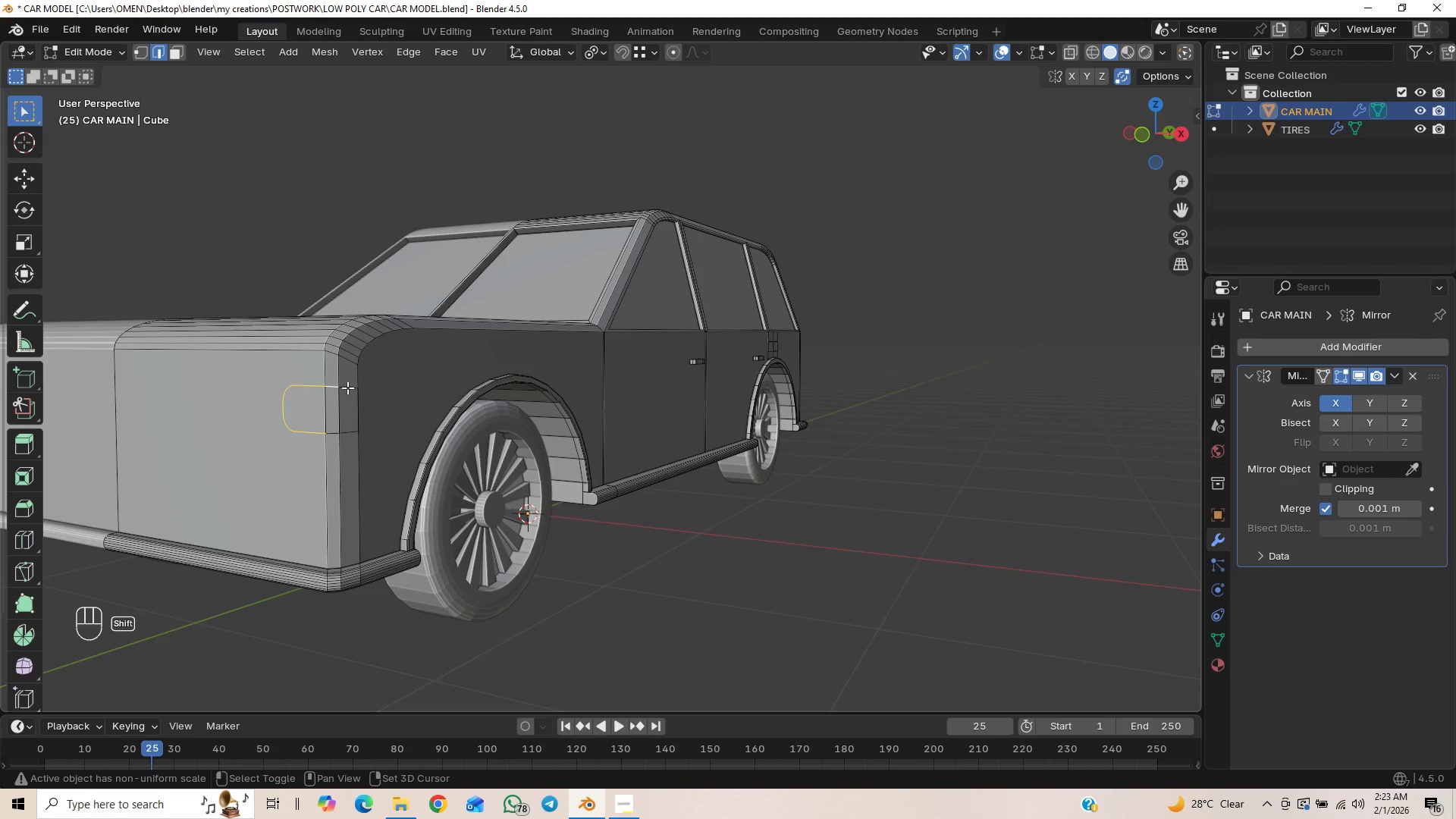 
left_click([349, 388])
 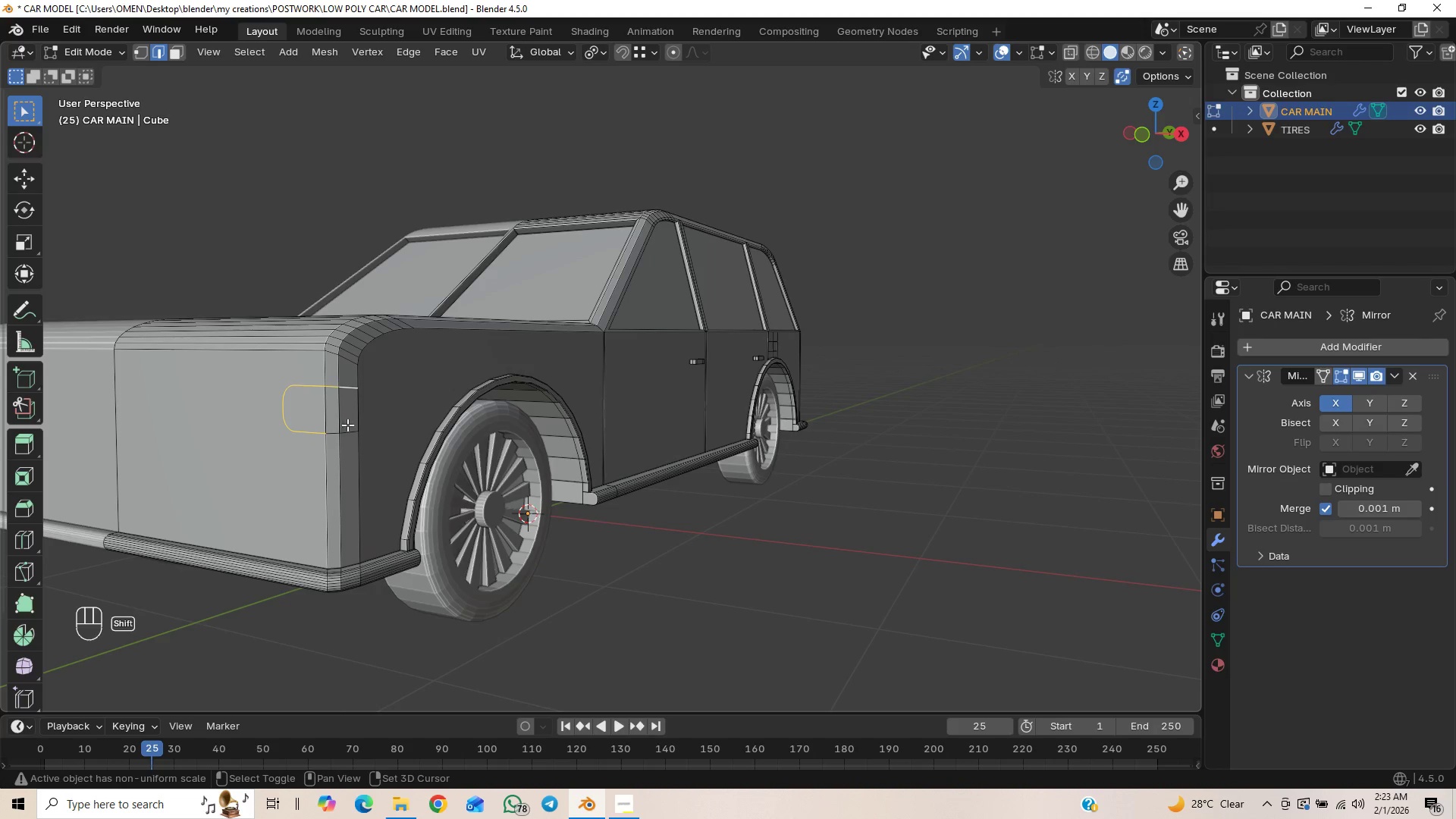 
hold_key(key=ShiftLeft, duration=1.52)
left_click([349, 435])
 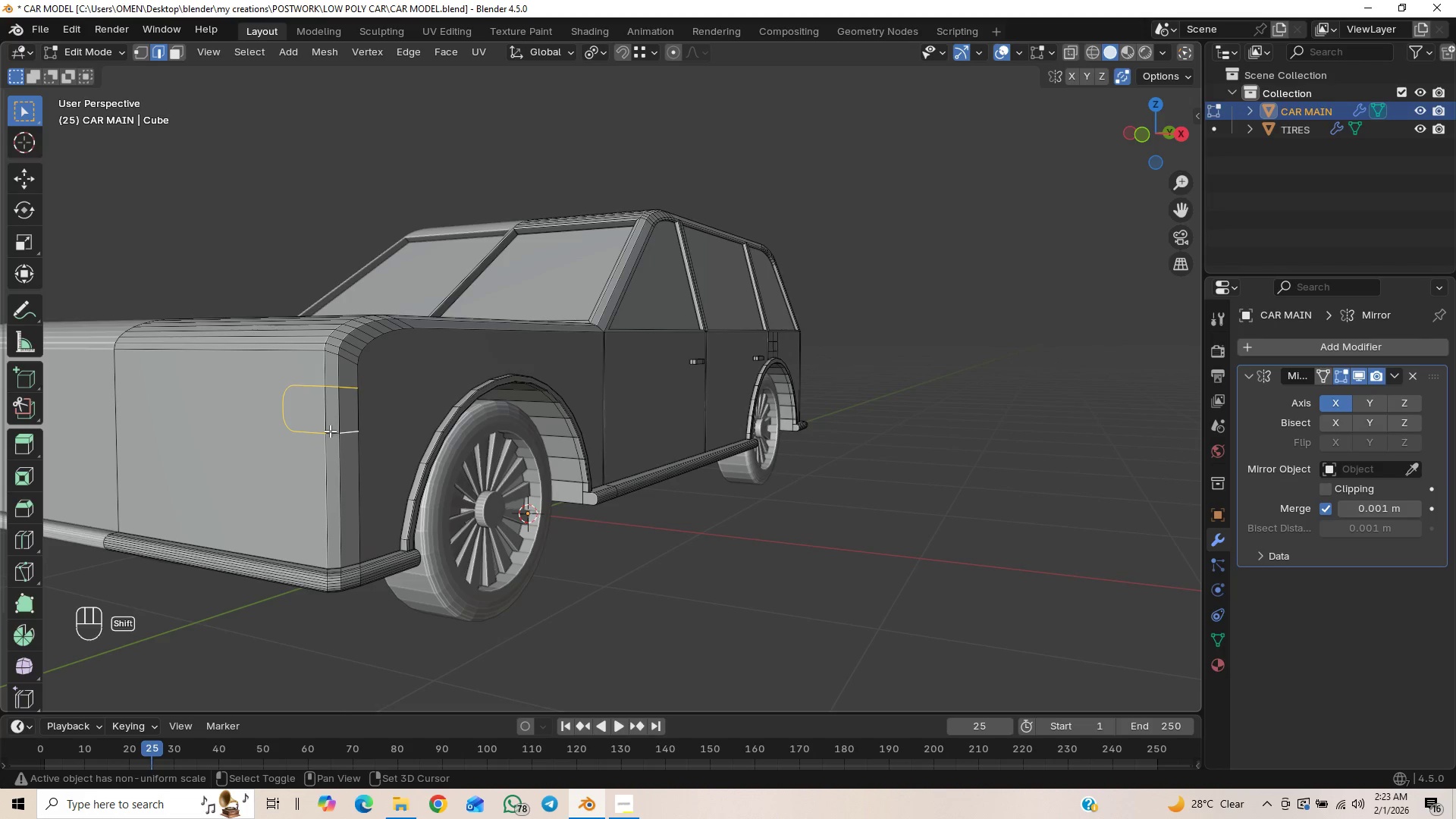 
left_click([331, 432])
 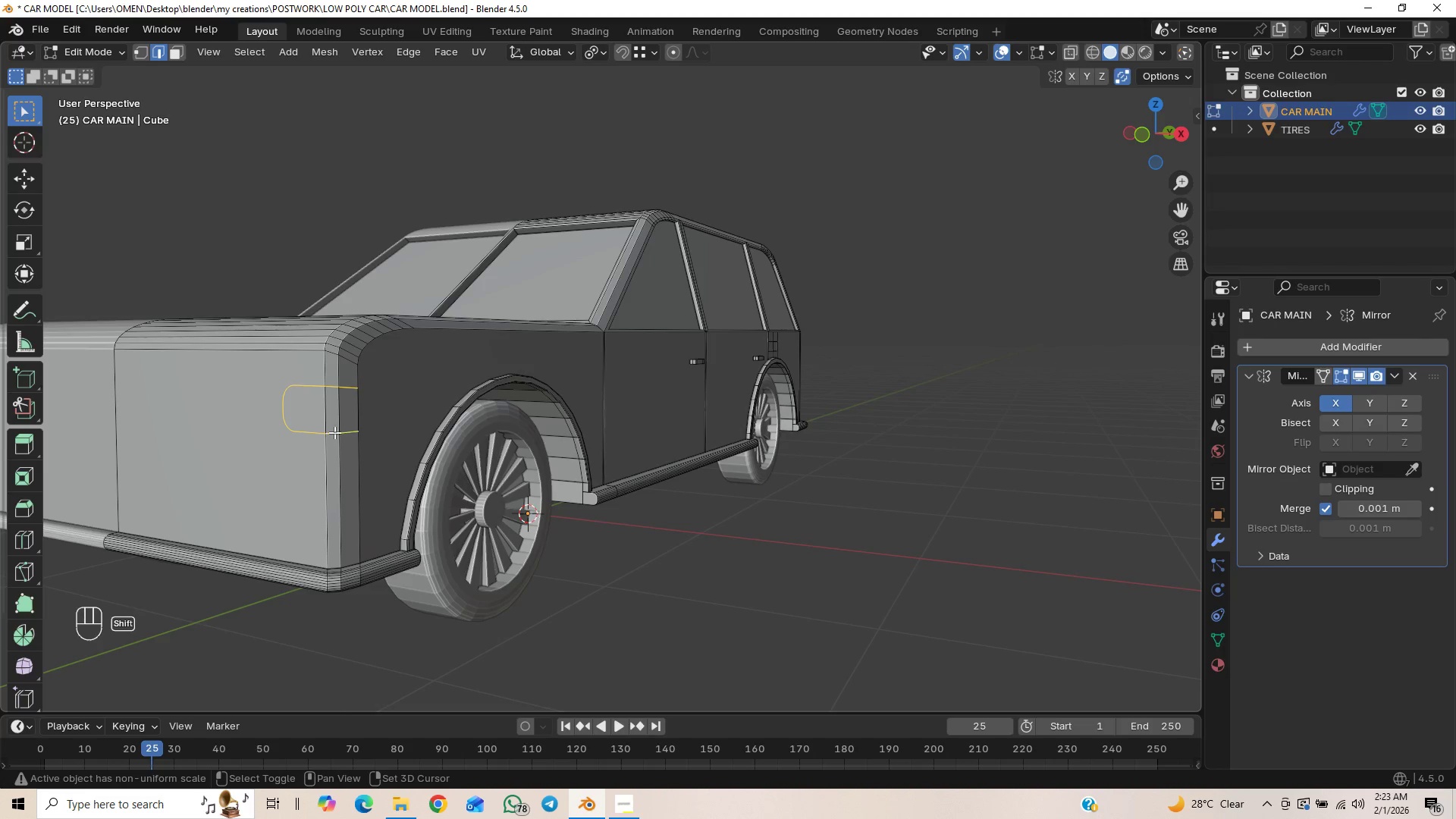 
hold_key(key=ShiftLeft, duration=1.53)
 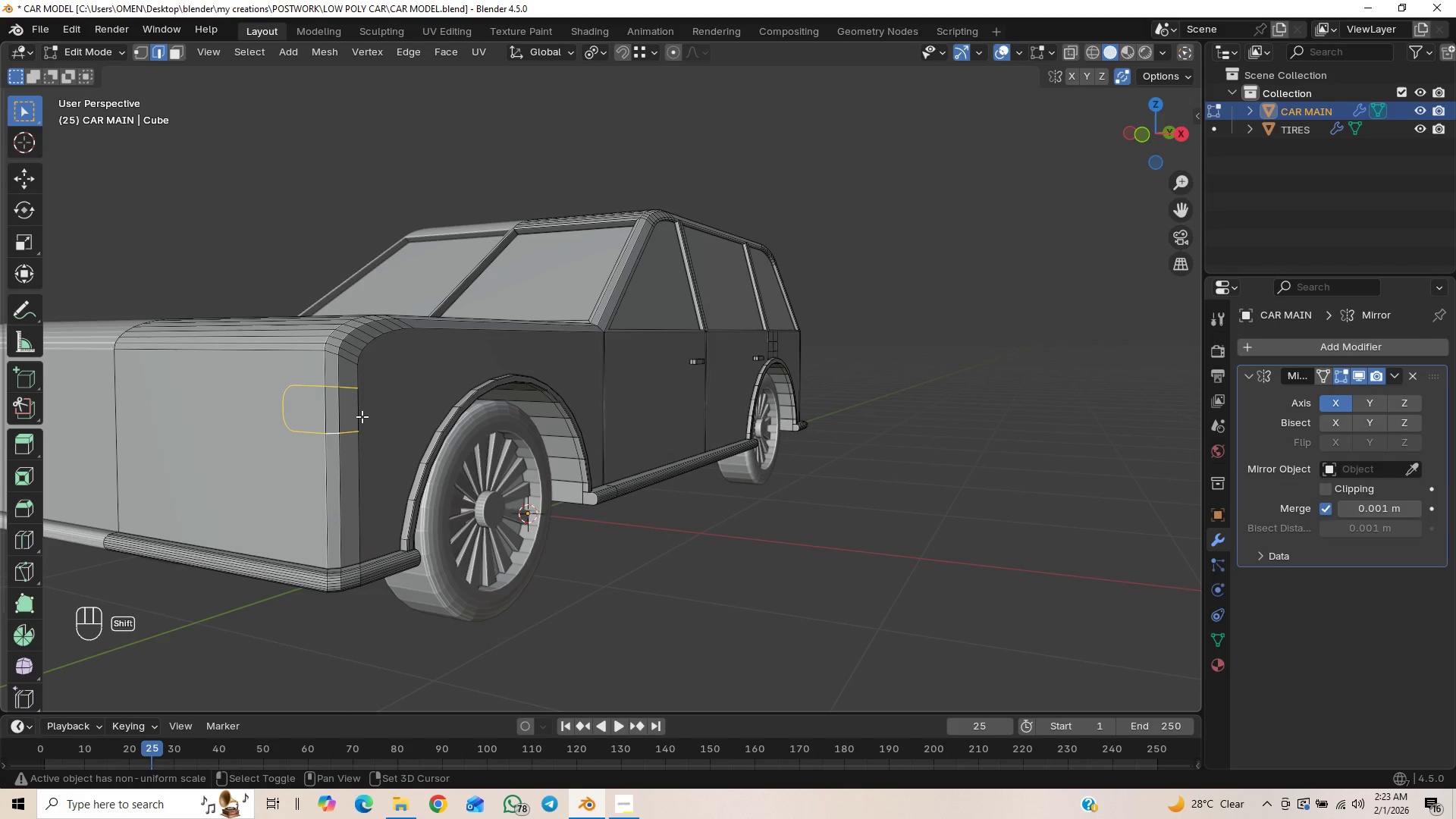 
hold_key(key=ShiftLeft, duration=1.02)
 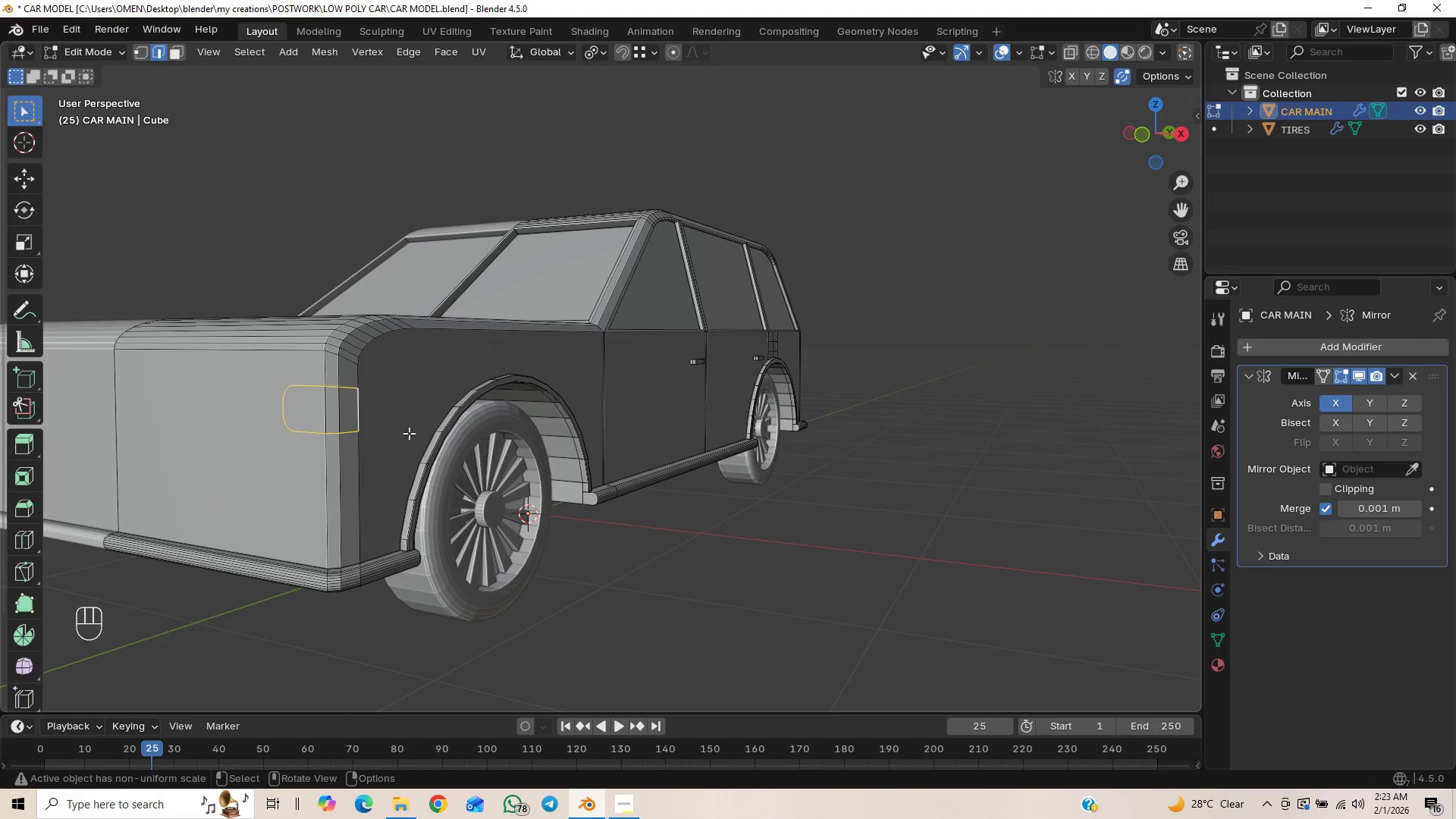 
scroll: coordinate [410, 433], scroll_direction: up, amount: 1.0
 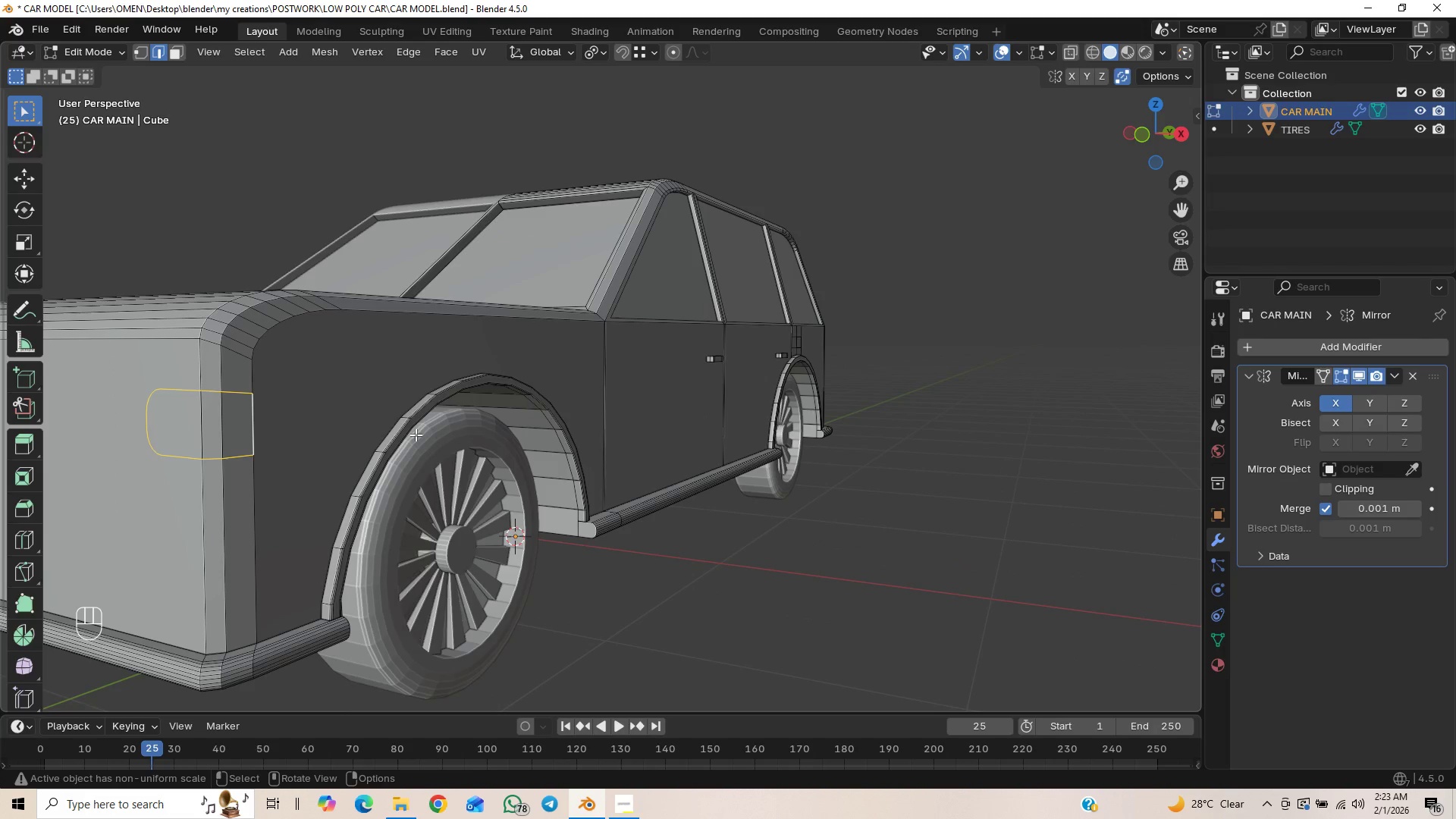 
key(E)
 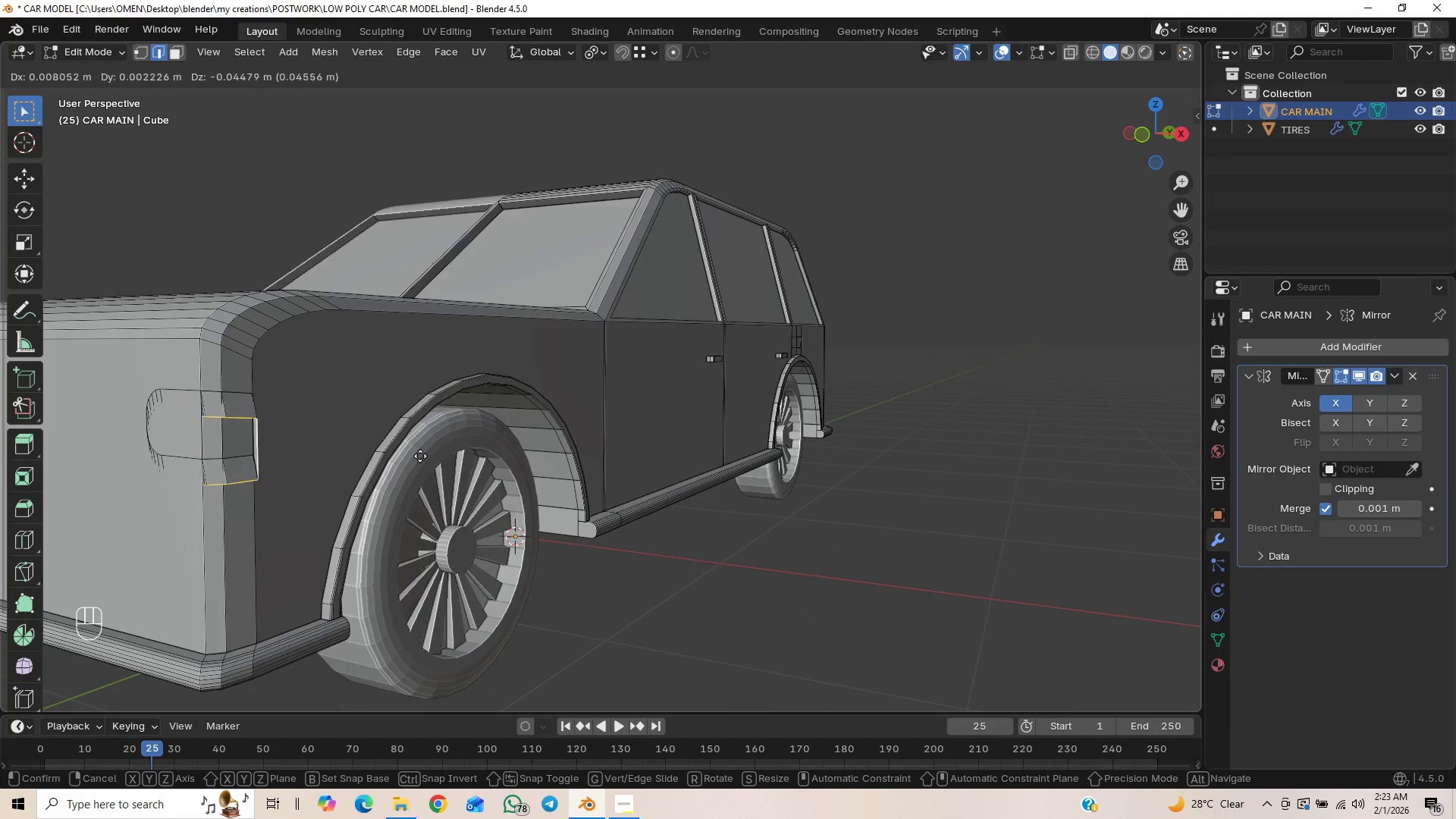 
right_click([491, 390])
 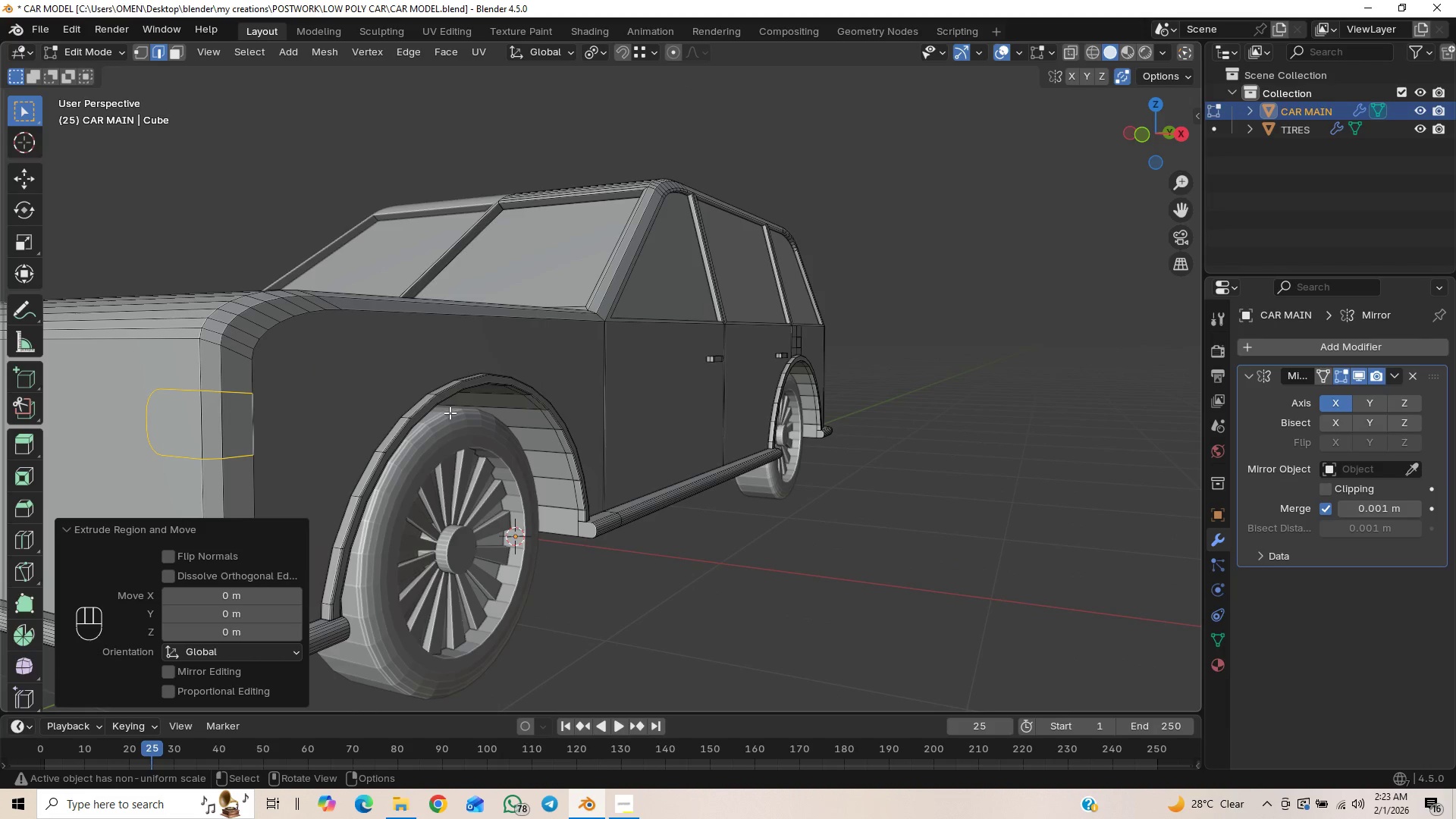 
key(Control+Z)
 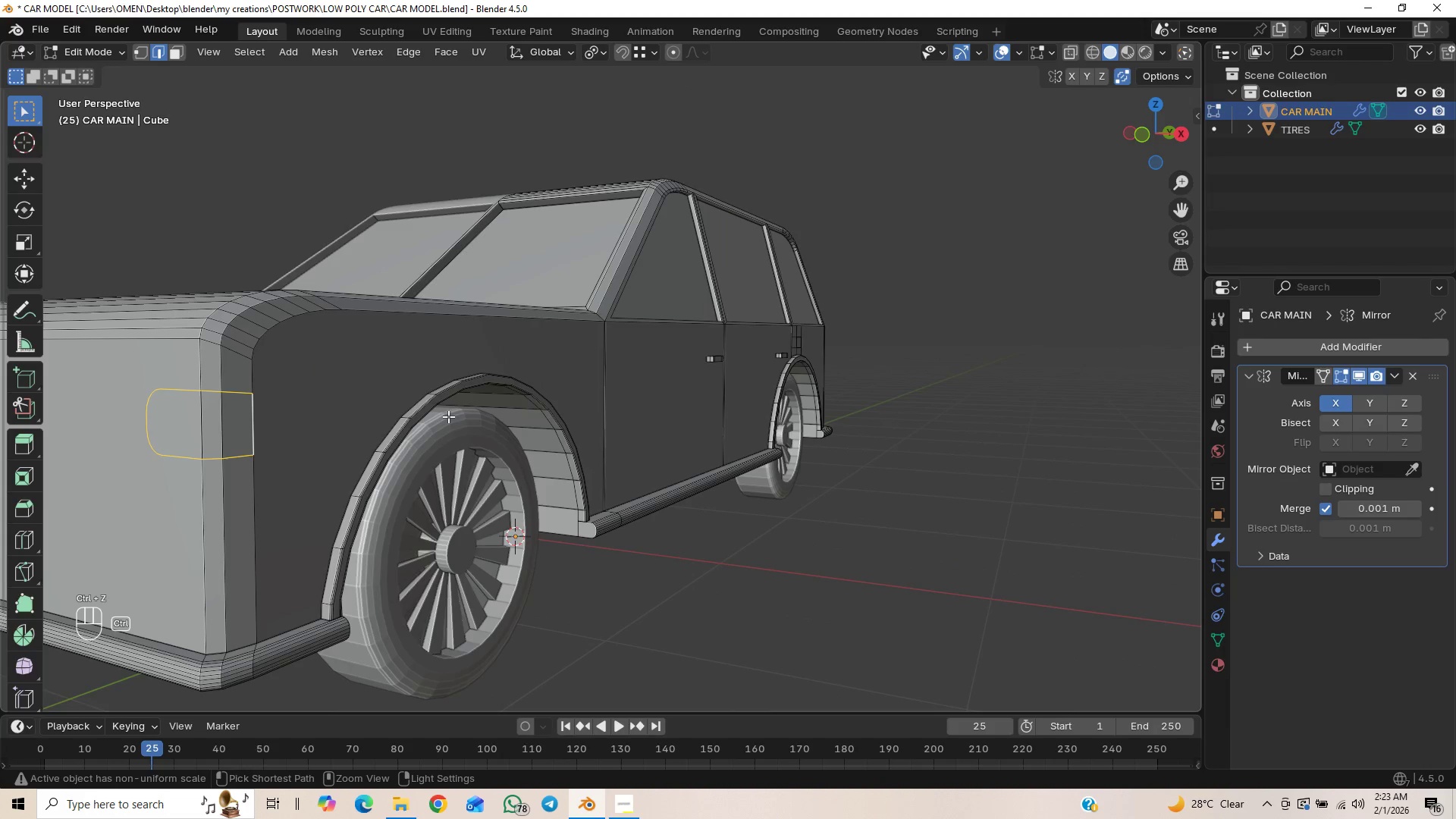 
key(Control+Z)
 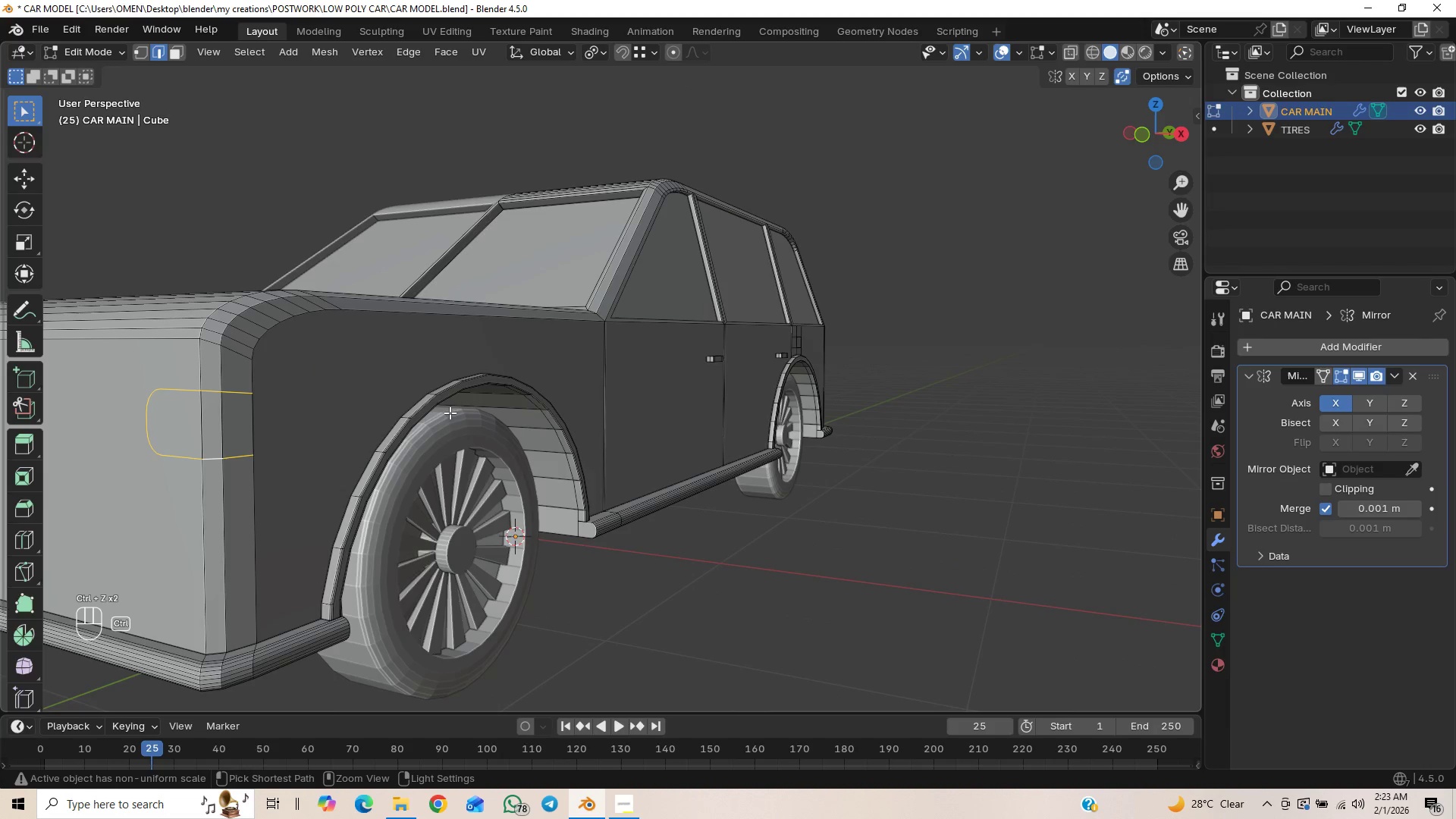 
key(Control+Shift+Z)
 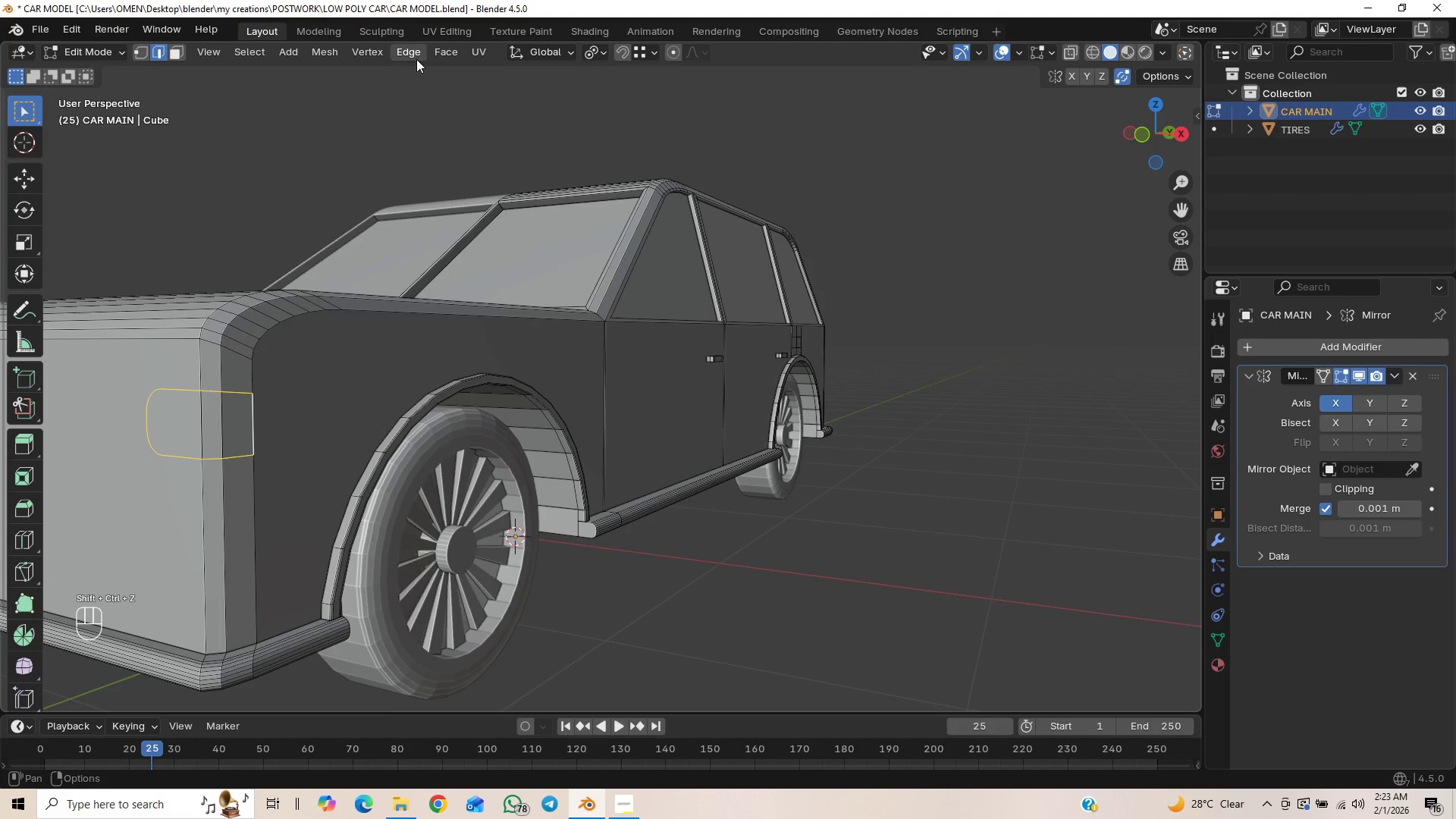 
left_click([444, 60])
 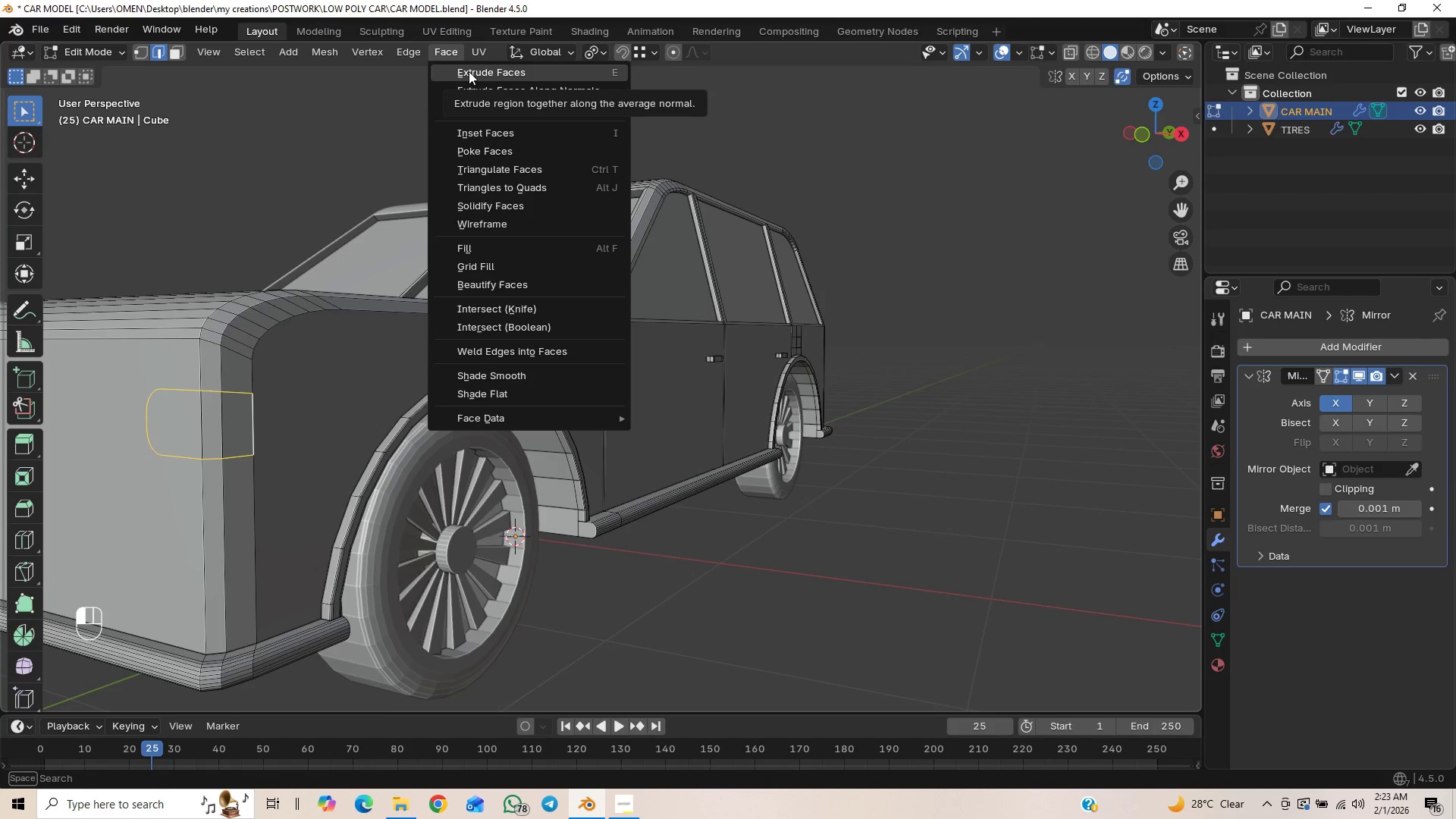 
left_click([469, 71])
 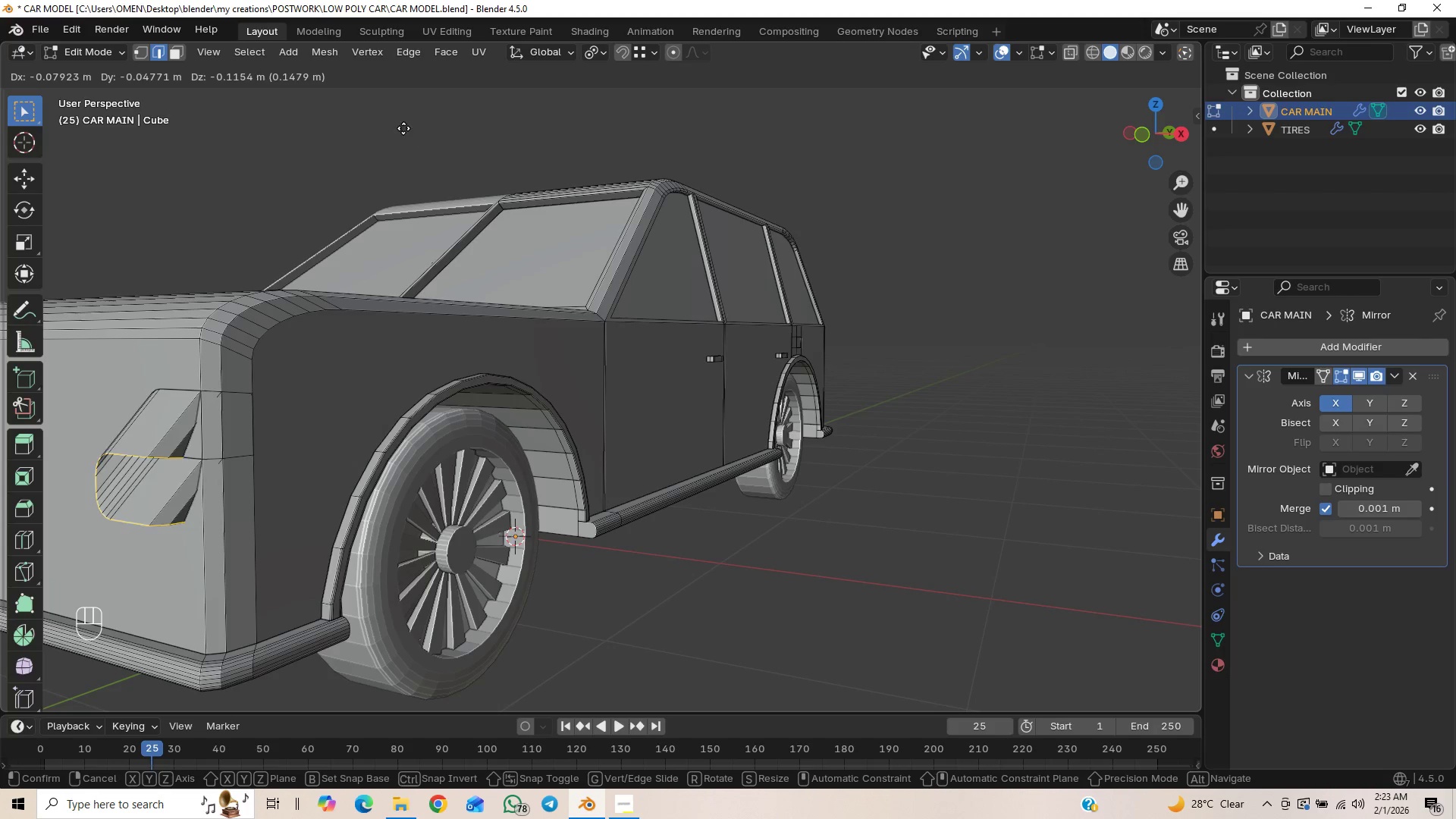 
right_click([363, 82])
 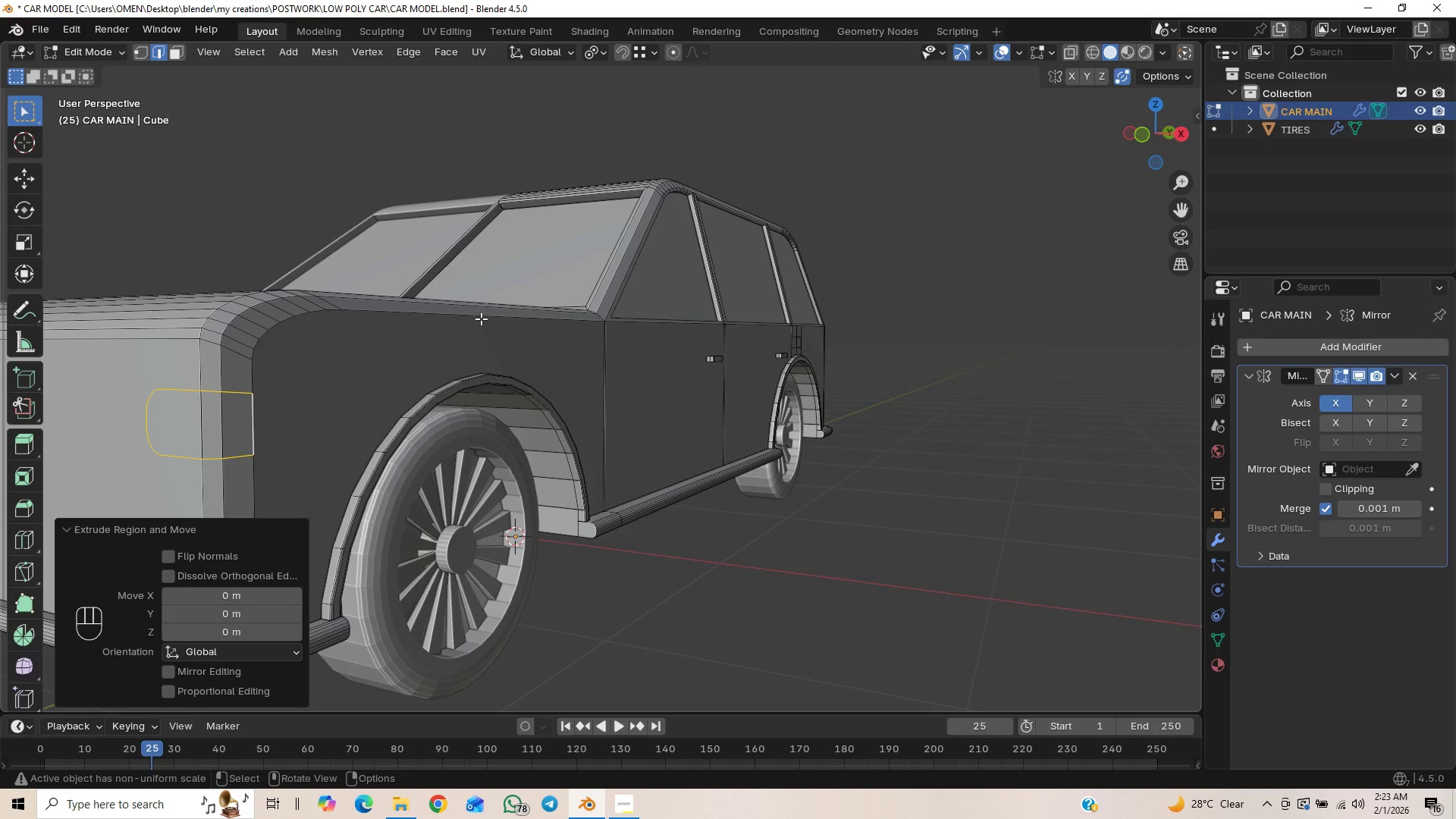 
key(Control+Z)
 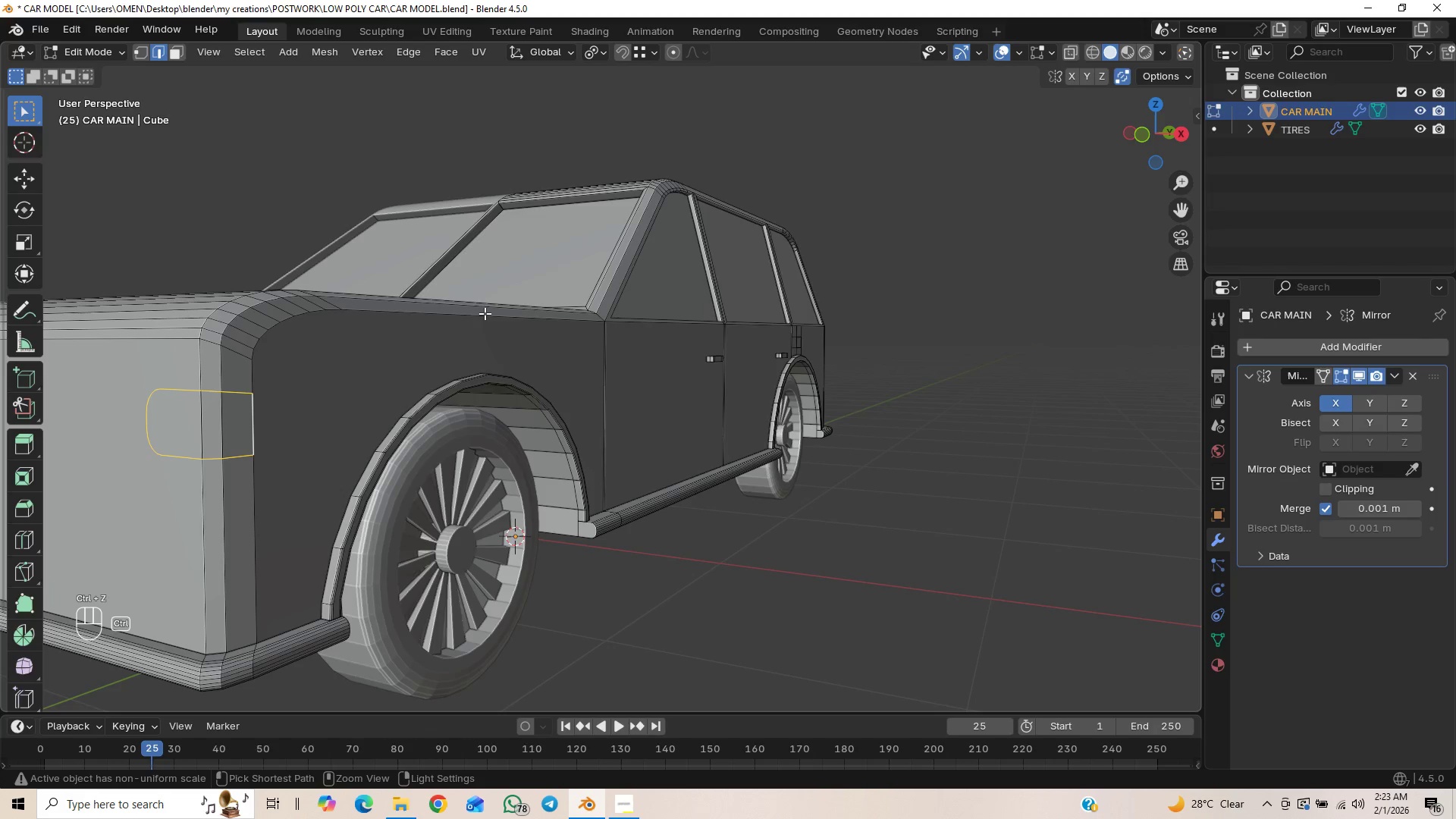 
key(Control+Z)
 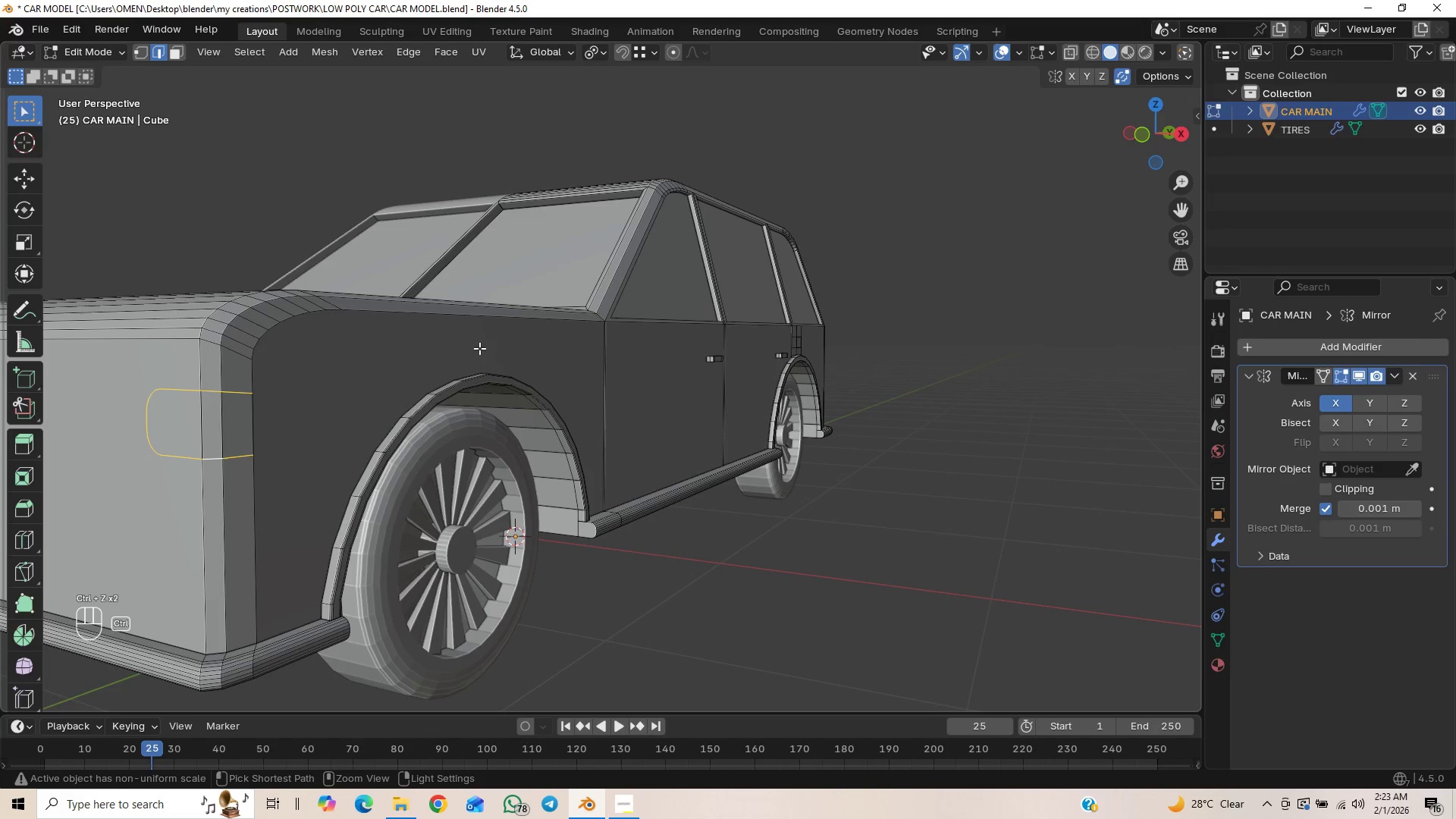 
key(Control+Z)
 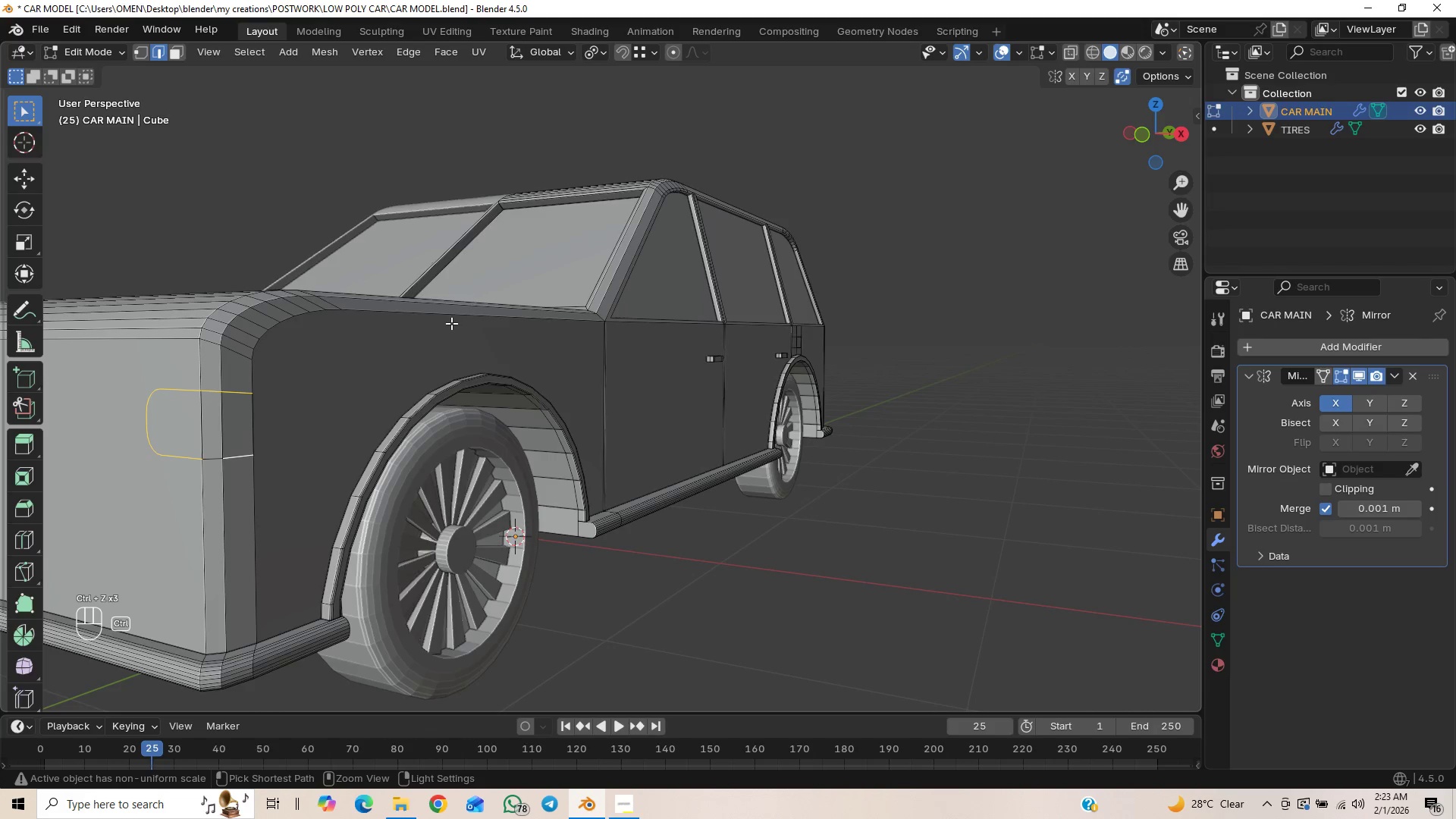 
key(Control+Z)
 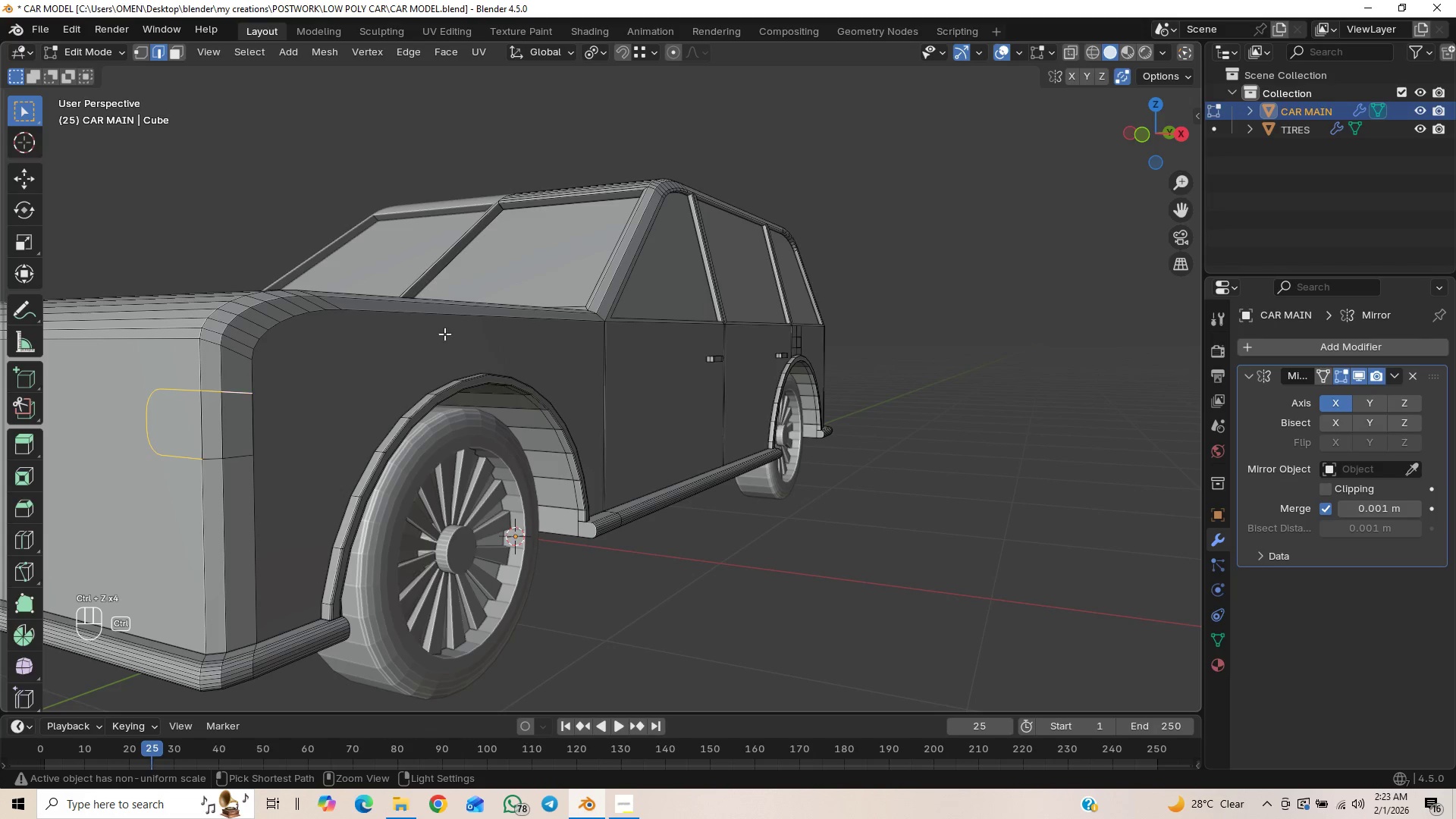 
key(Control+Z)
 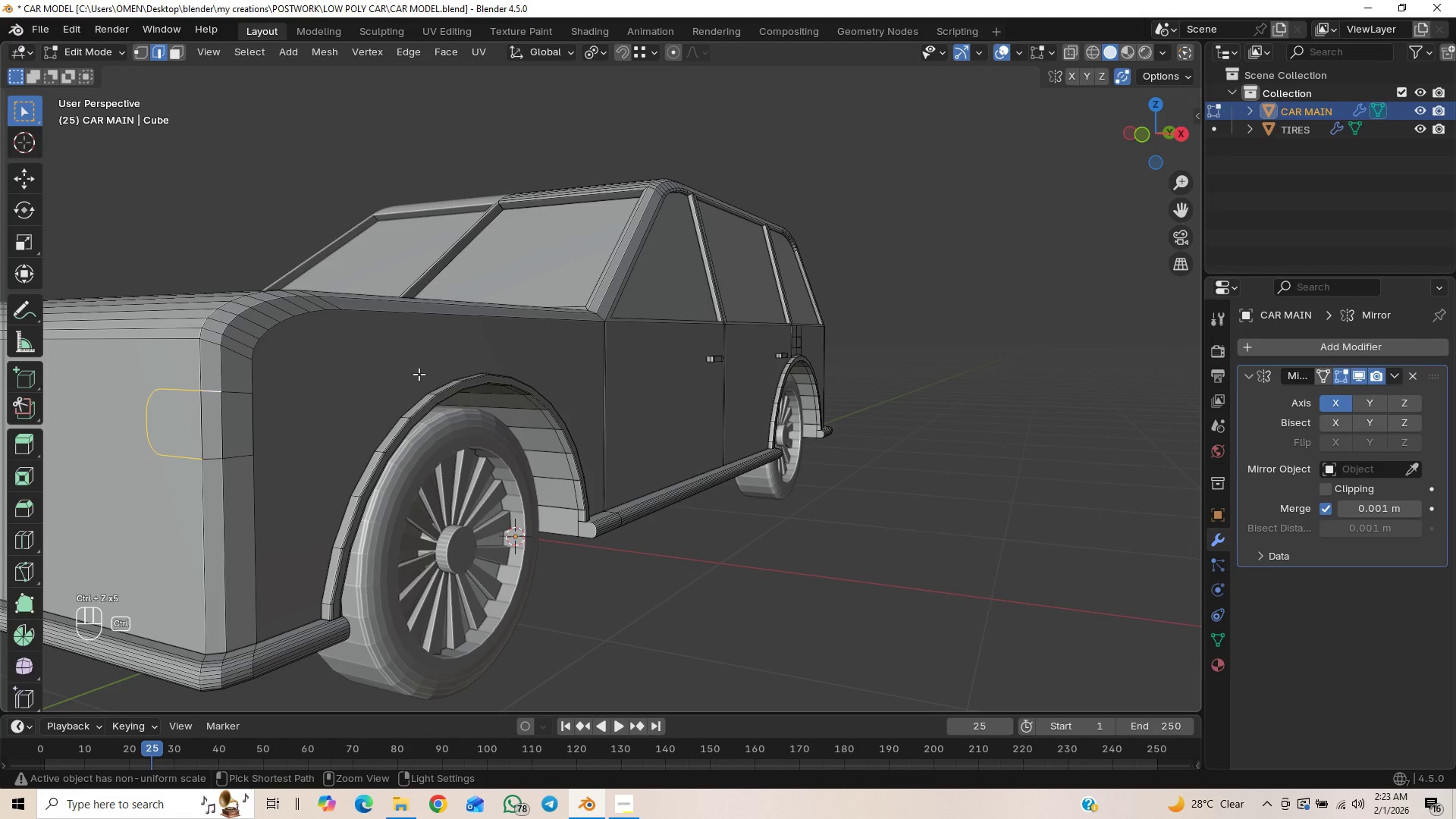 
key(Control+Z)
 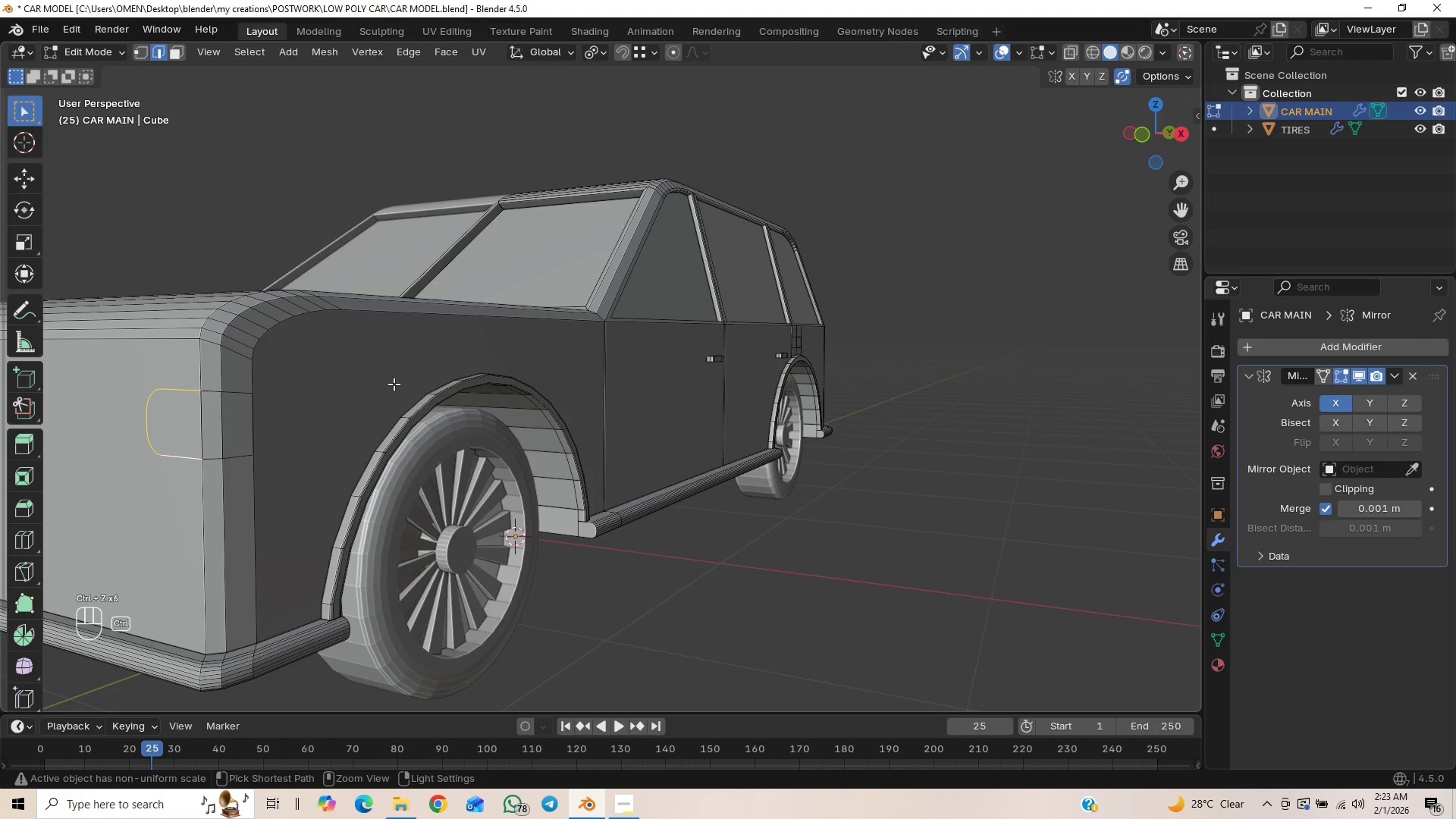 
key(Control+Z)
 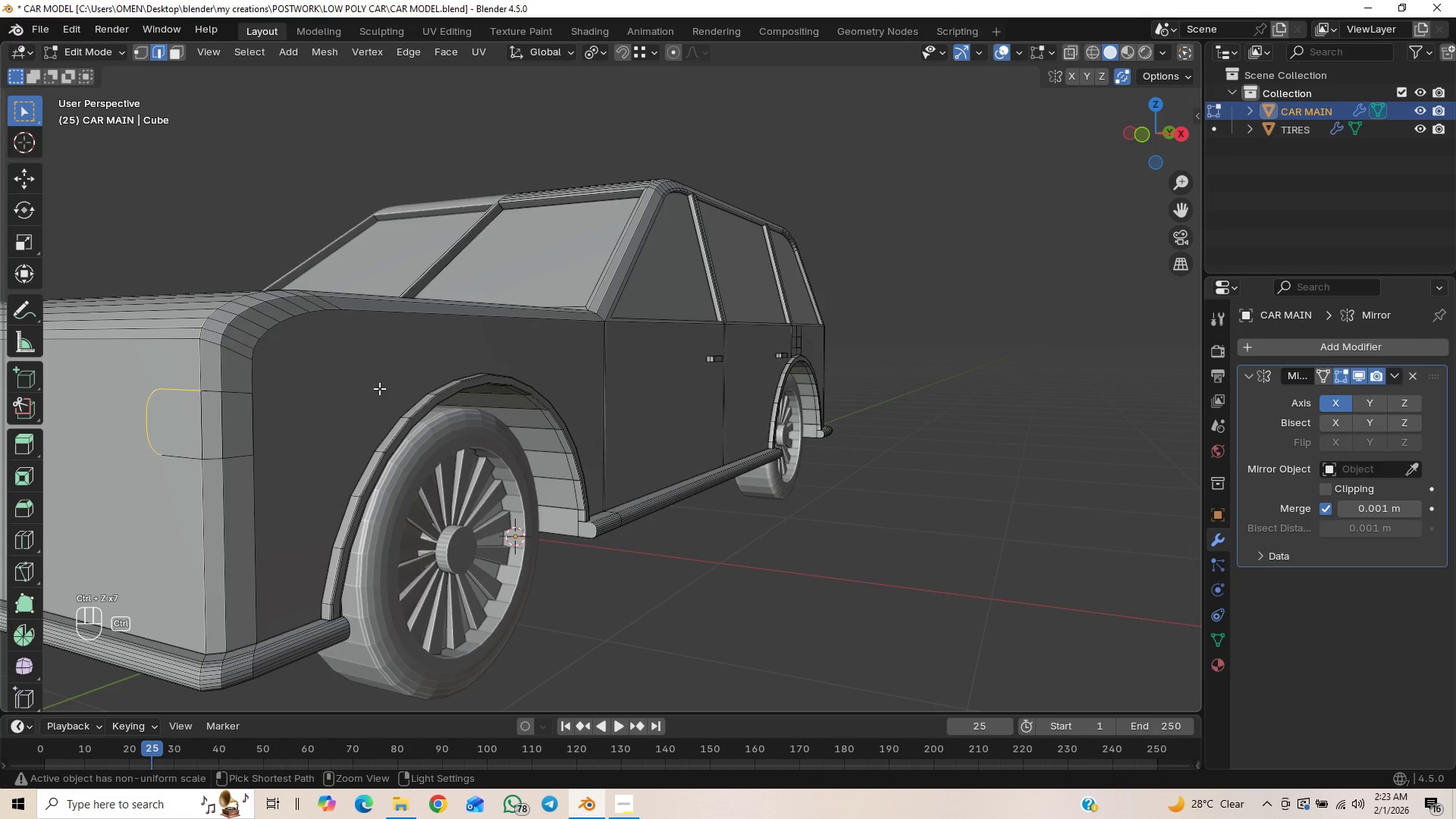 
key(Control+Z)
 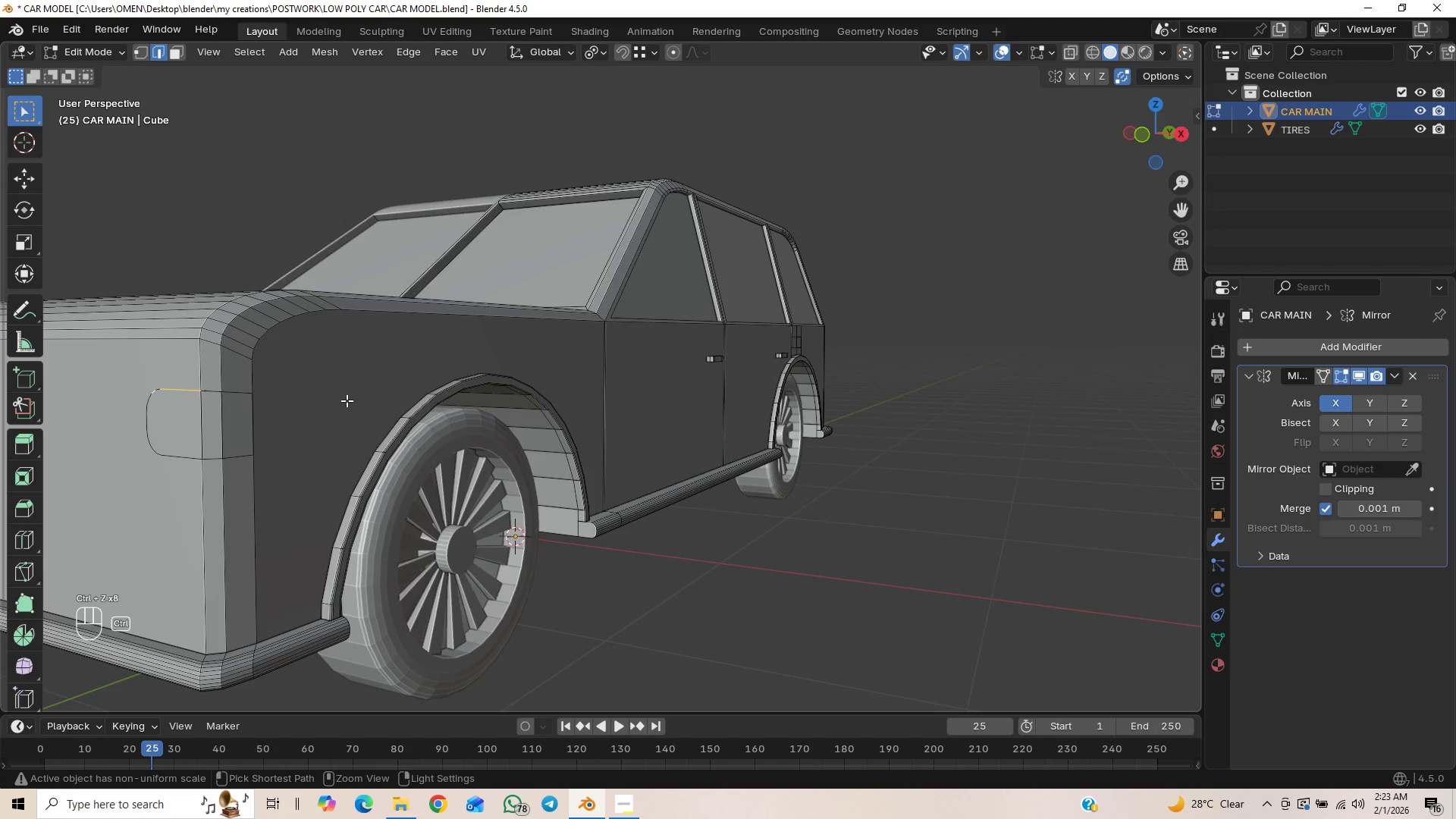 
key(Control+Z)
 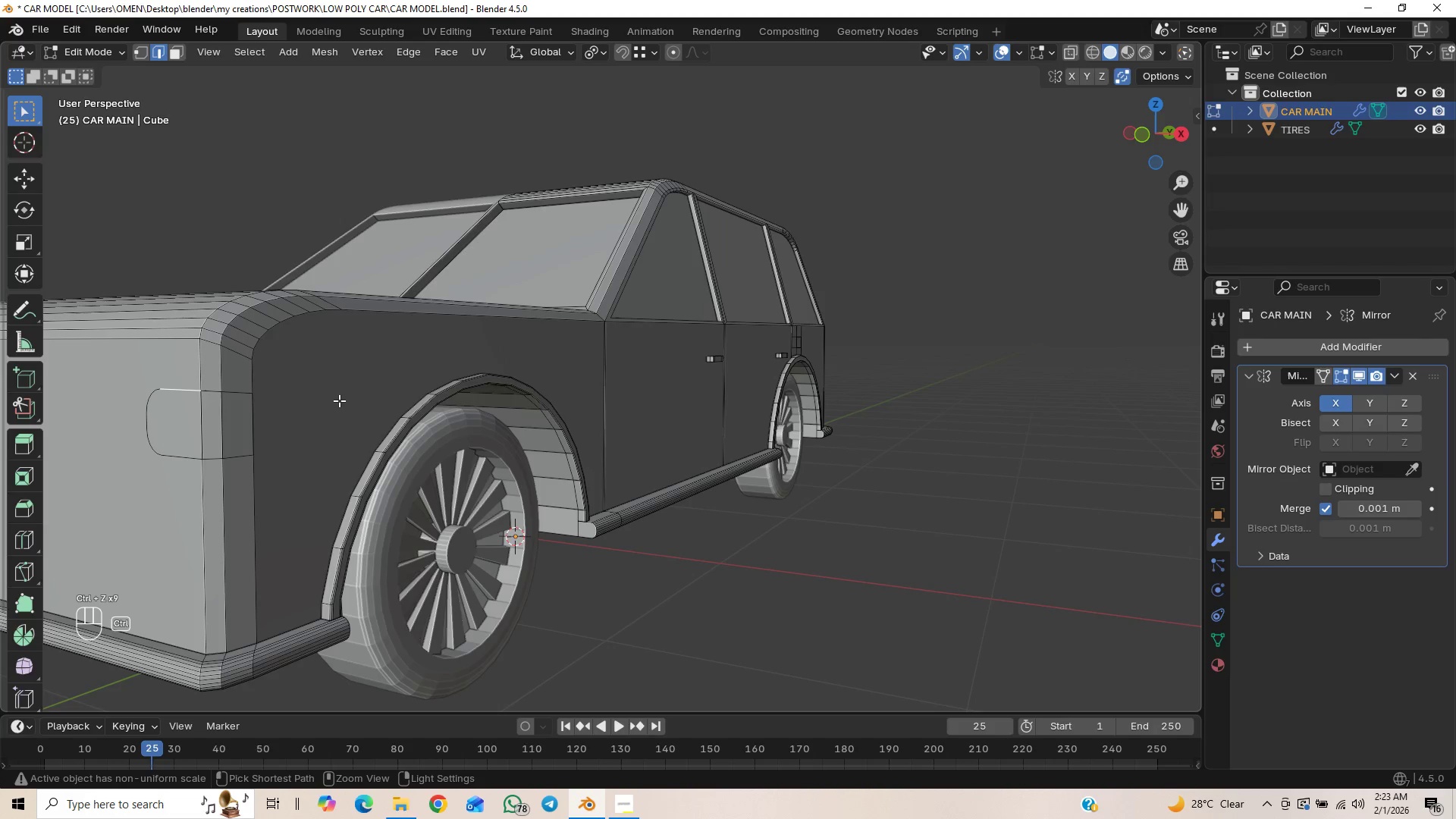 
key(Control+Z)
 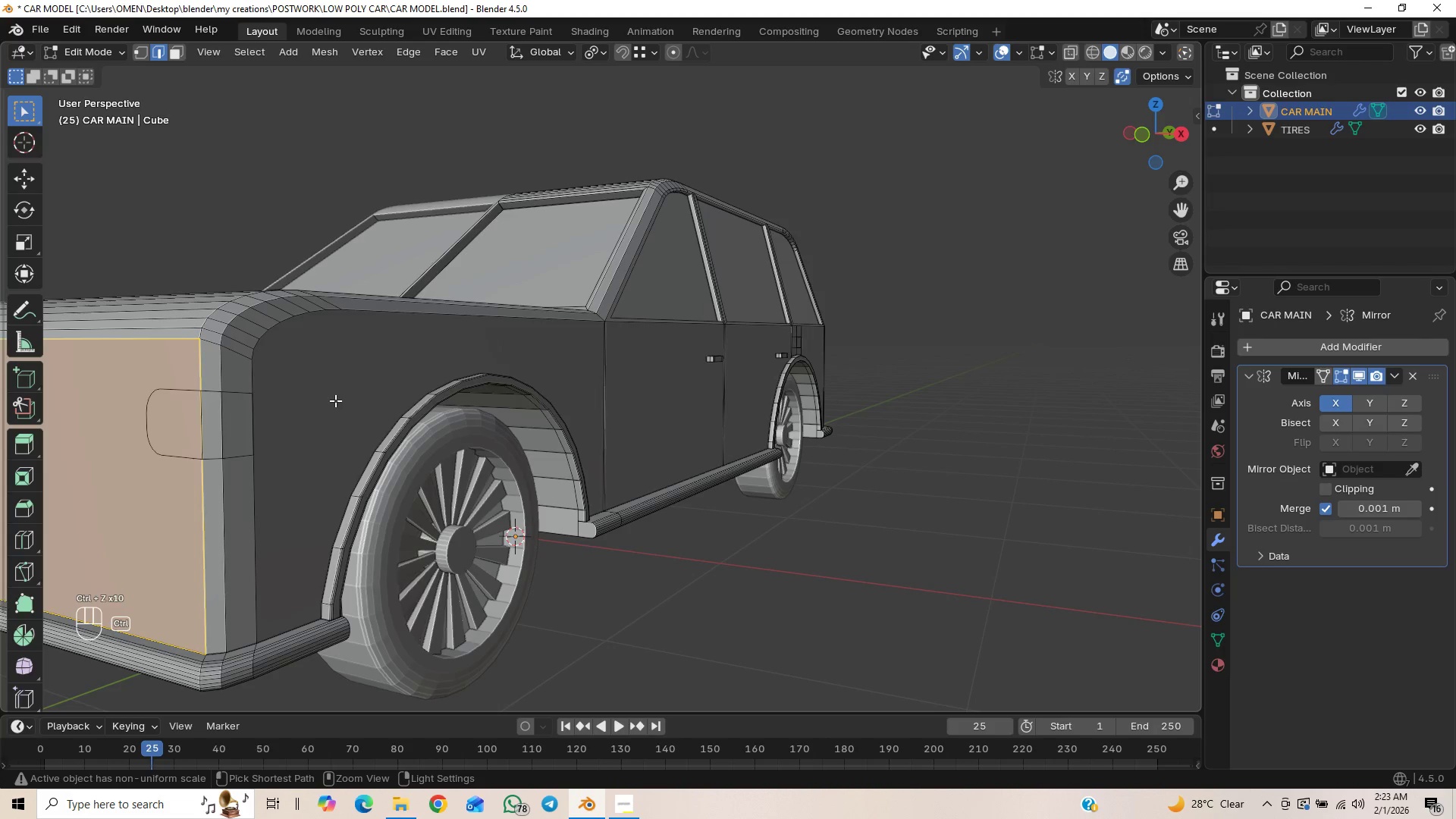 
key(Control+Z)
 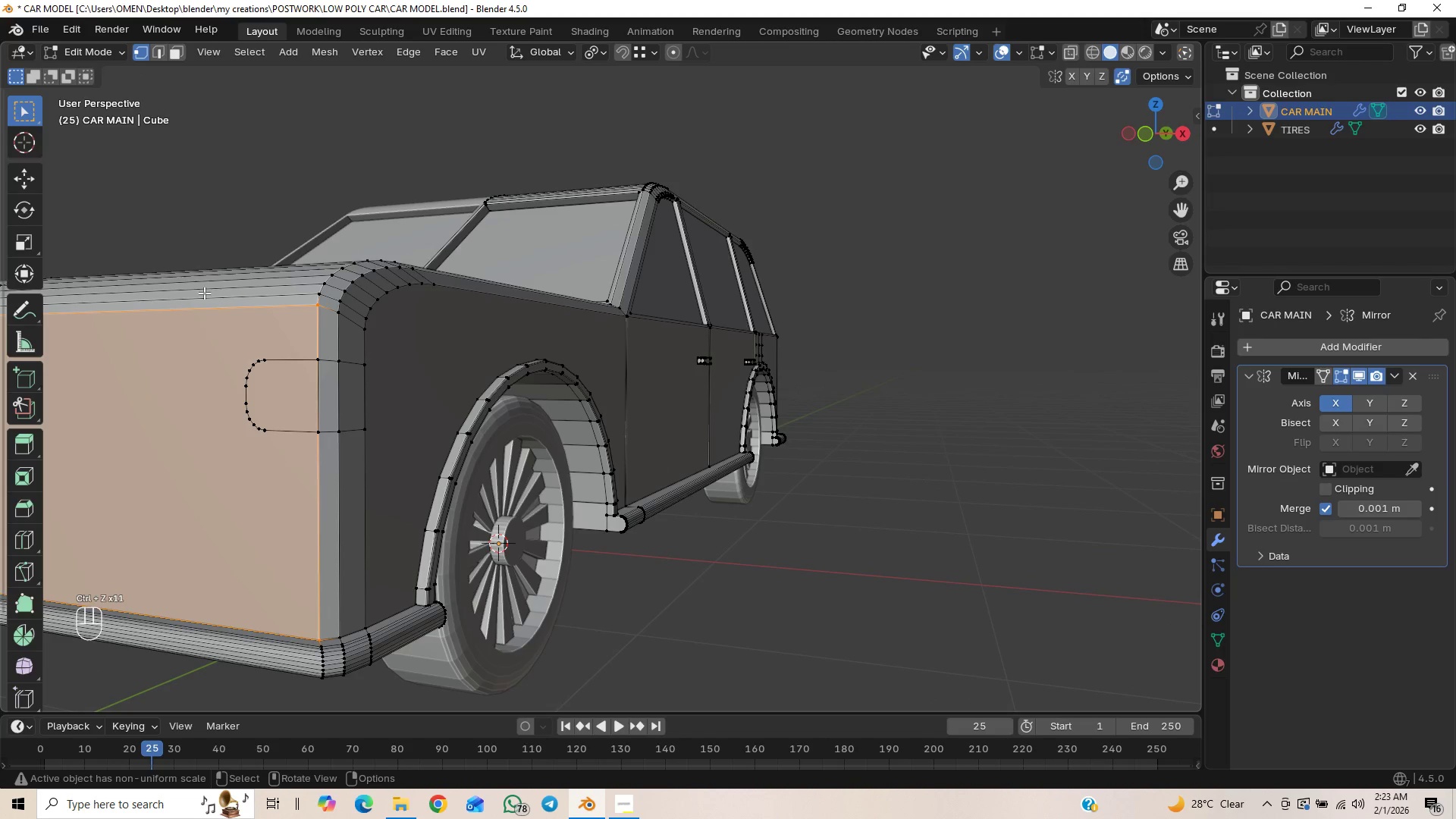 
left_click_drag(start_coordinate=[282, 345], to_coordinate=[228, 447])
 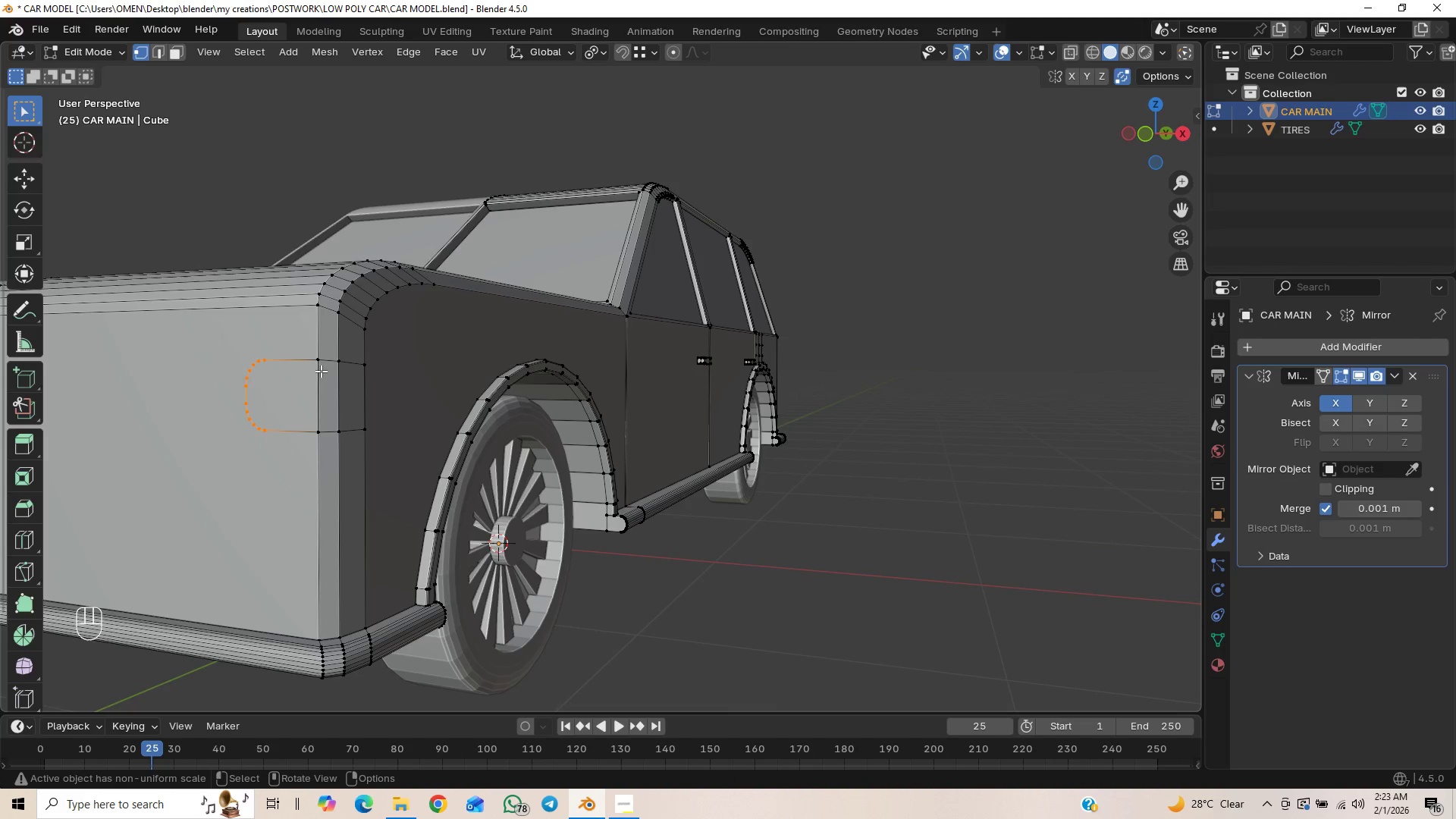 
hold_key(key=ShiftLeft, duration=1.39)
left_click_drag(start_coordinate=[316, 358], to_coordinate=[316, 362])
 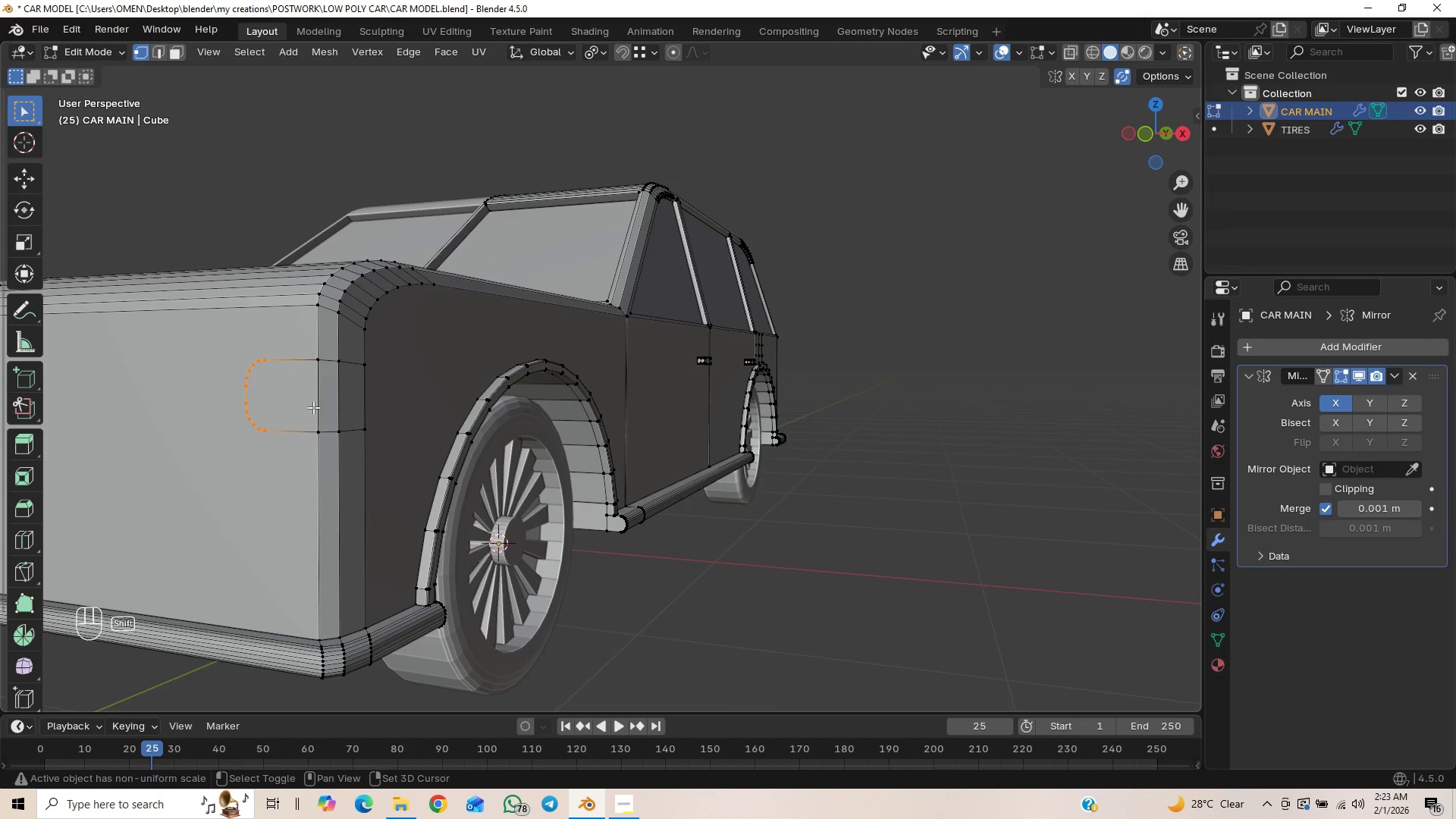 
key(Shift+ShiftLeft)
 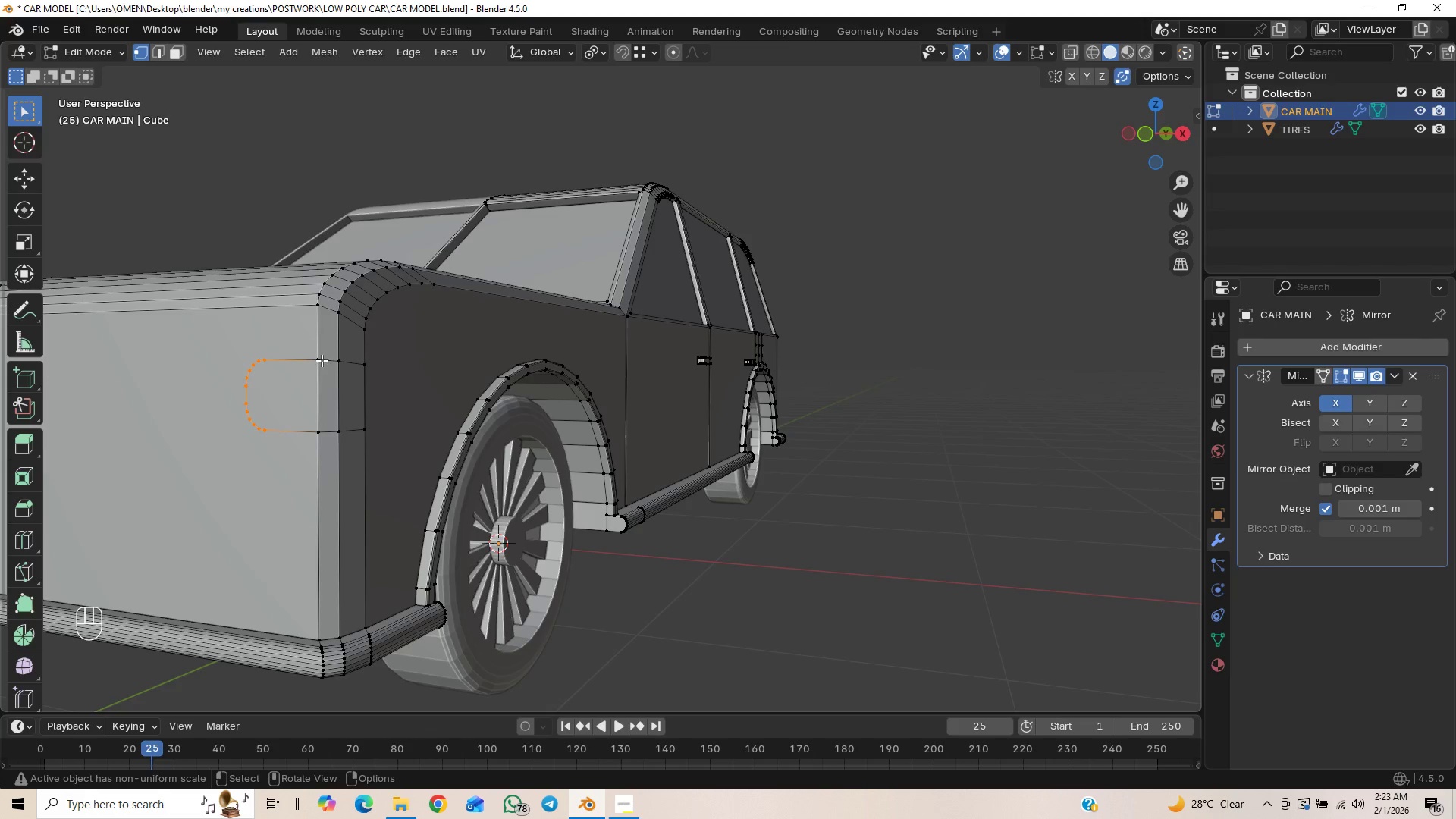 
left_click([317, 361])
 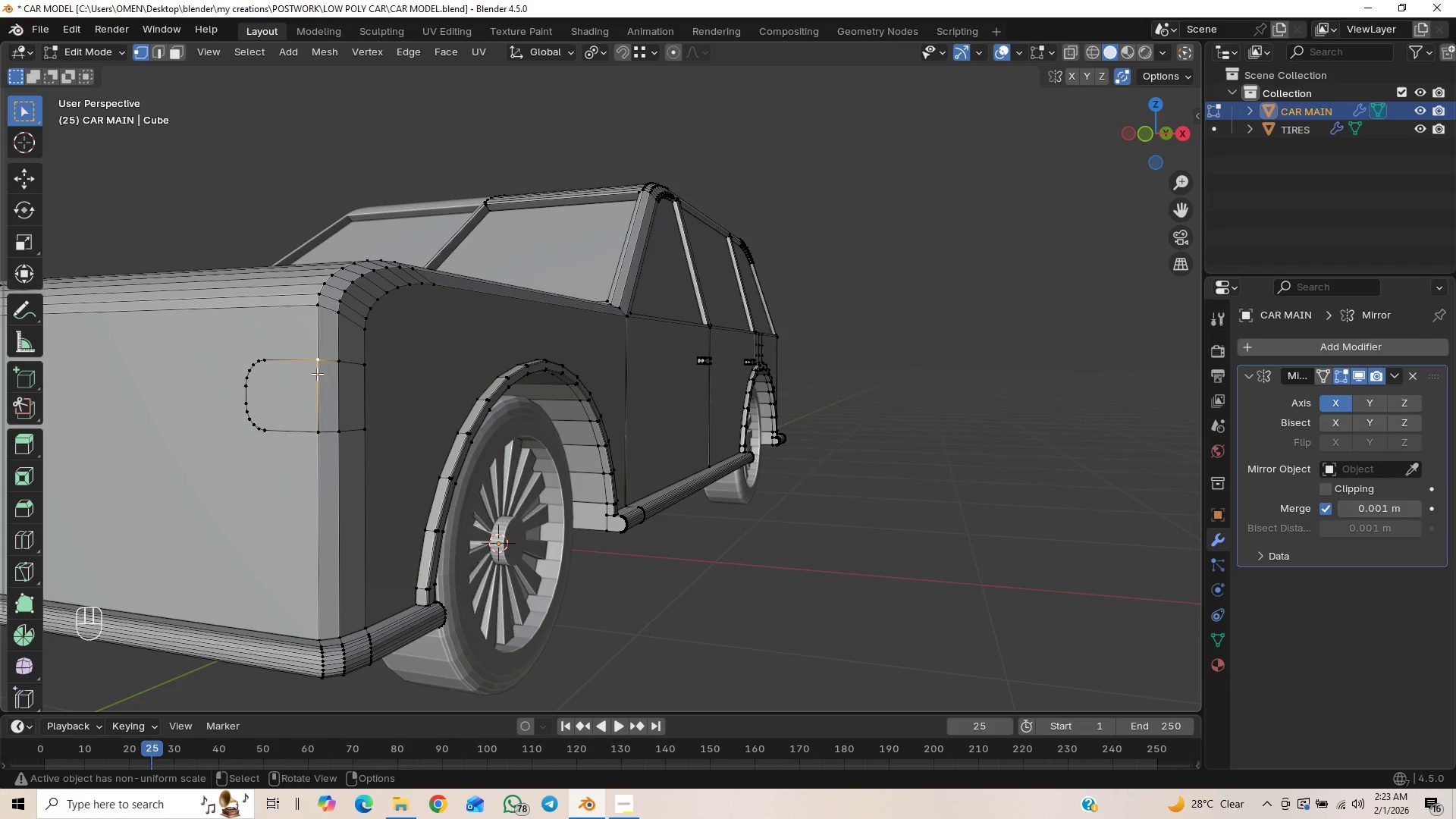 
hold_key(key=ShiftLeft, duration=1.5)
left_click_drag(start_coordinate=[281, 350], to_coordinate=[229, 447])
 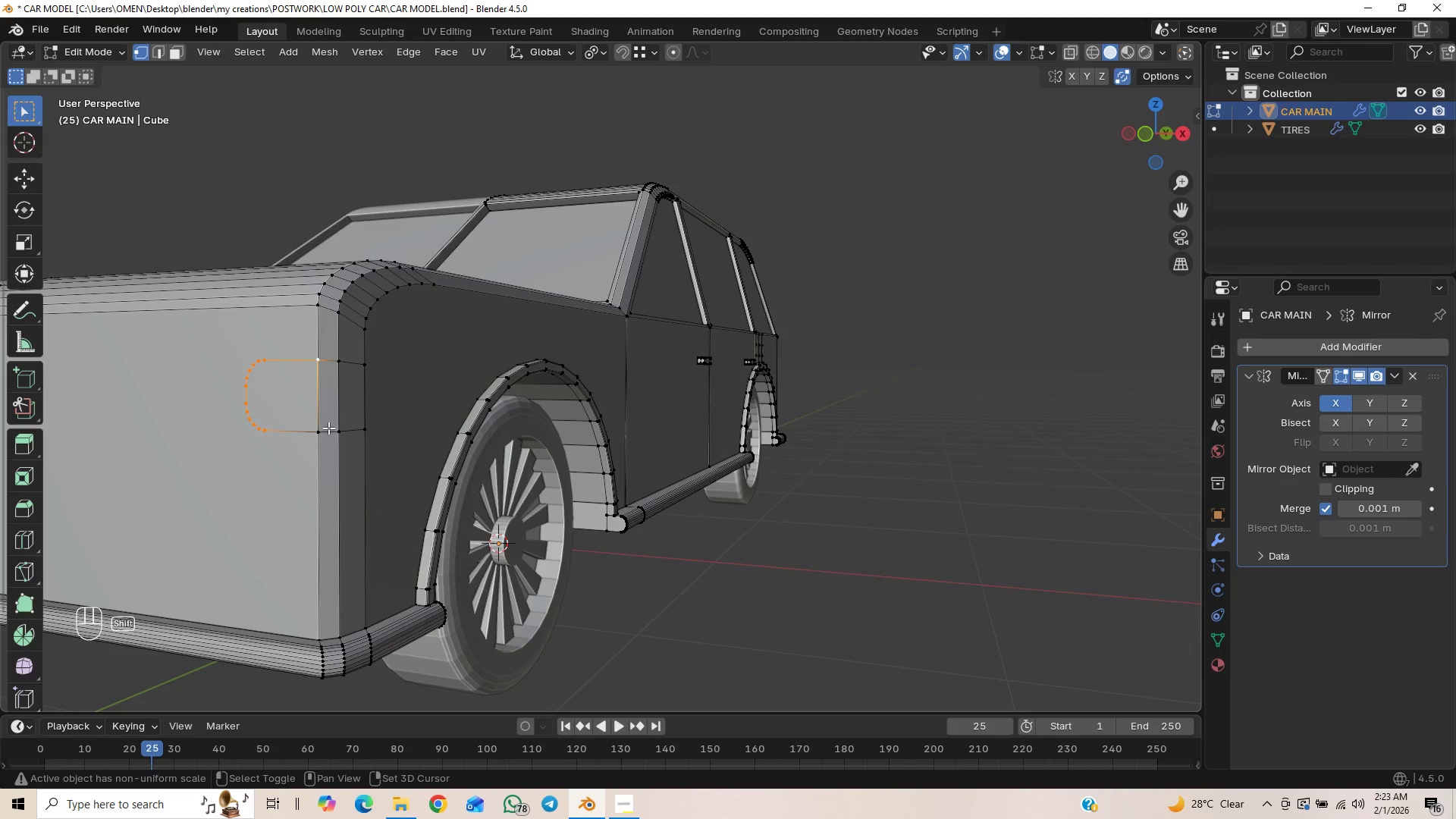 
hold_key(key=ShiftLeft, duration=1.5)
left_click([318, 435])
 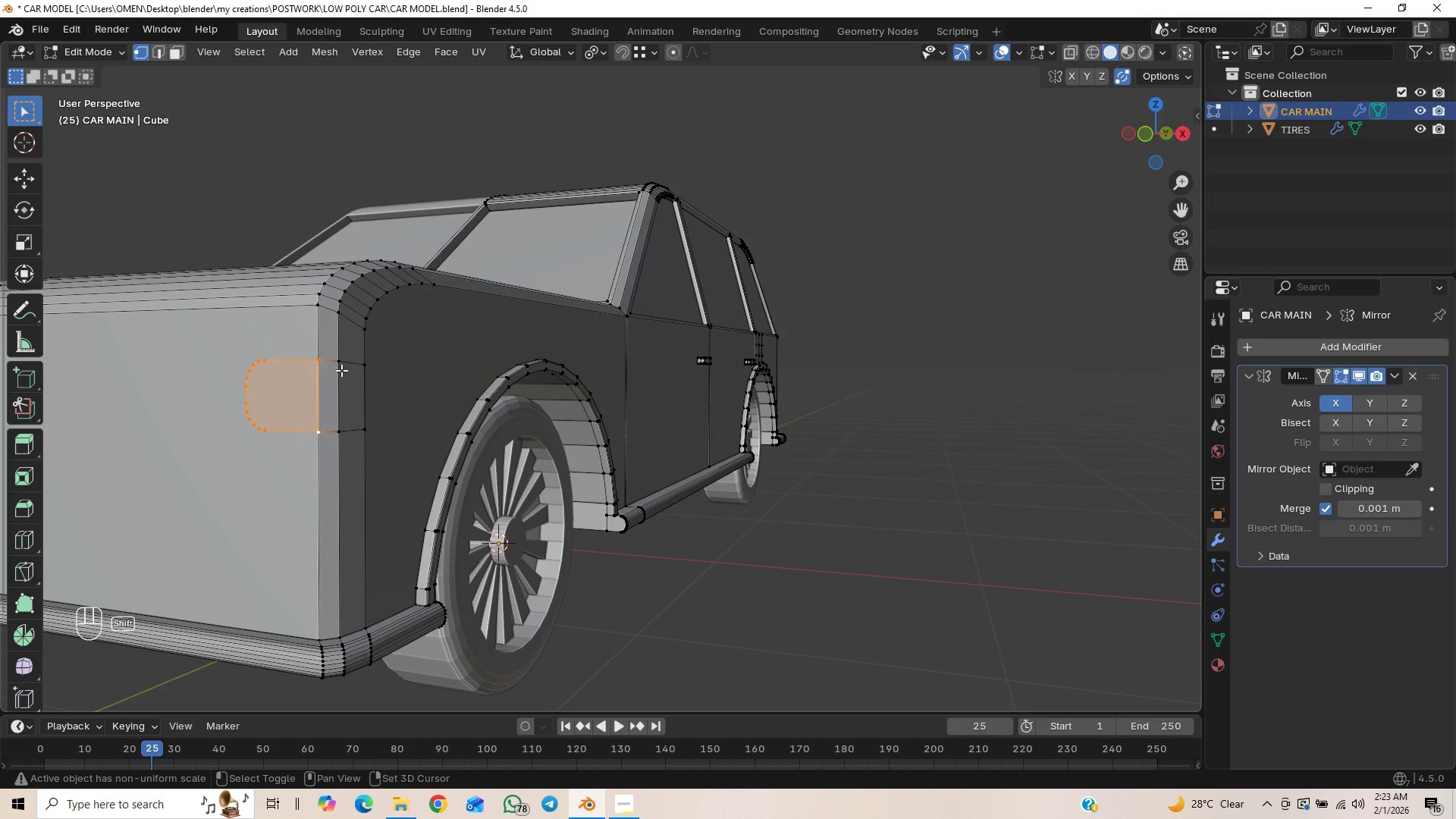 
left_click_drag(start_coordinate=[339, 362], to_coordinate=[339, 367])
 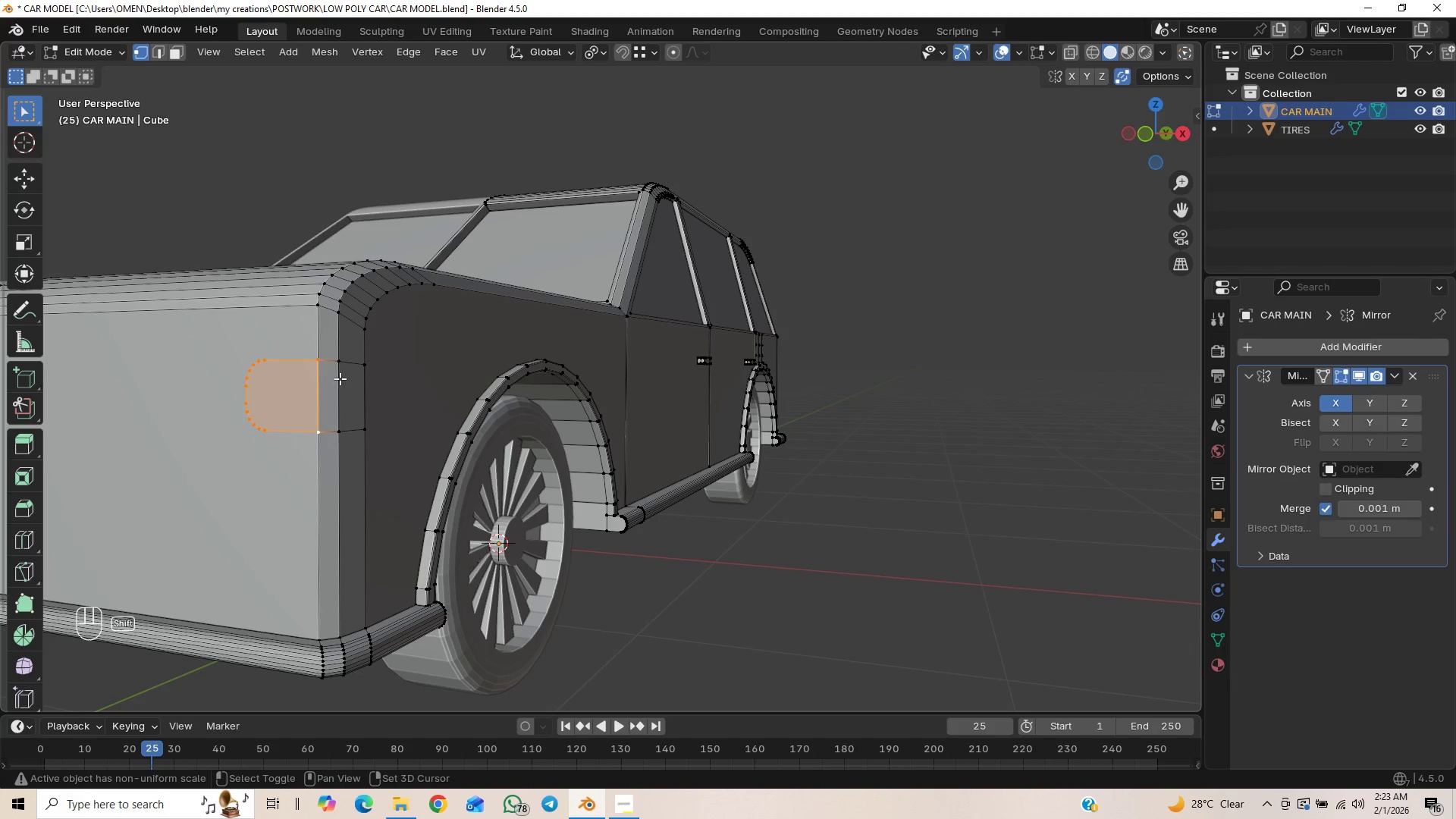 
hold_key(key=ShiftLeft, duration=1.52)
left_click([340, 427])
 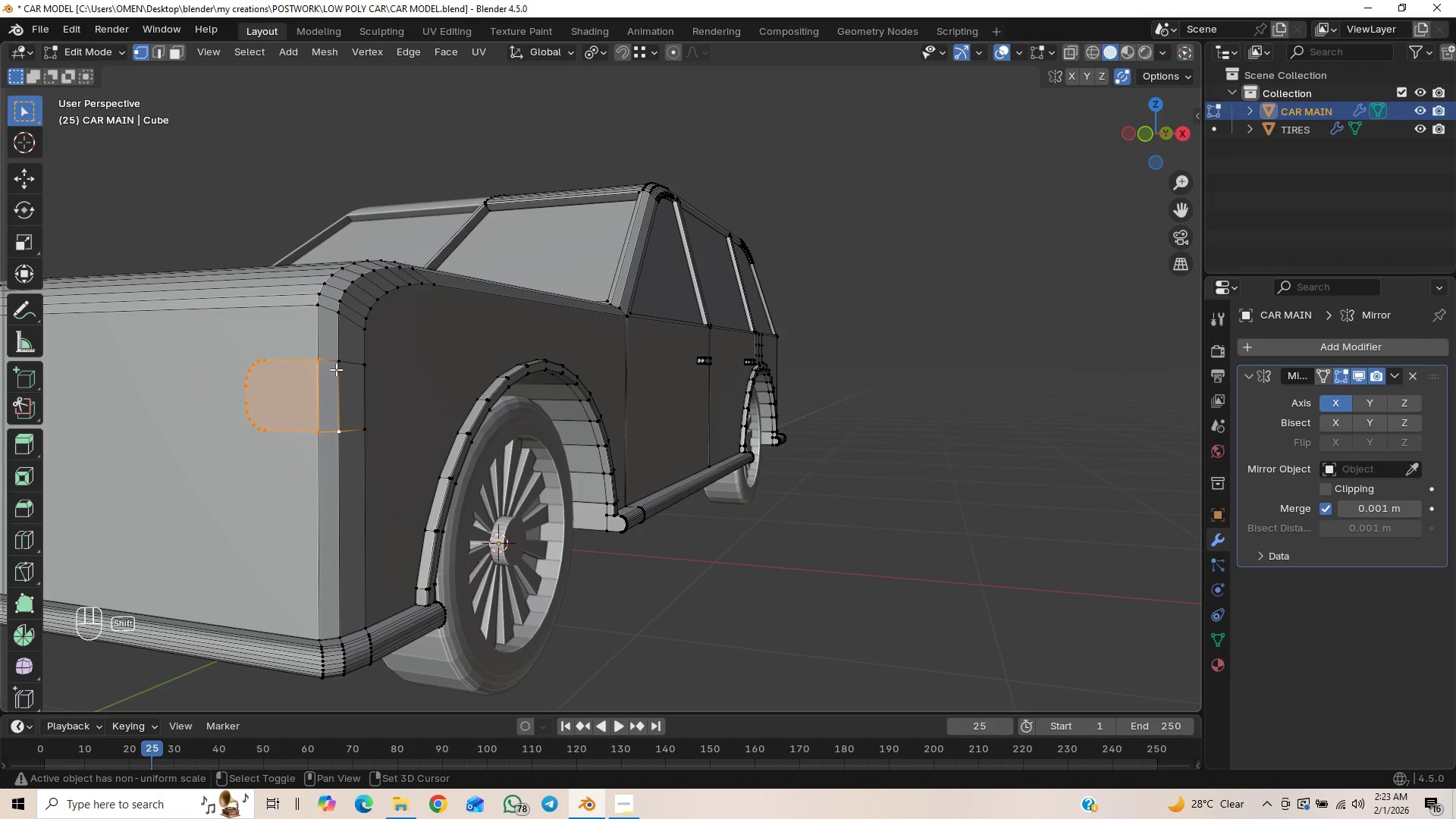 
hold_key(key=ShiftLeft, duration=1.5)
left_click([367, 366])
 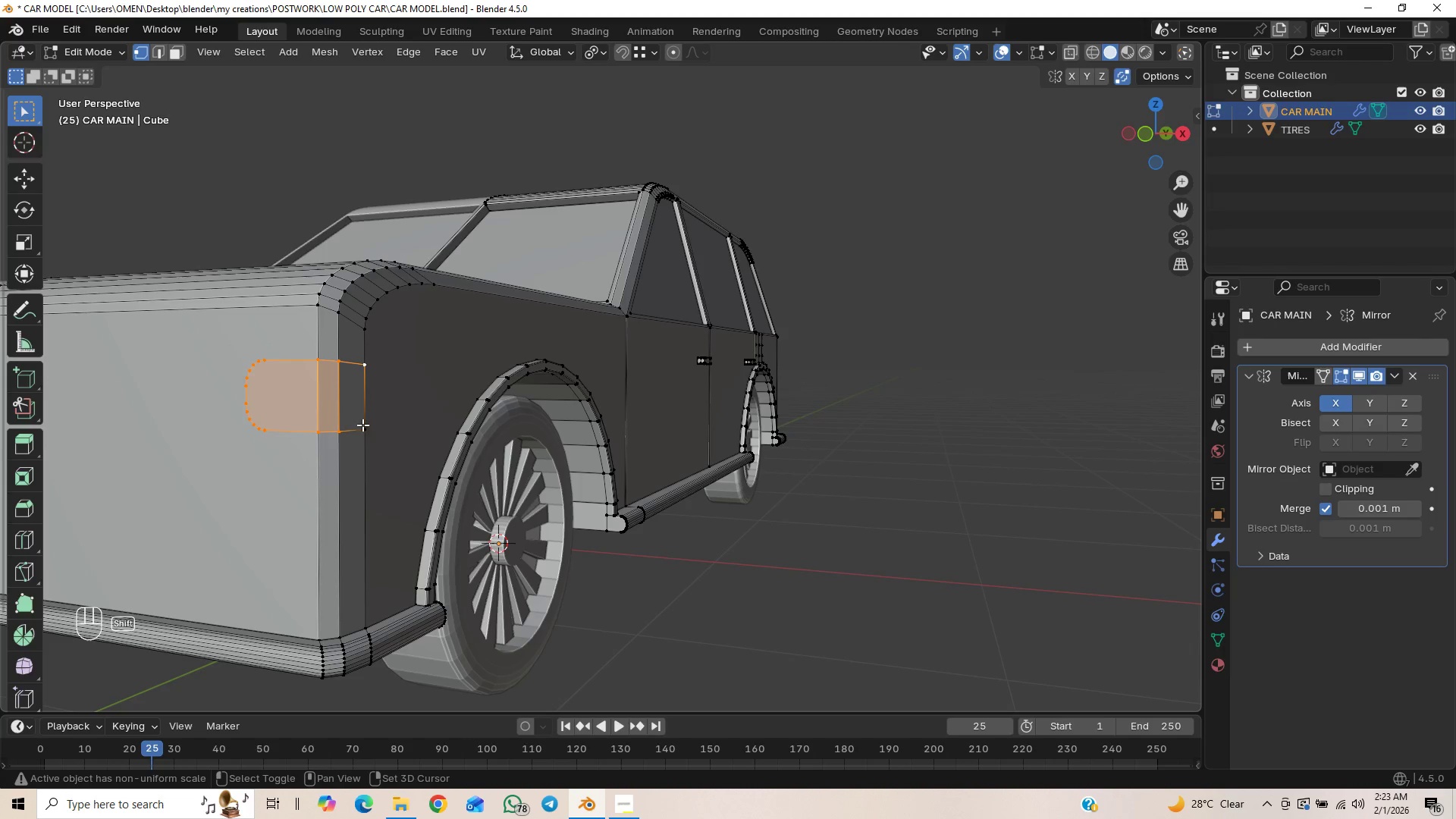 
hold_key(key=ShiftLeft, duration=0.52)
left_click([366, 428])
 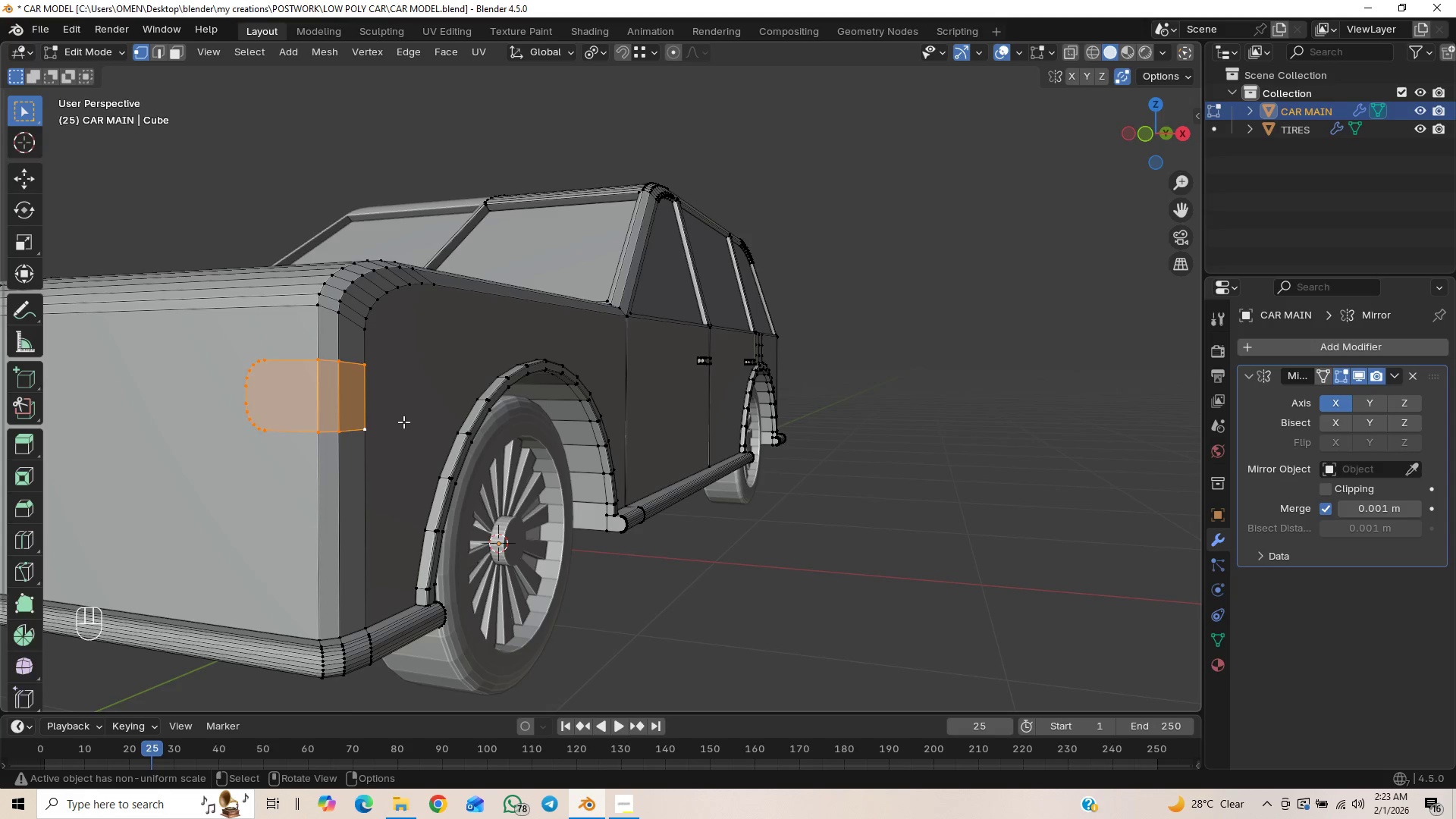 
scroll: coordinate [417, 461], scroll_direction: down, amount: 1.0
 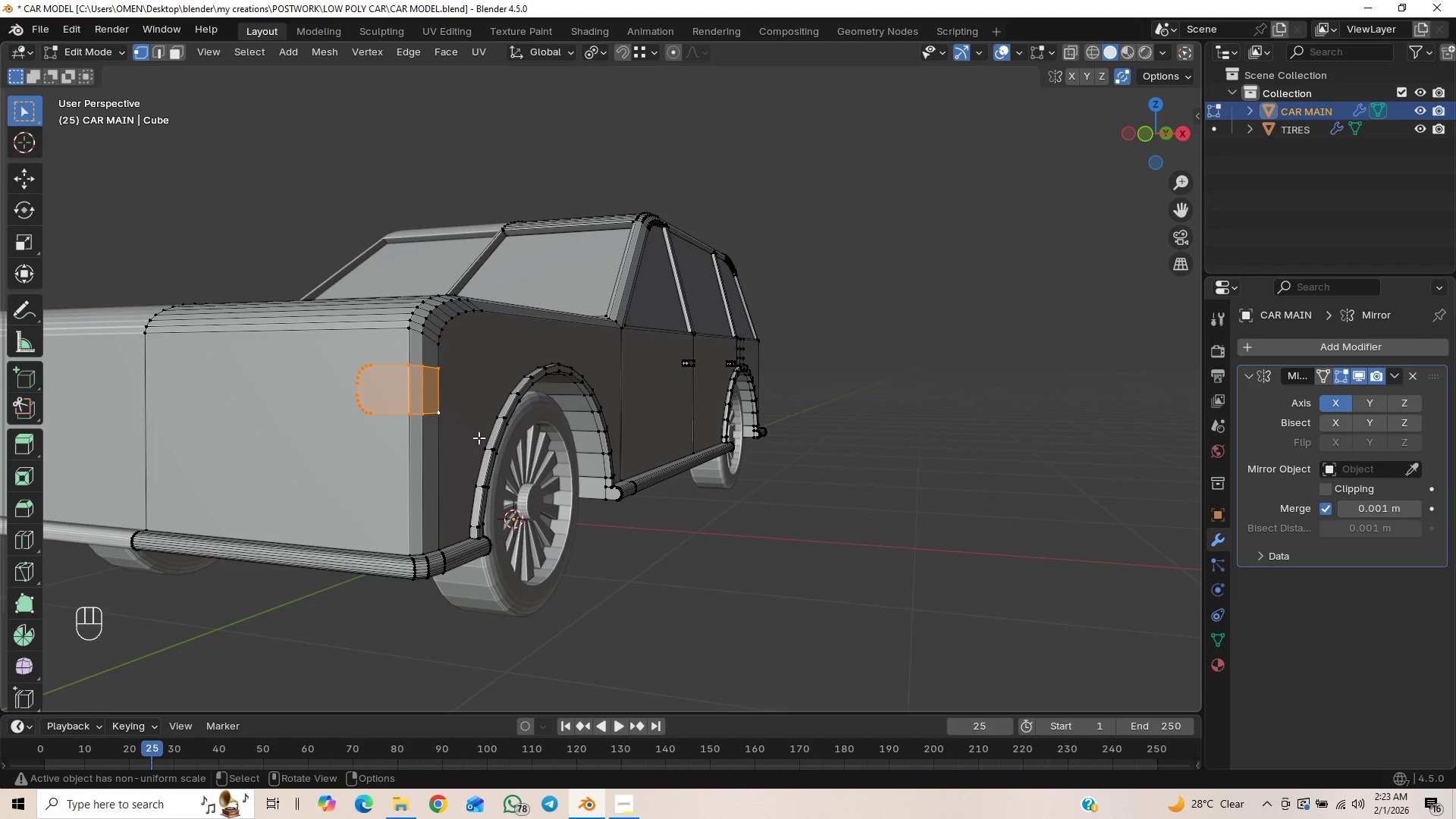 
key(Alt+E)
 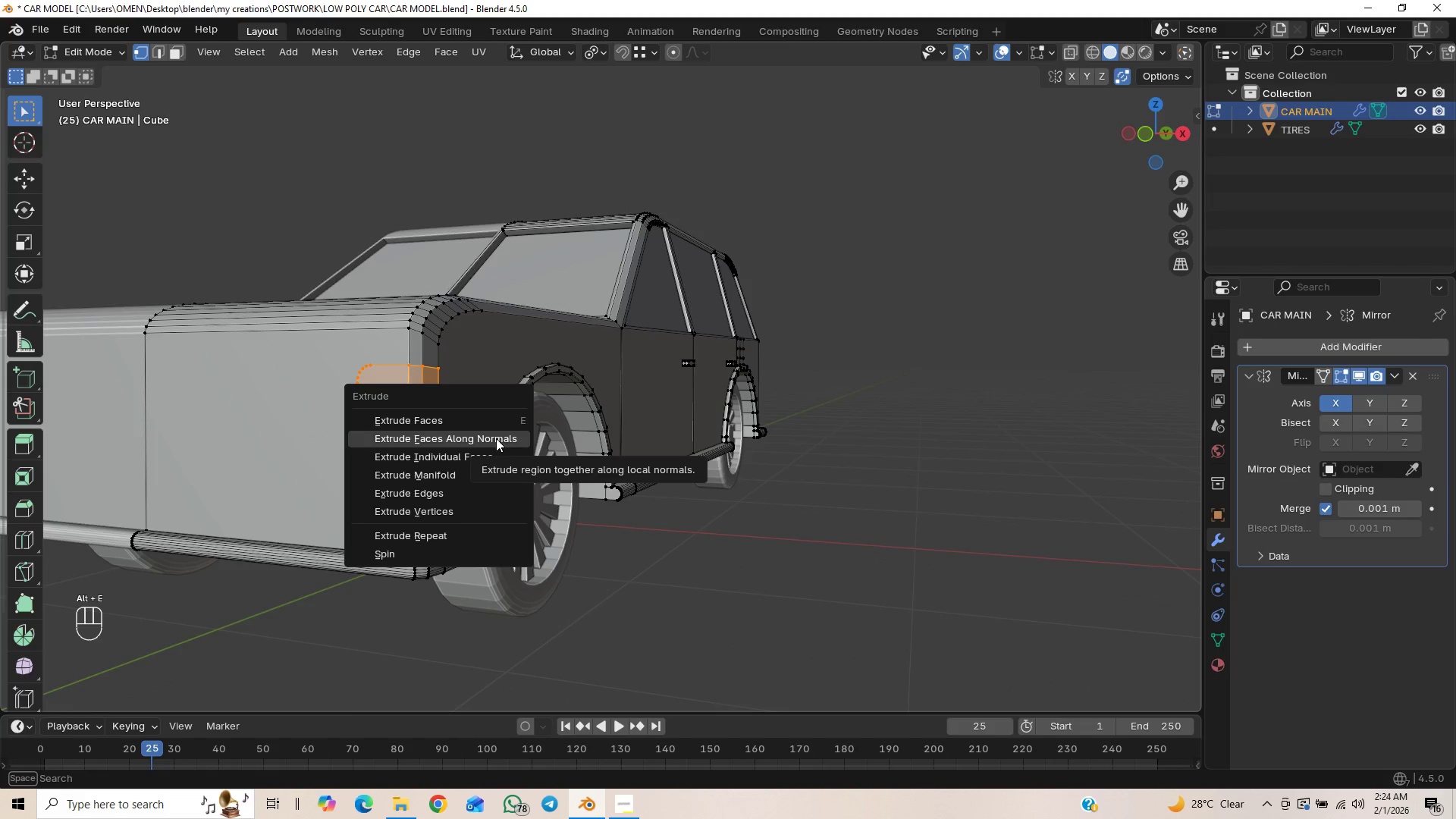 
left_click([496, 438])
 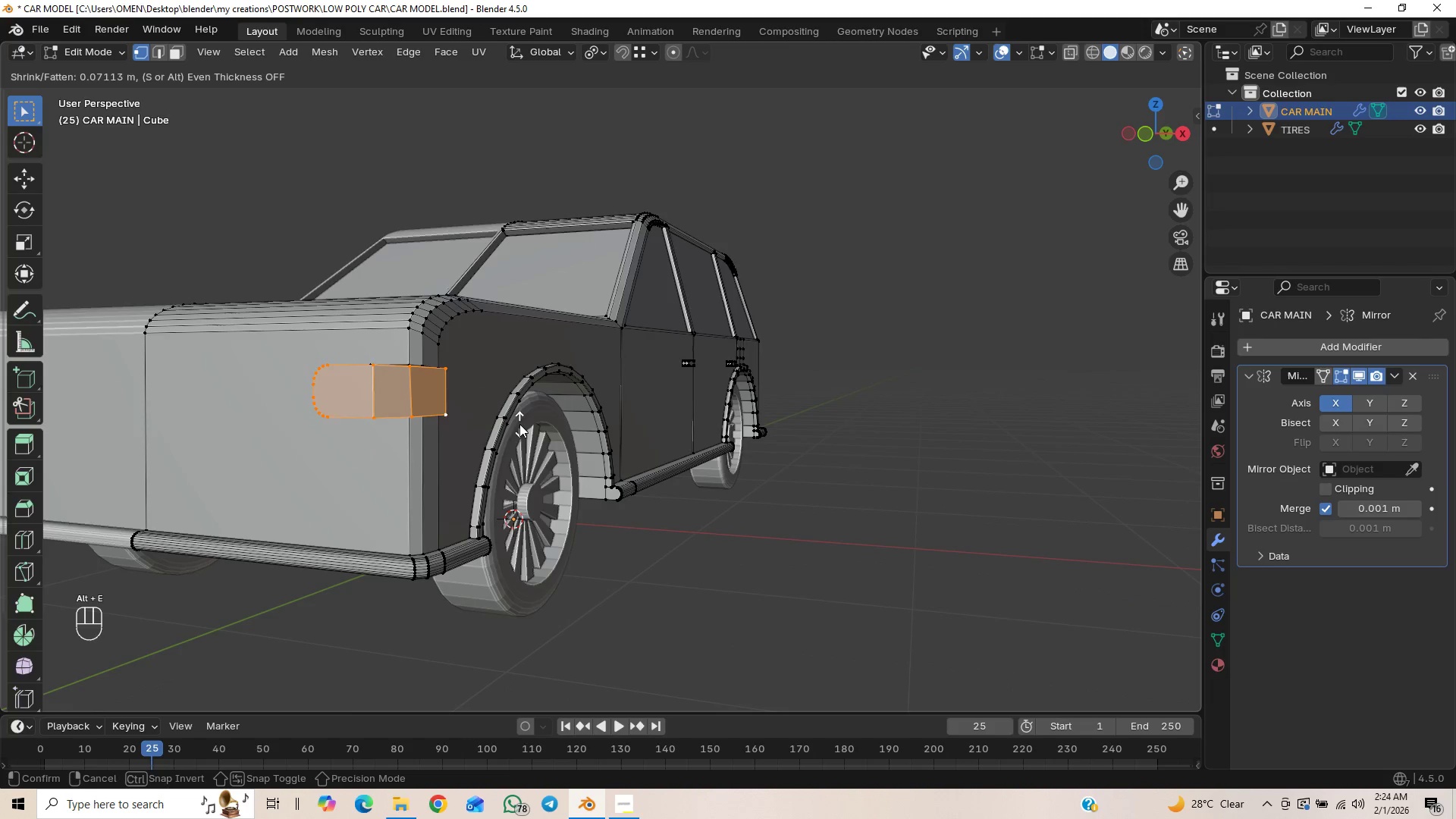 
right_click([515, 434])
 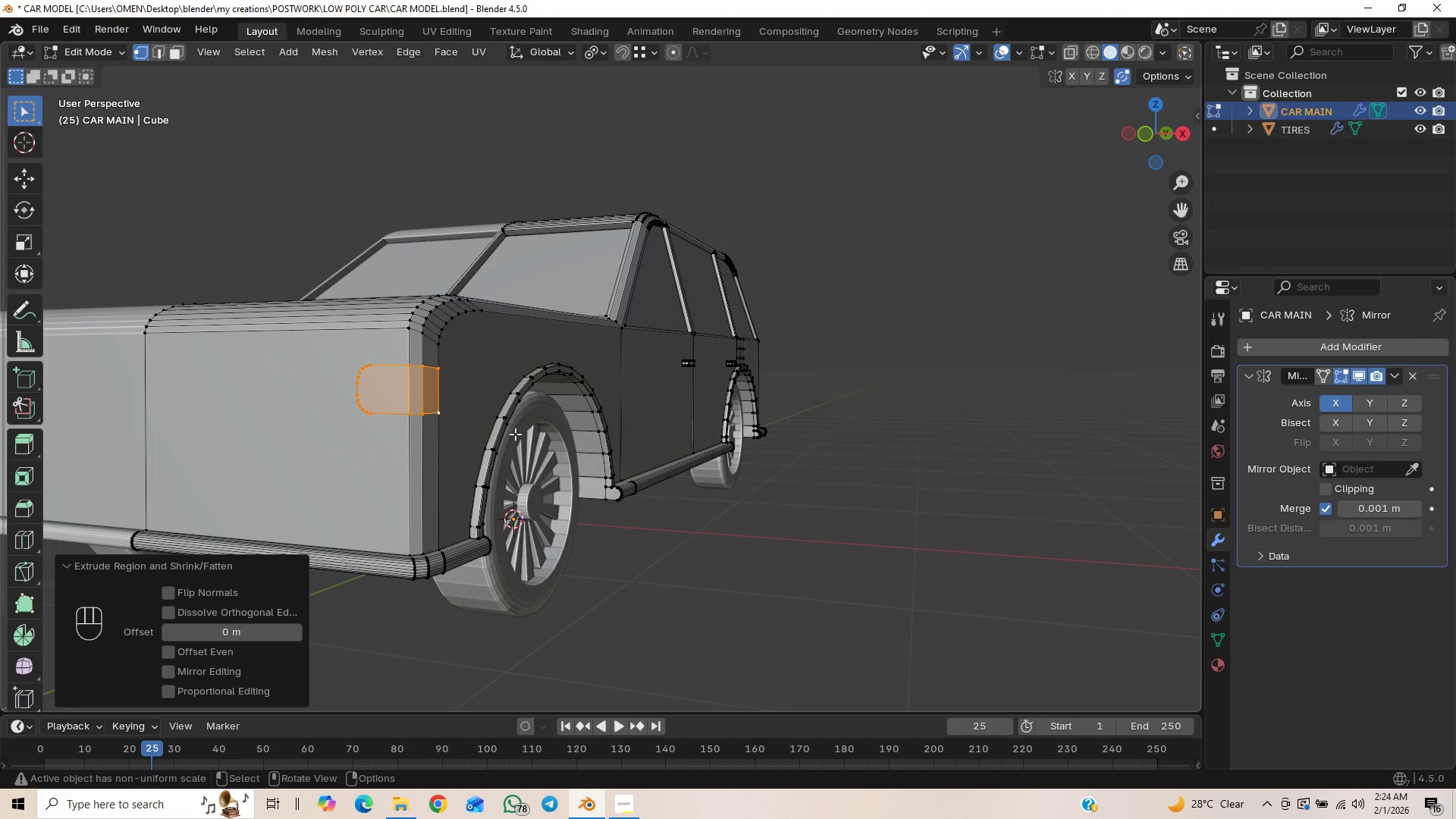 
key(Control+Z)
 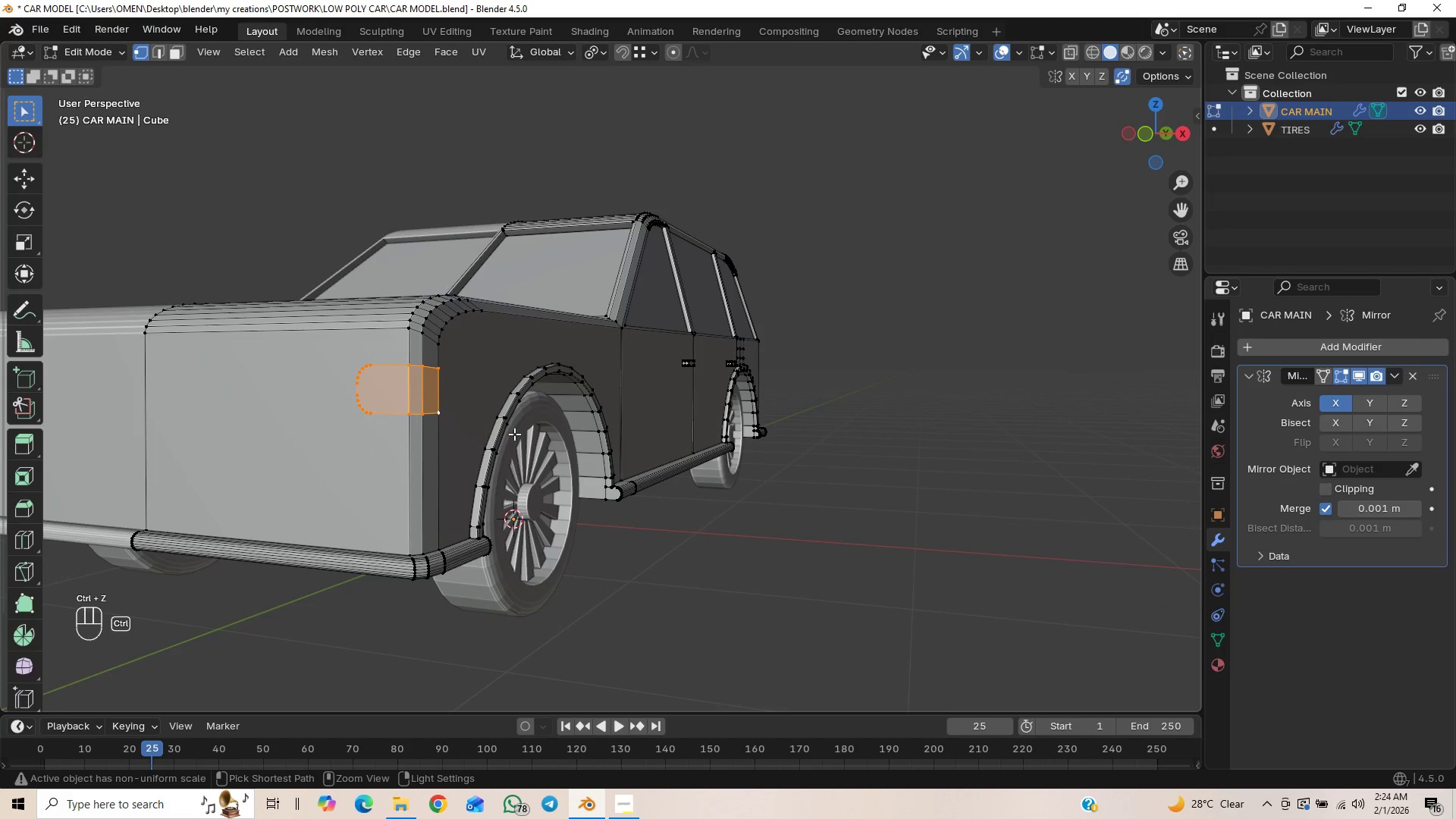 
key(Control+Z)
 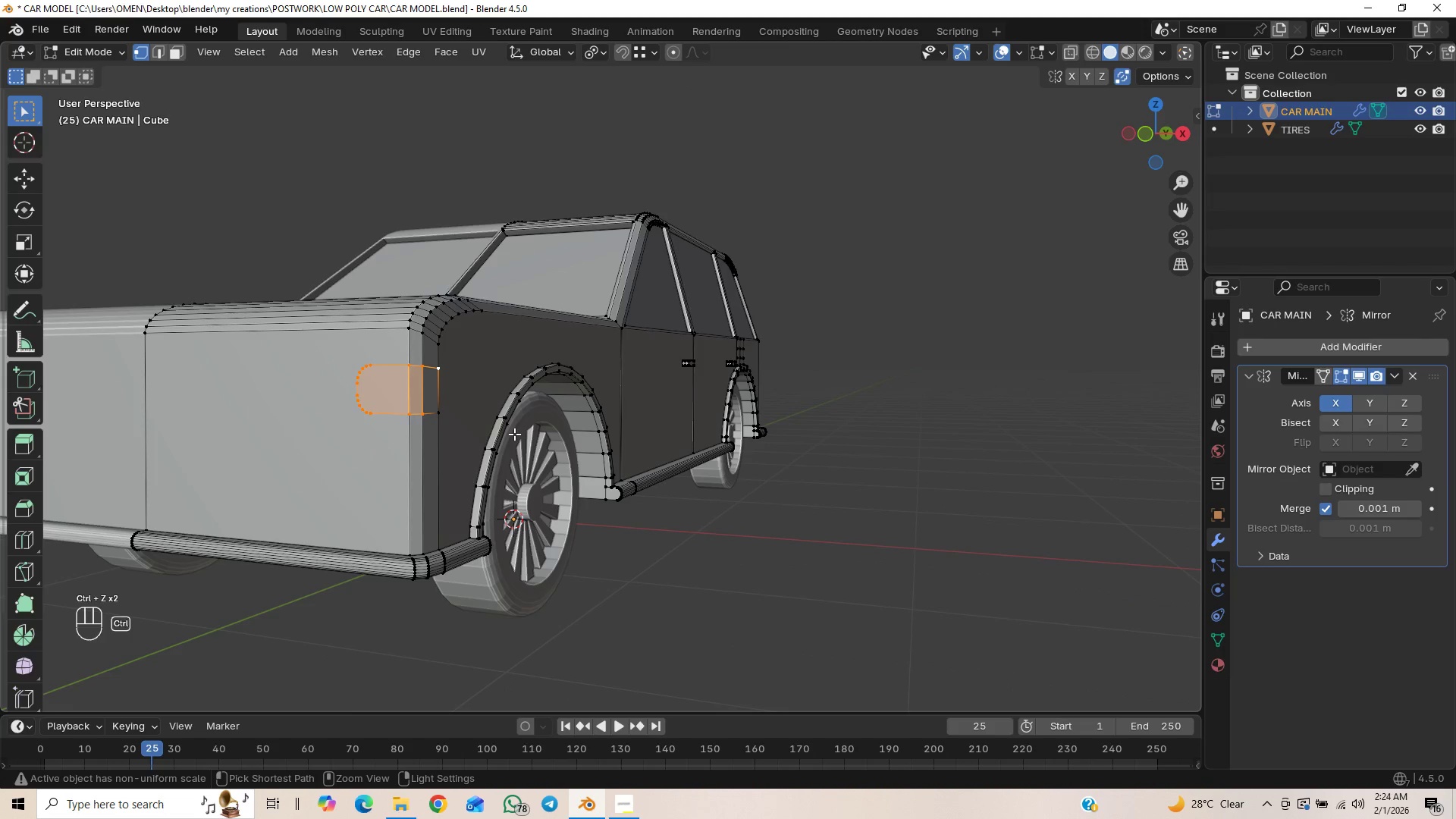 
key(Control+Shift+Z)
 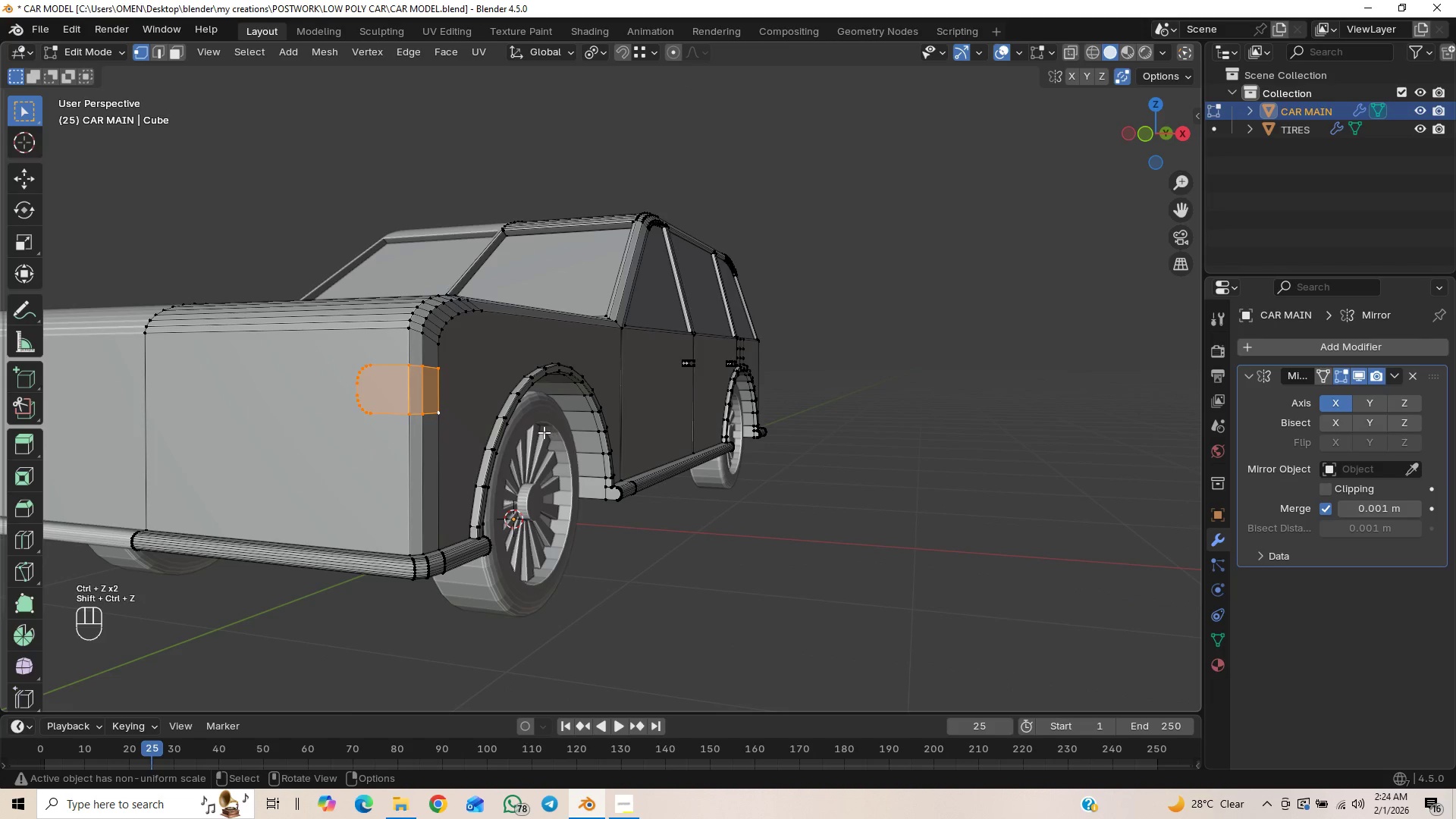 
key(E)
 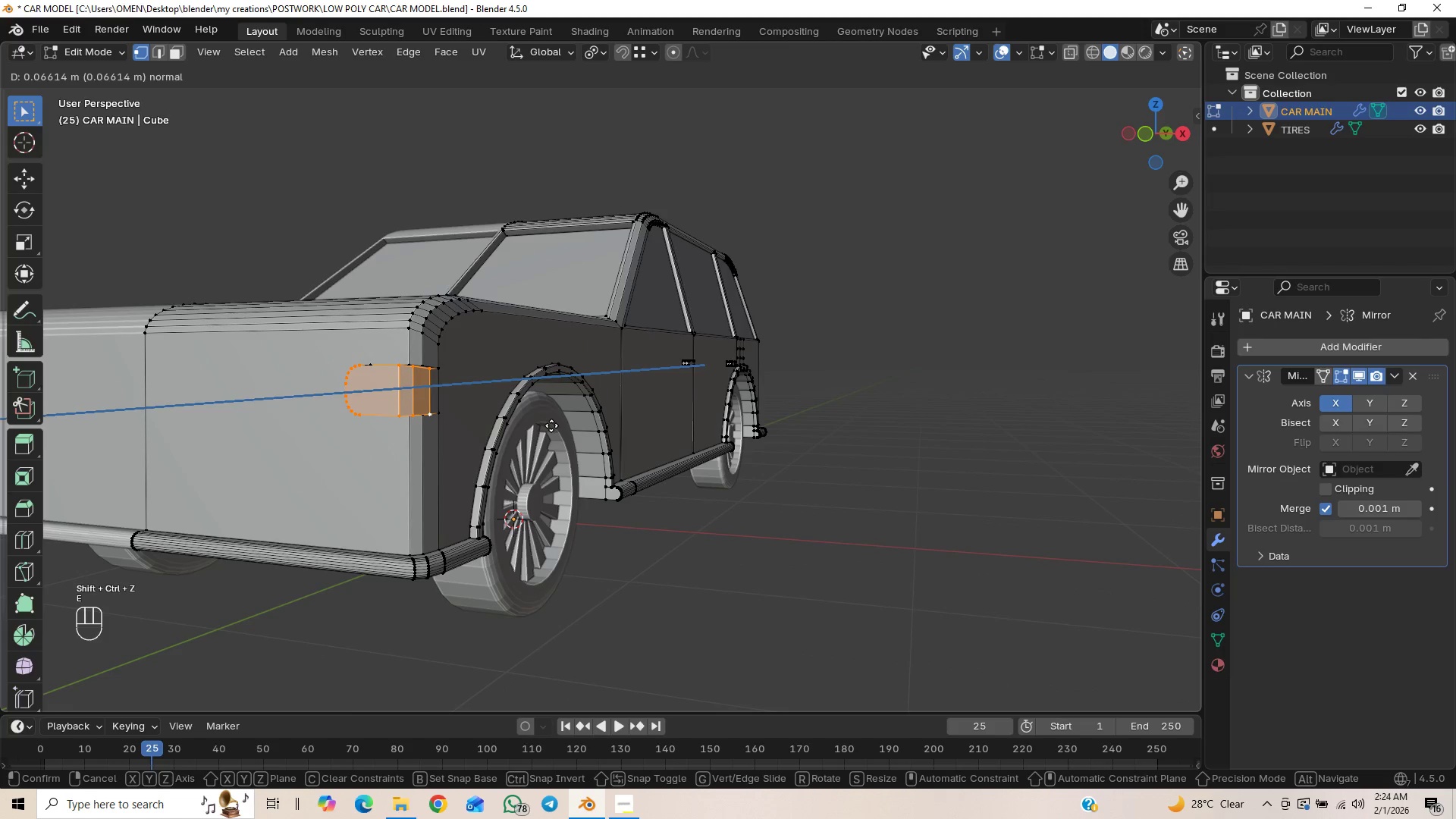 
left_click([551, 425])
 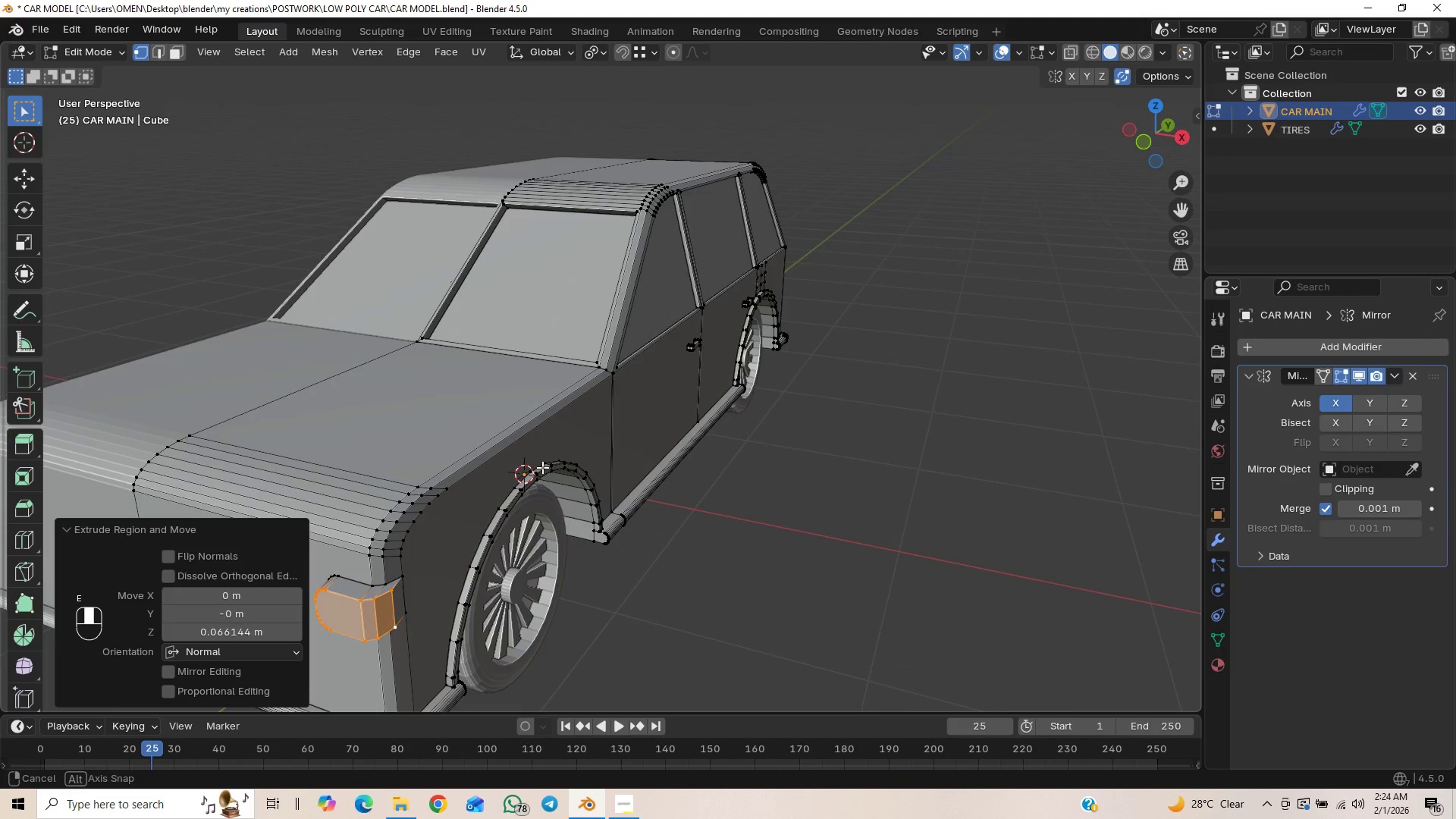 
hold_key(key=ShiftLeft, duration=0.75)
 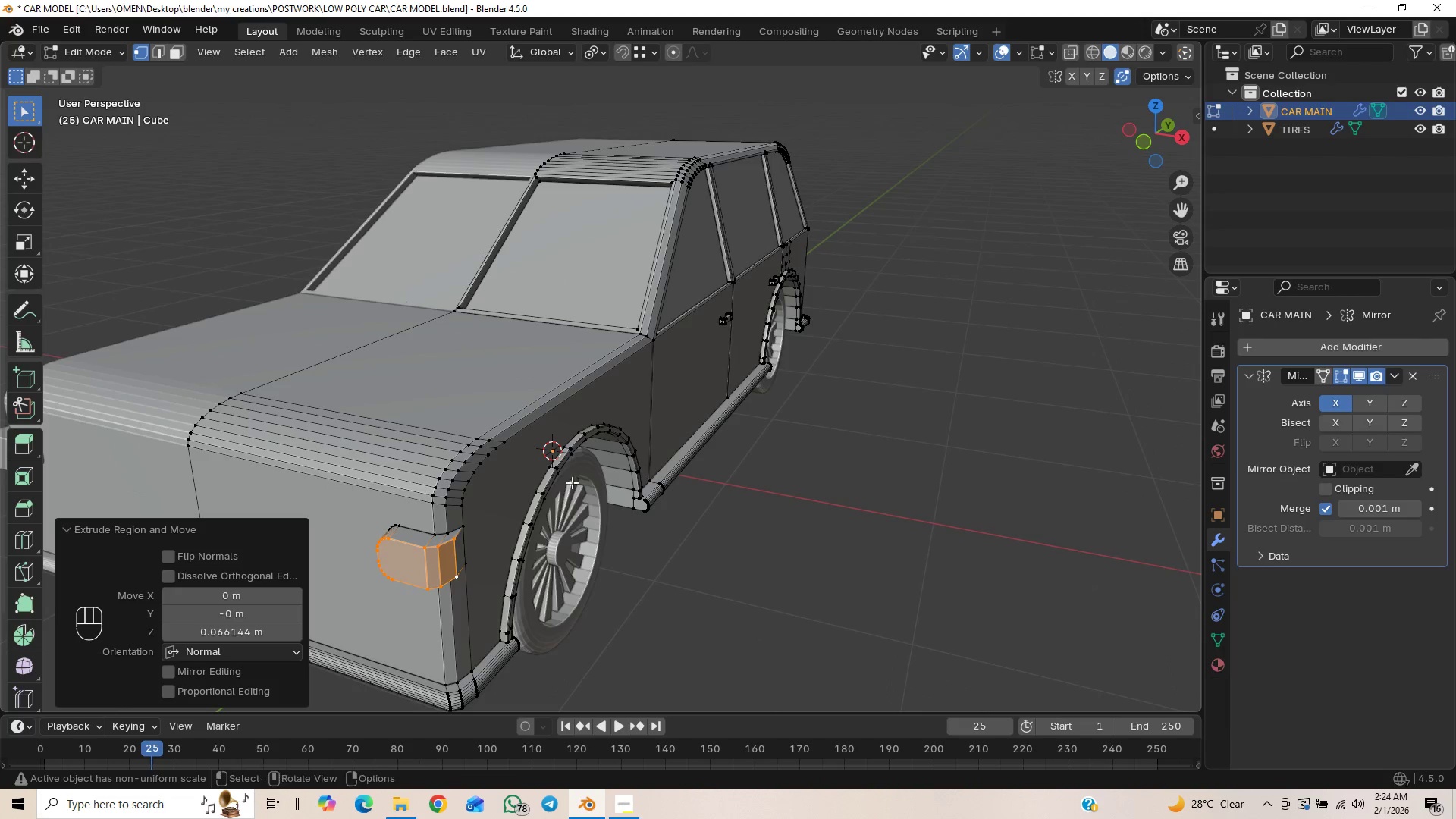 
hold_key(key=ShiftLeft, duration=0.53)
 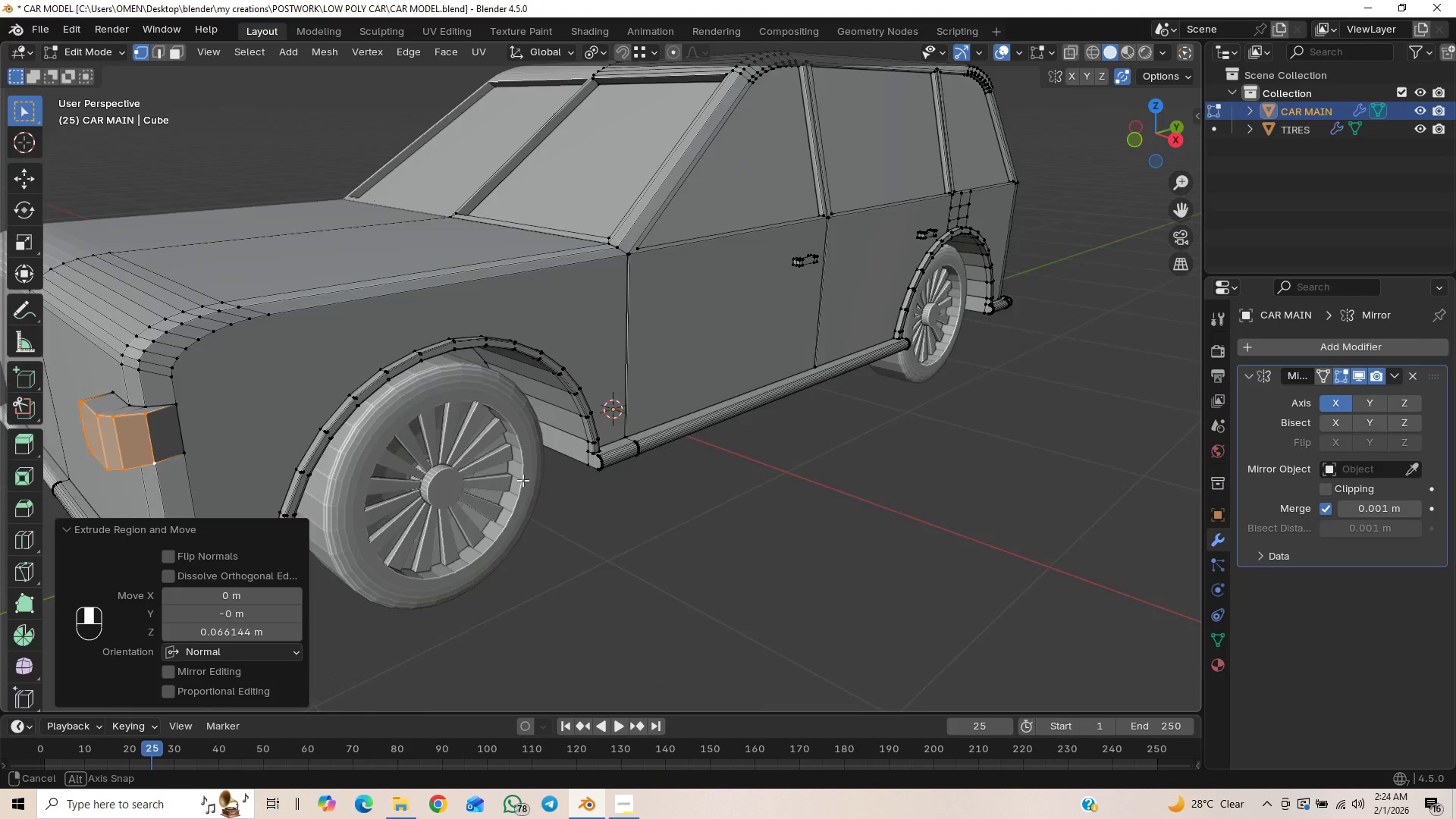 
scroll: coordinate [570, 501], scroll_direction: up, amount: 1.0
 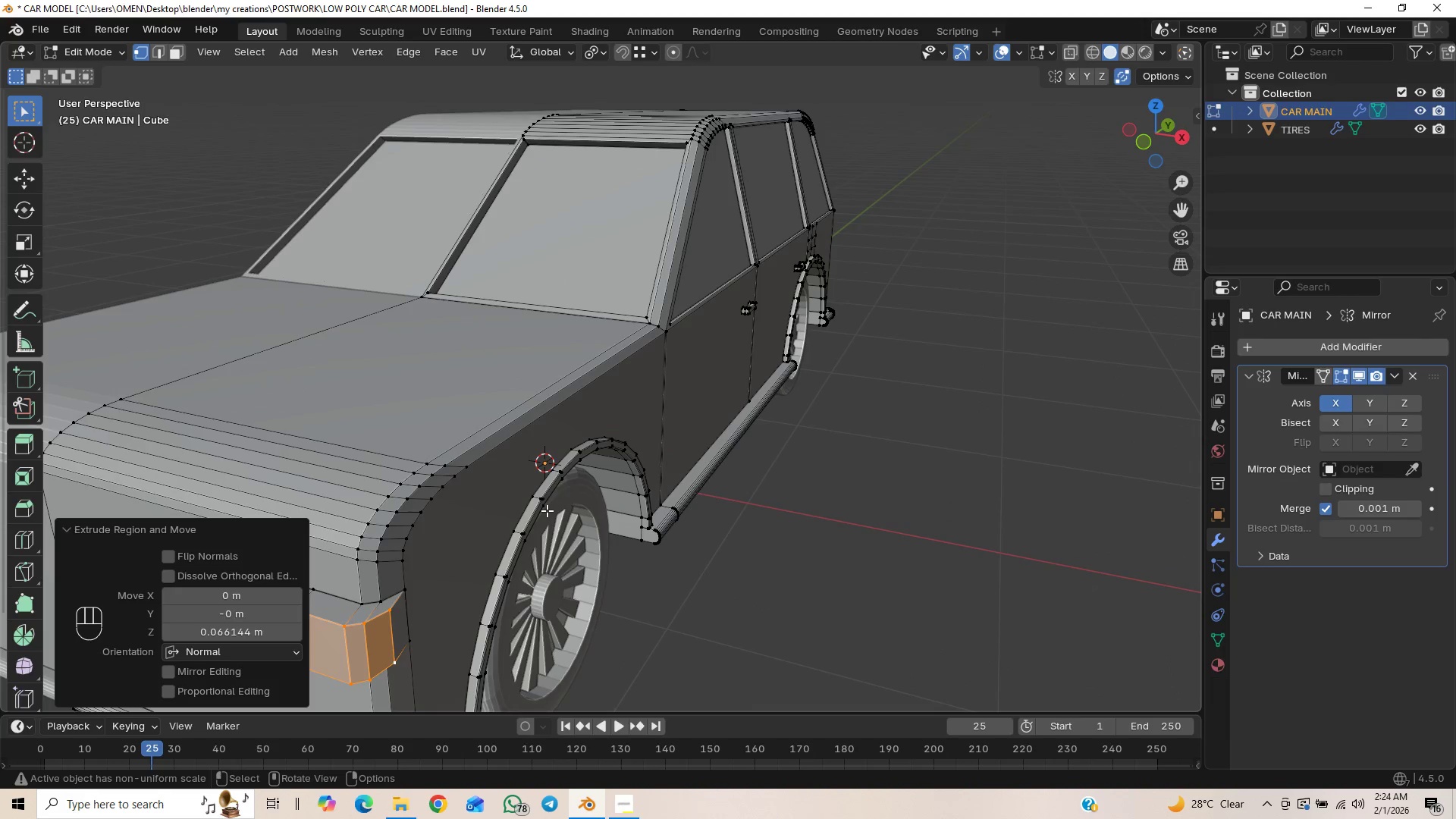 
key(Control+Z)
 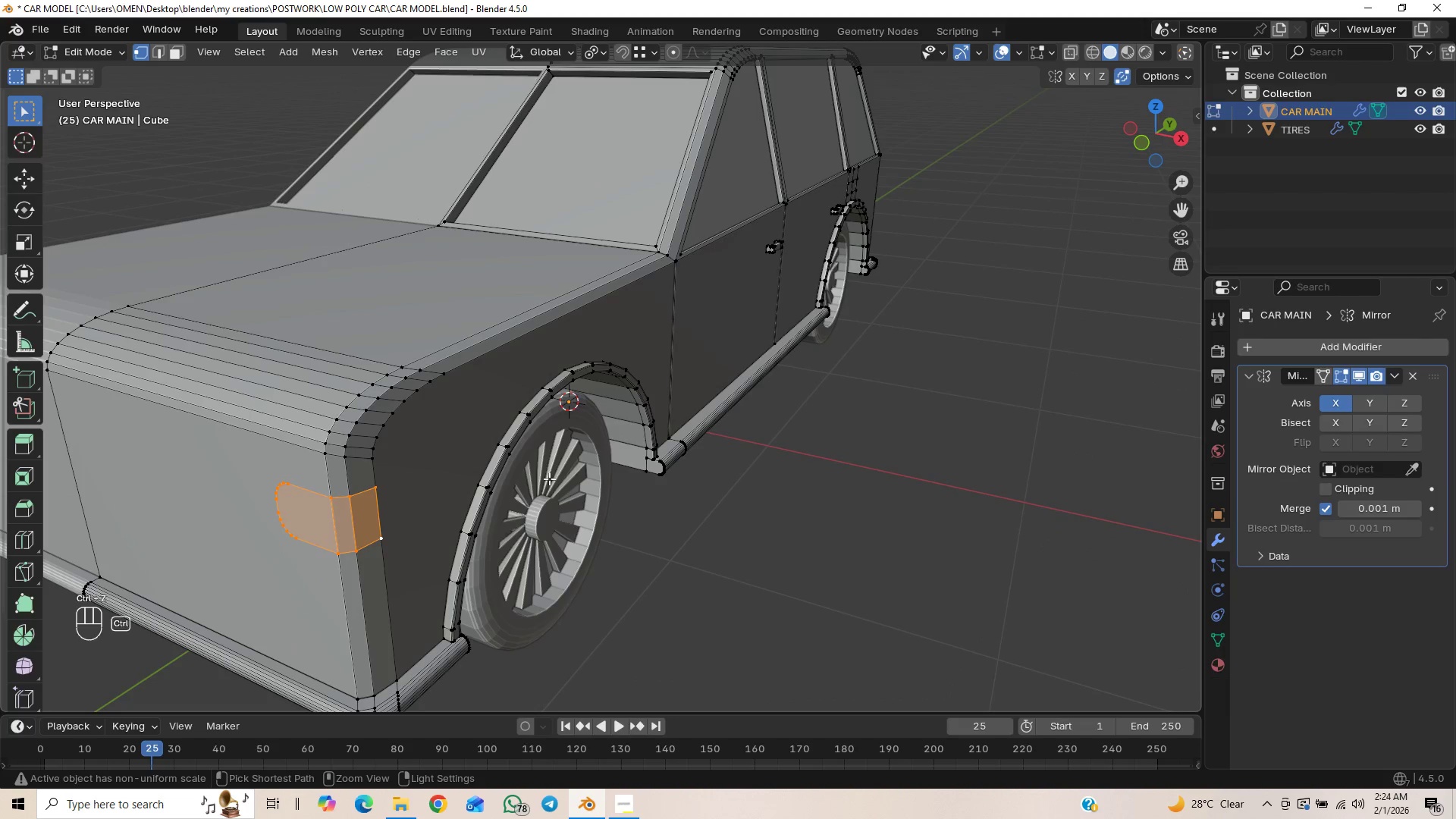 
key(Control+Z)
 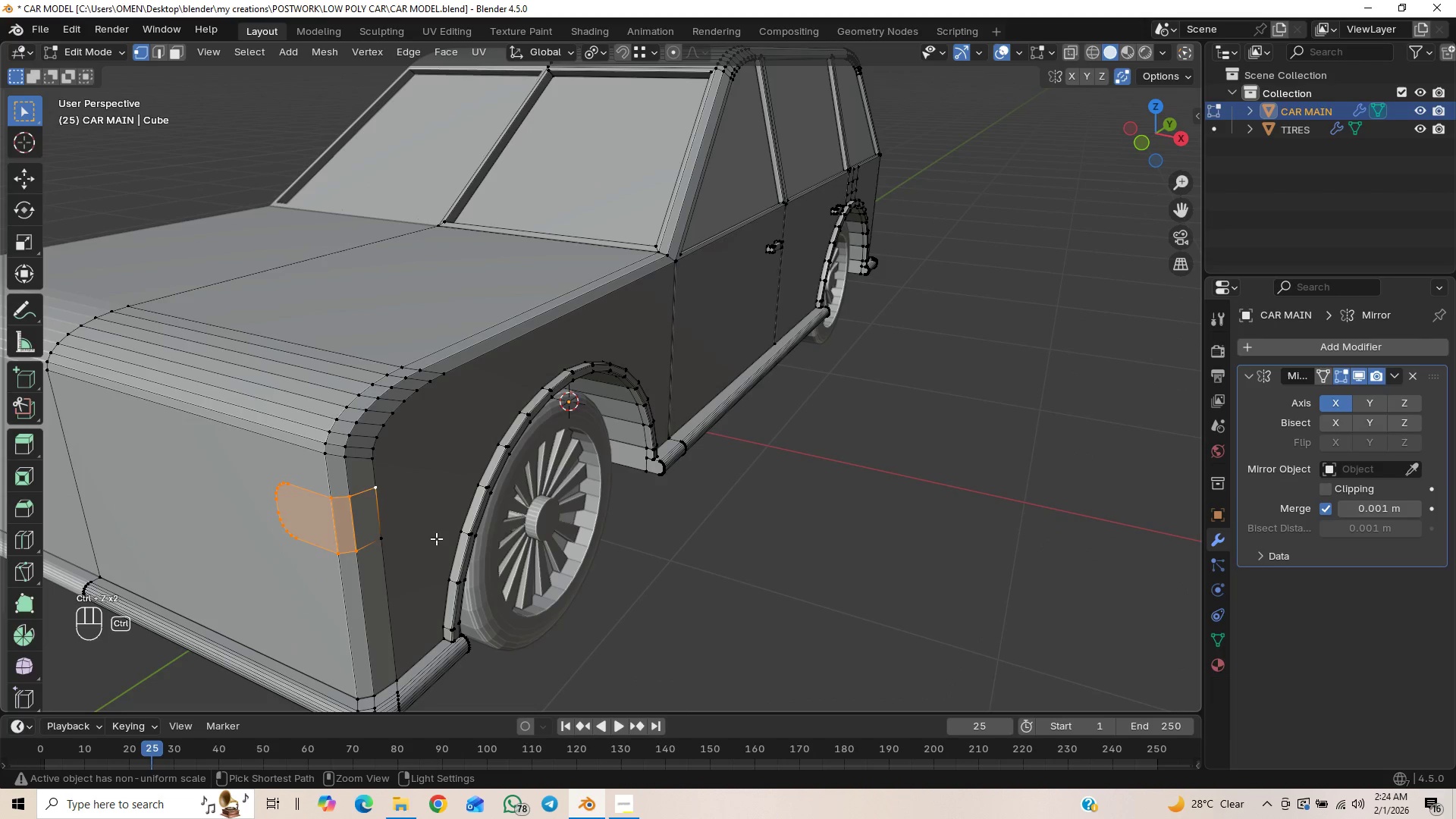 
key(Control+Shift+Z)
 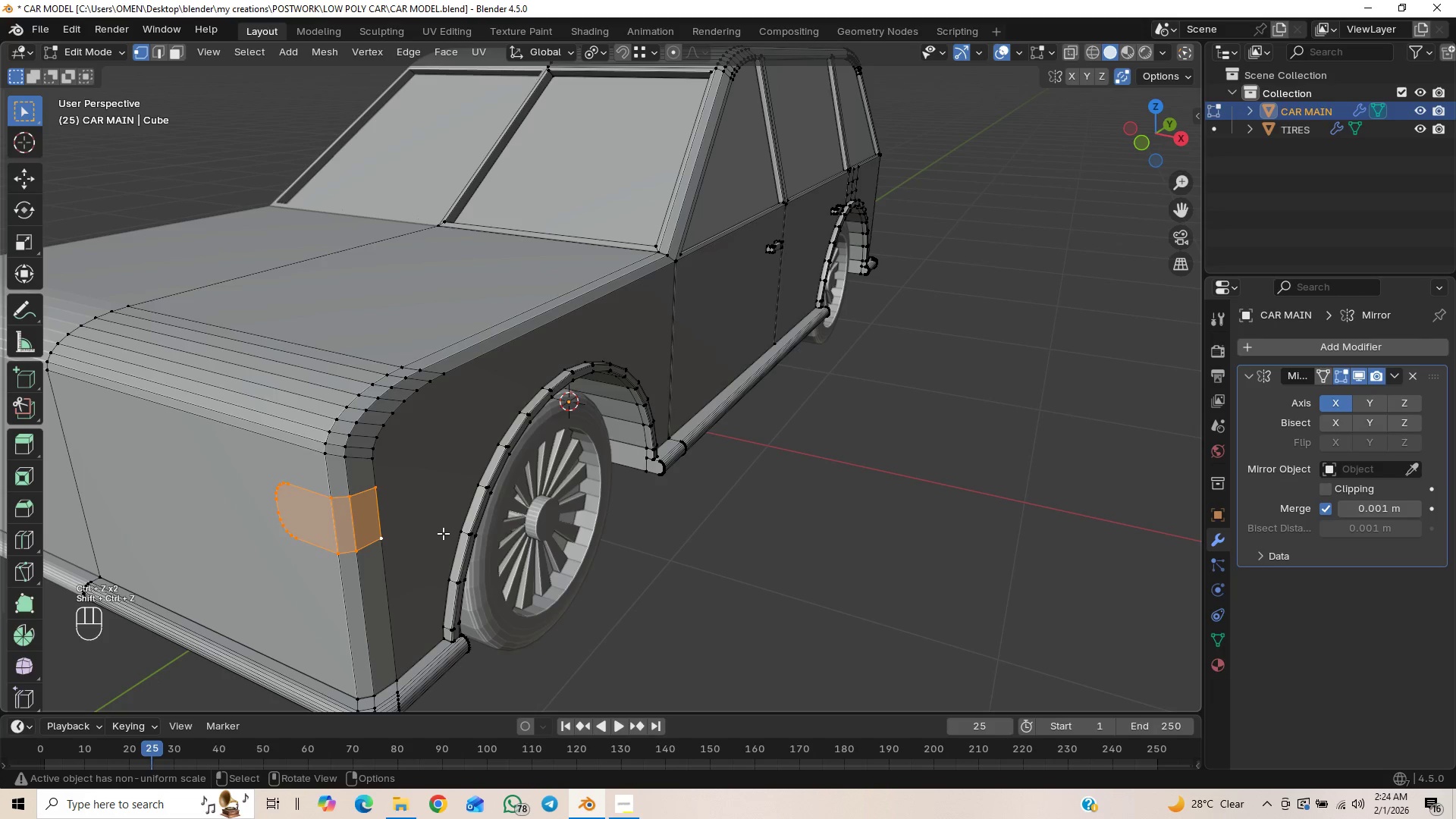 
key(Alt+E)
 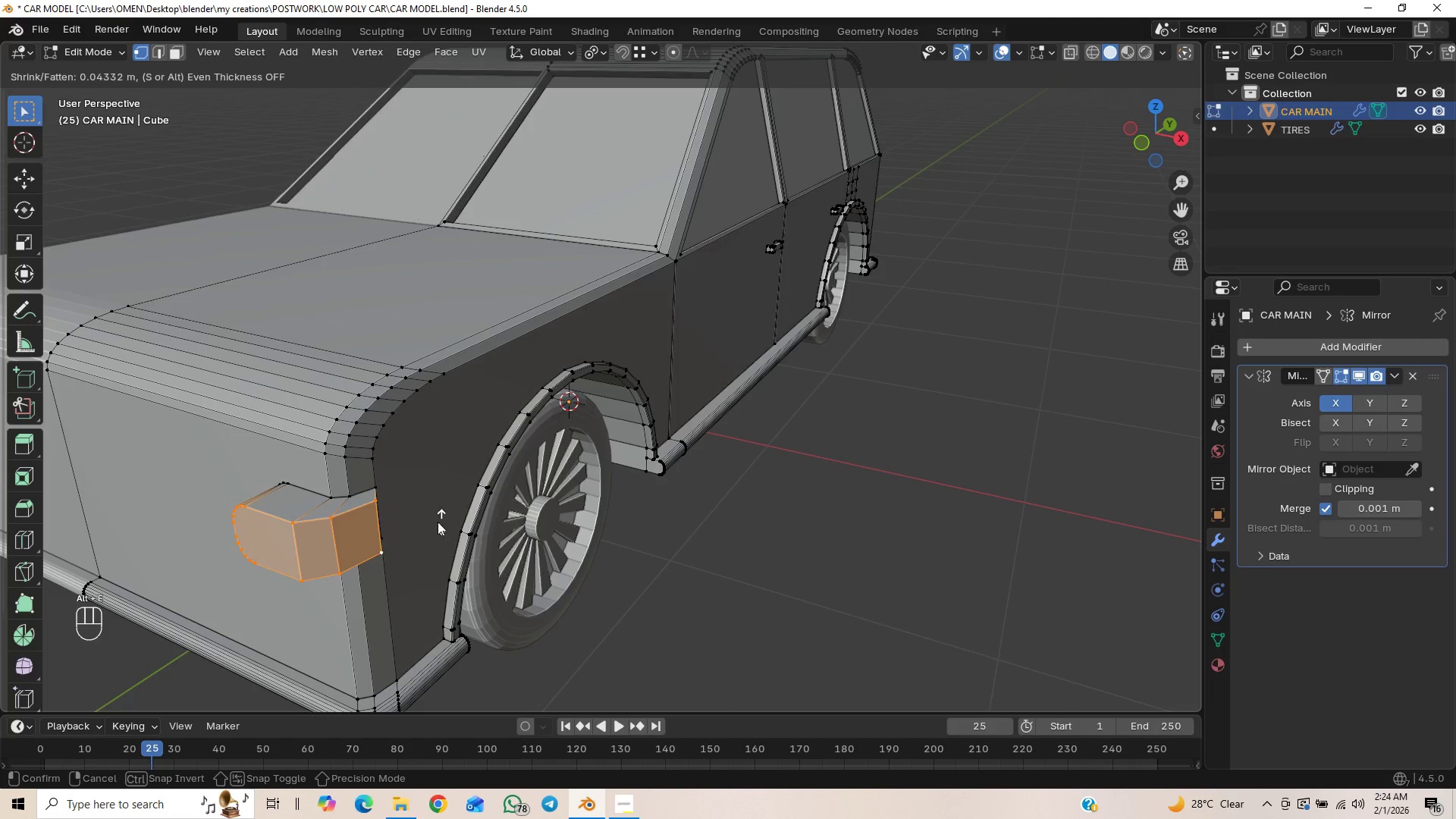 
hold_key(key=ShiftLeft, duration=1.52)
 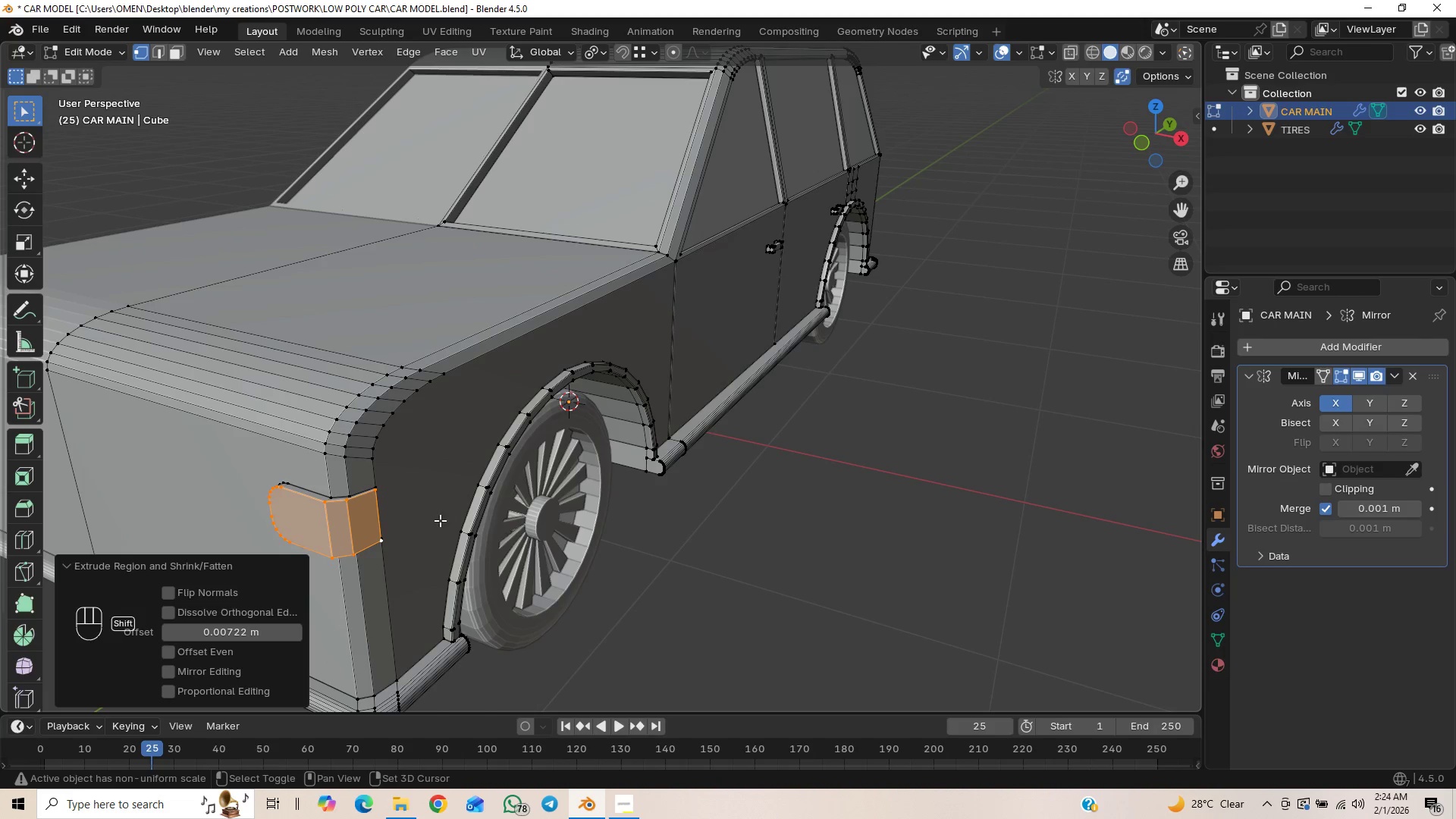 
hold_key(key=ShiftLeft, duration=0.48)
left_click([440, 520])
 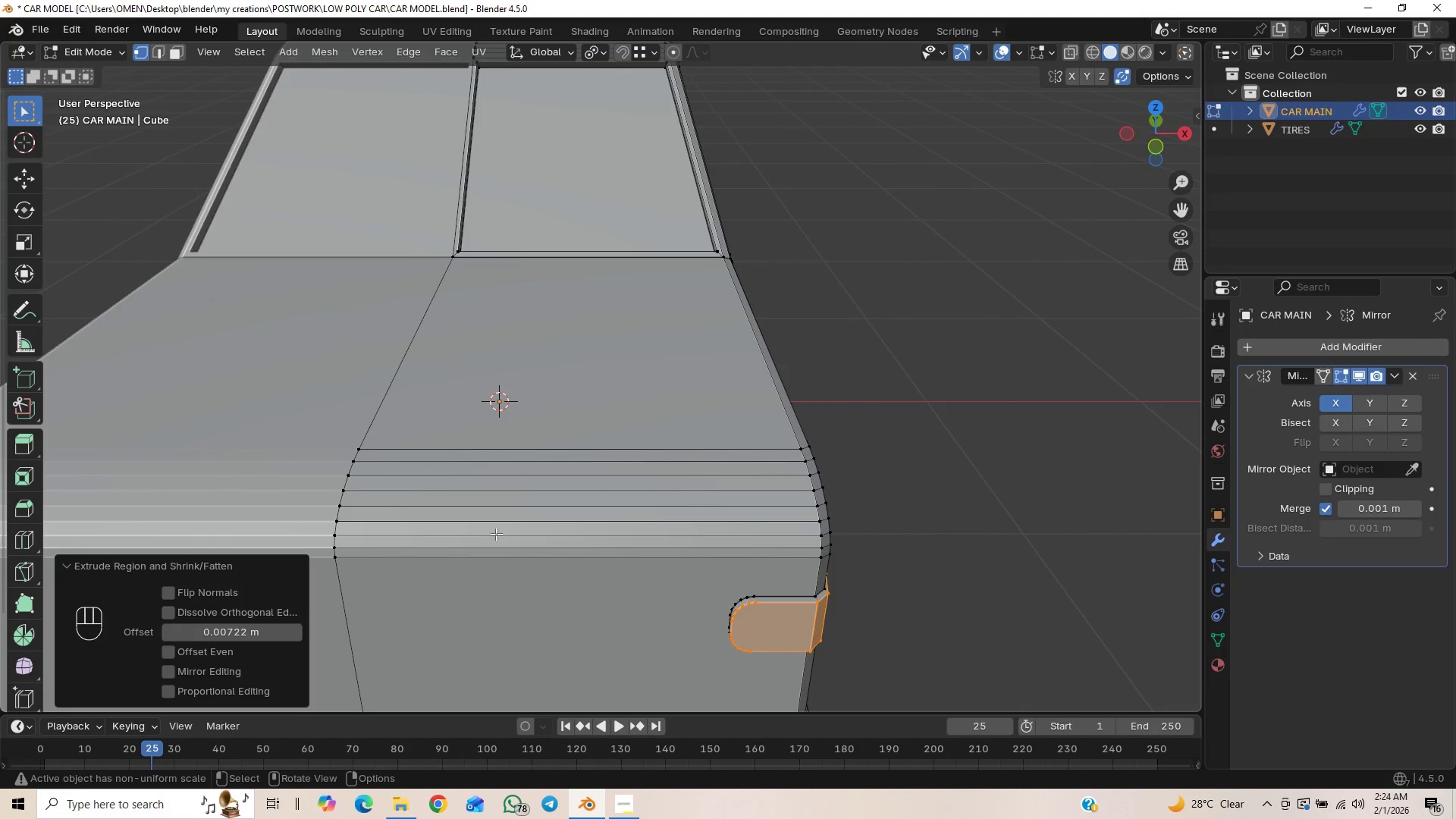 
hold_key(key=ShiftLeft, duration=0.66)
 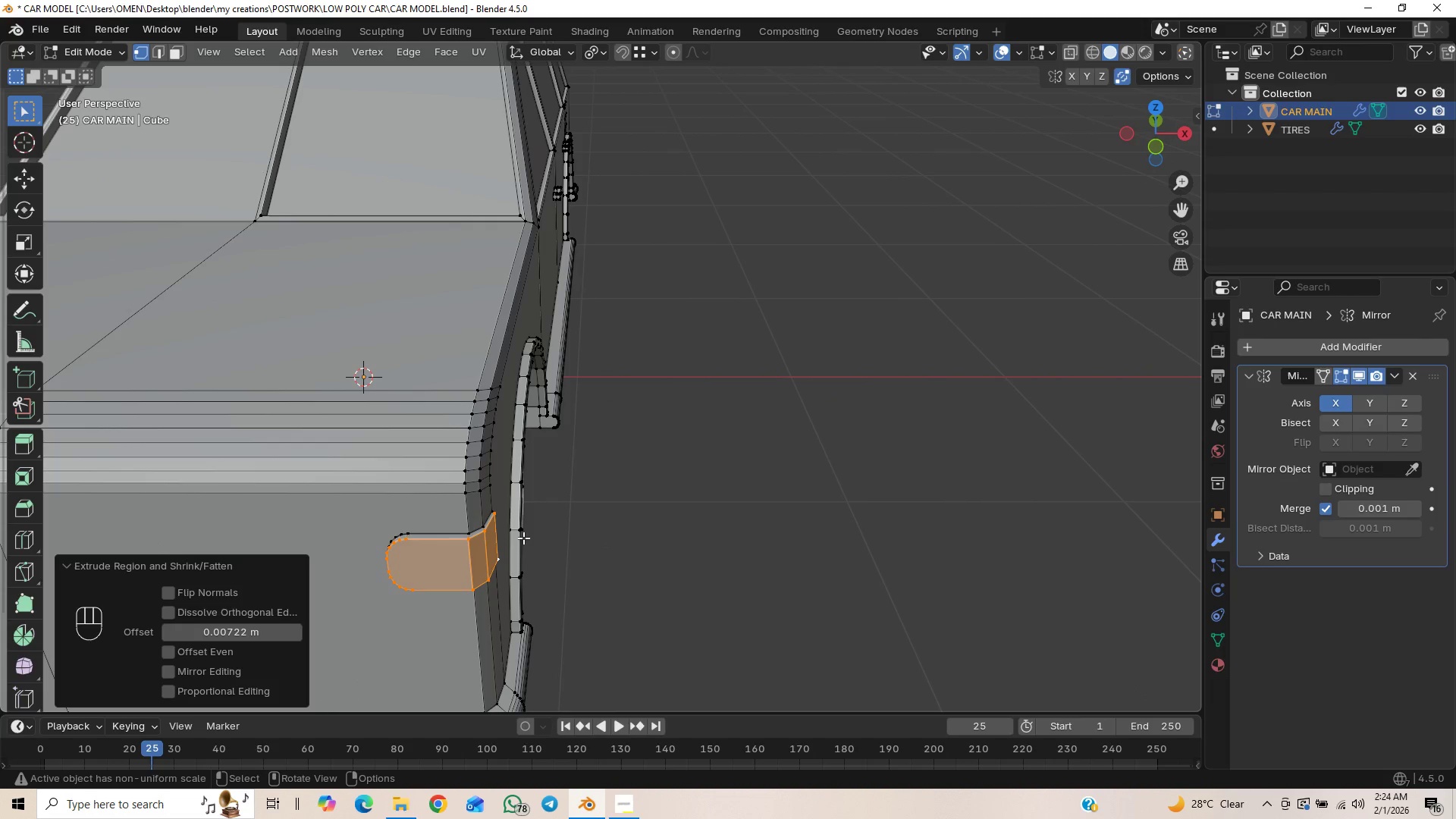 
hold_key(key=ShiftLeft, duration=0.61)
 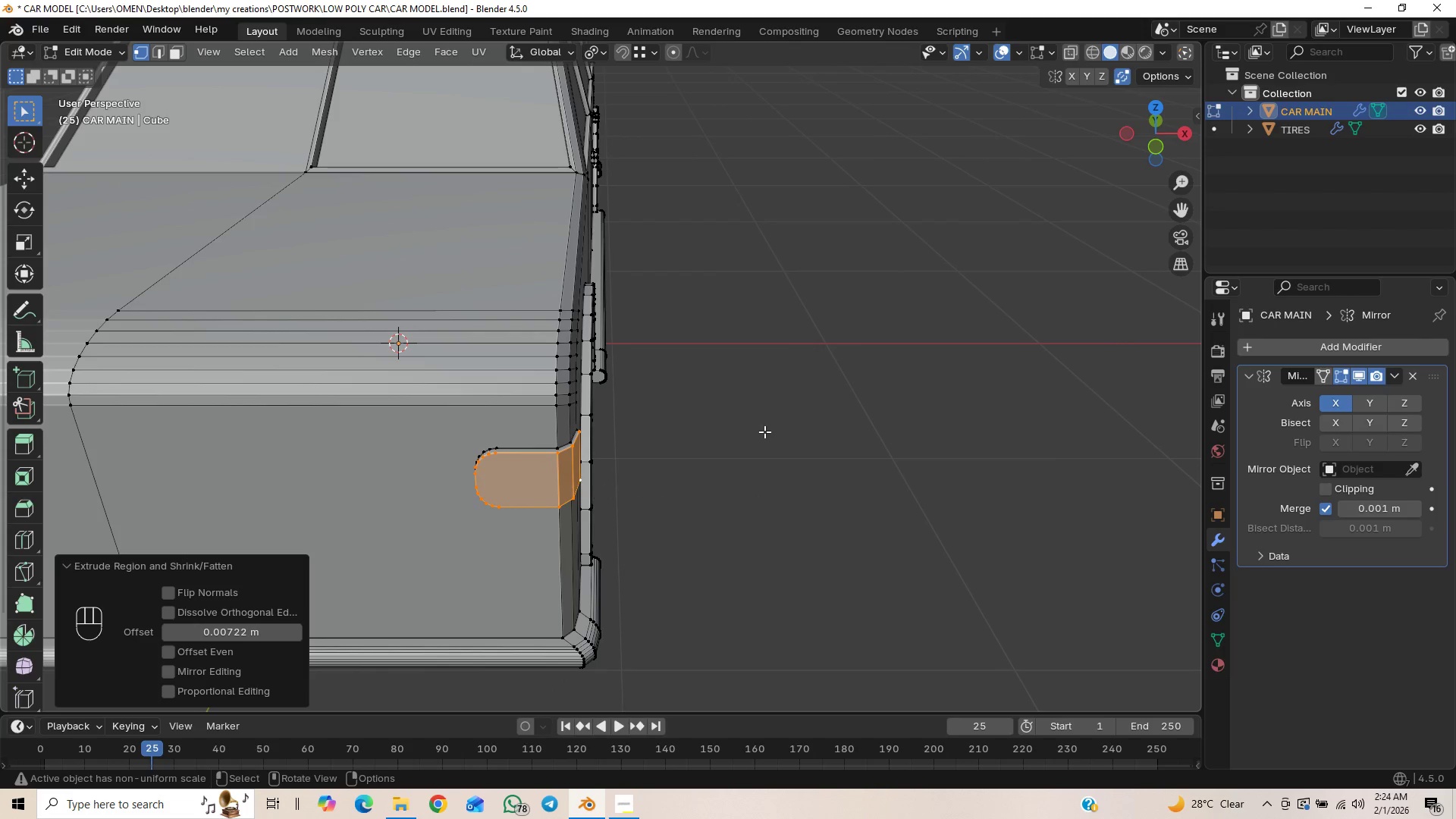 
left_click([789, 415])
 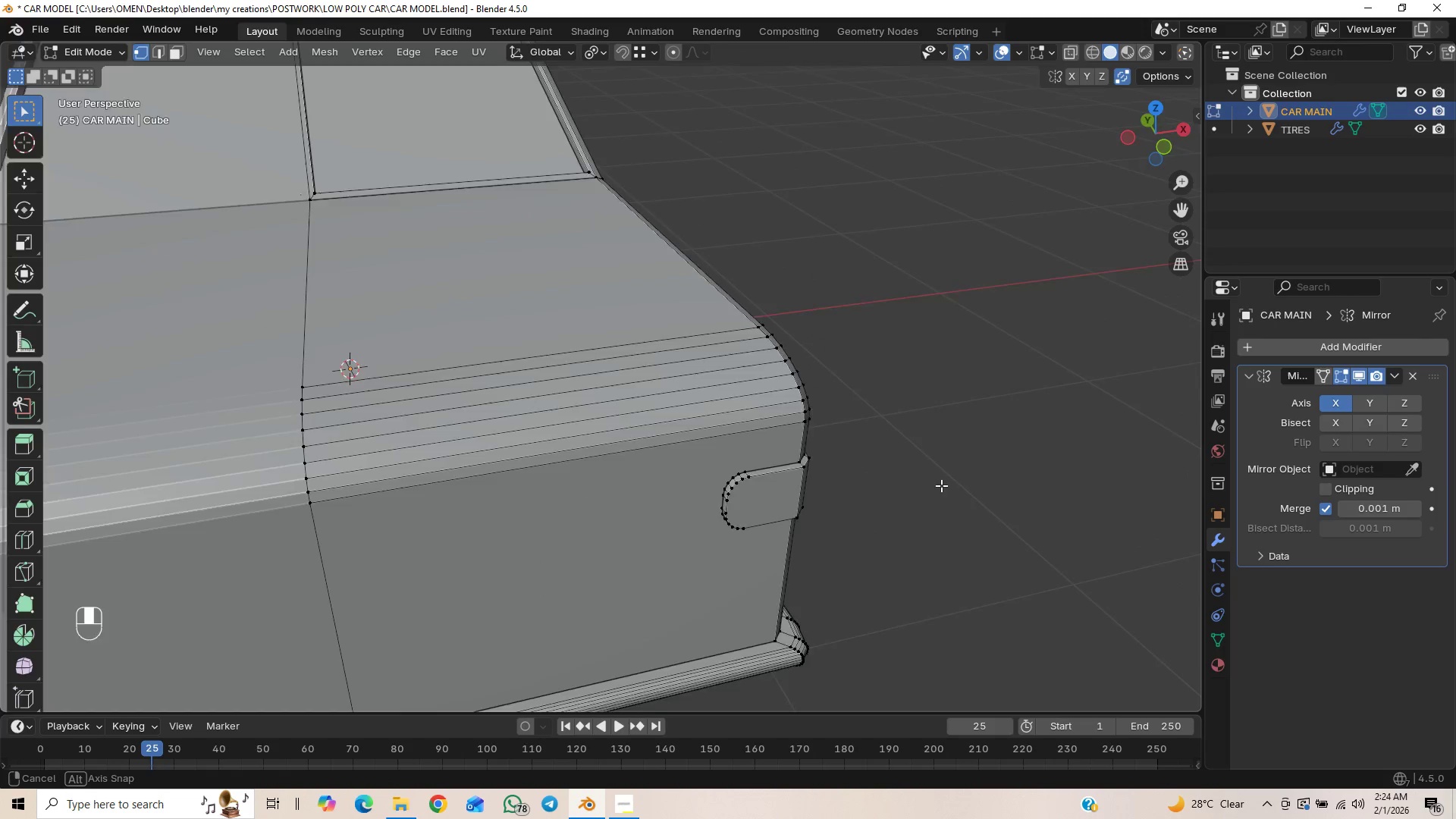 
hold_key(key=ShiftLeft, duration=0.88)
 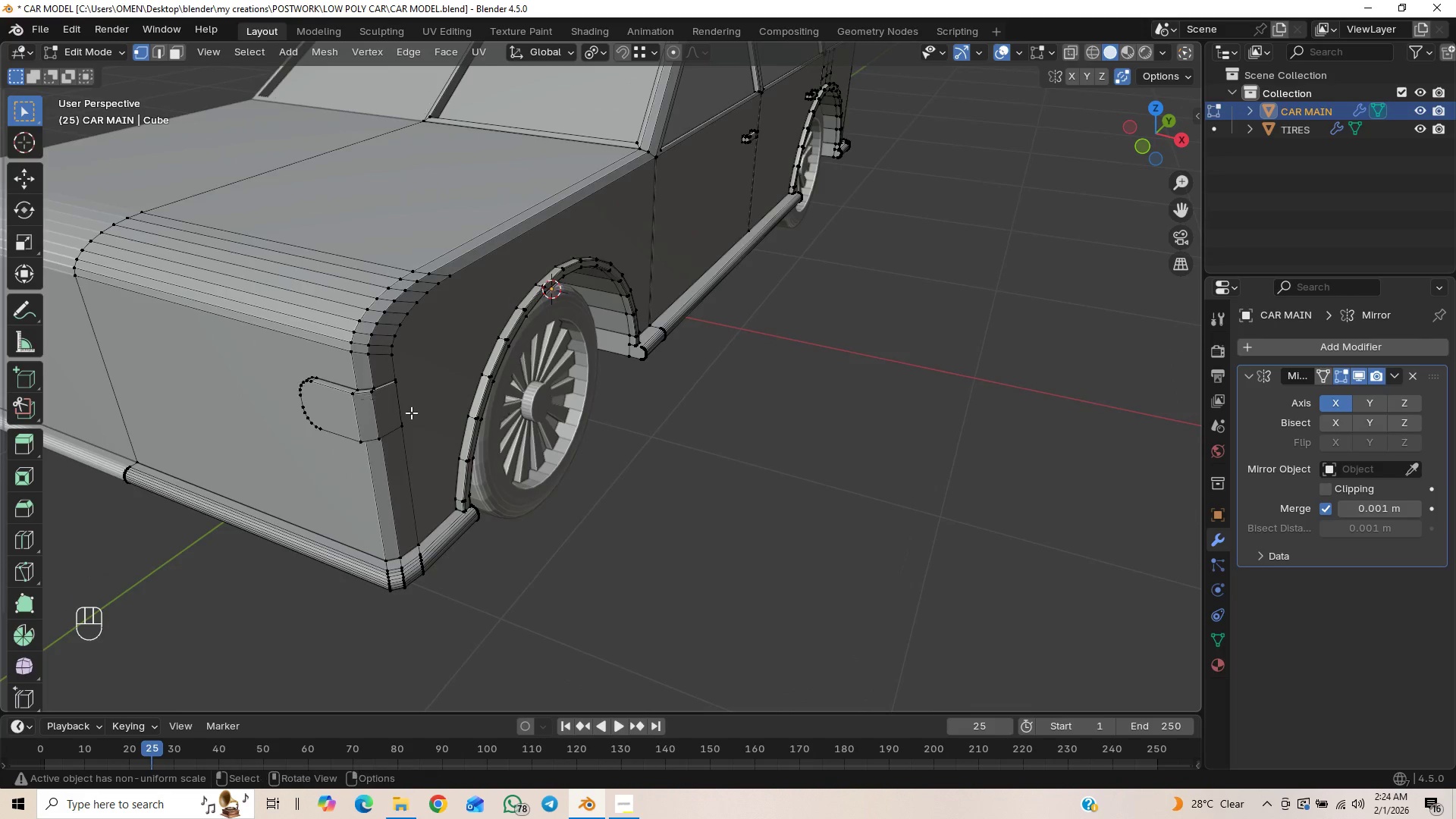 
hold_key(key=ShiftLeft, duration=0.91)
 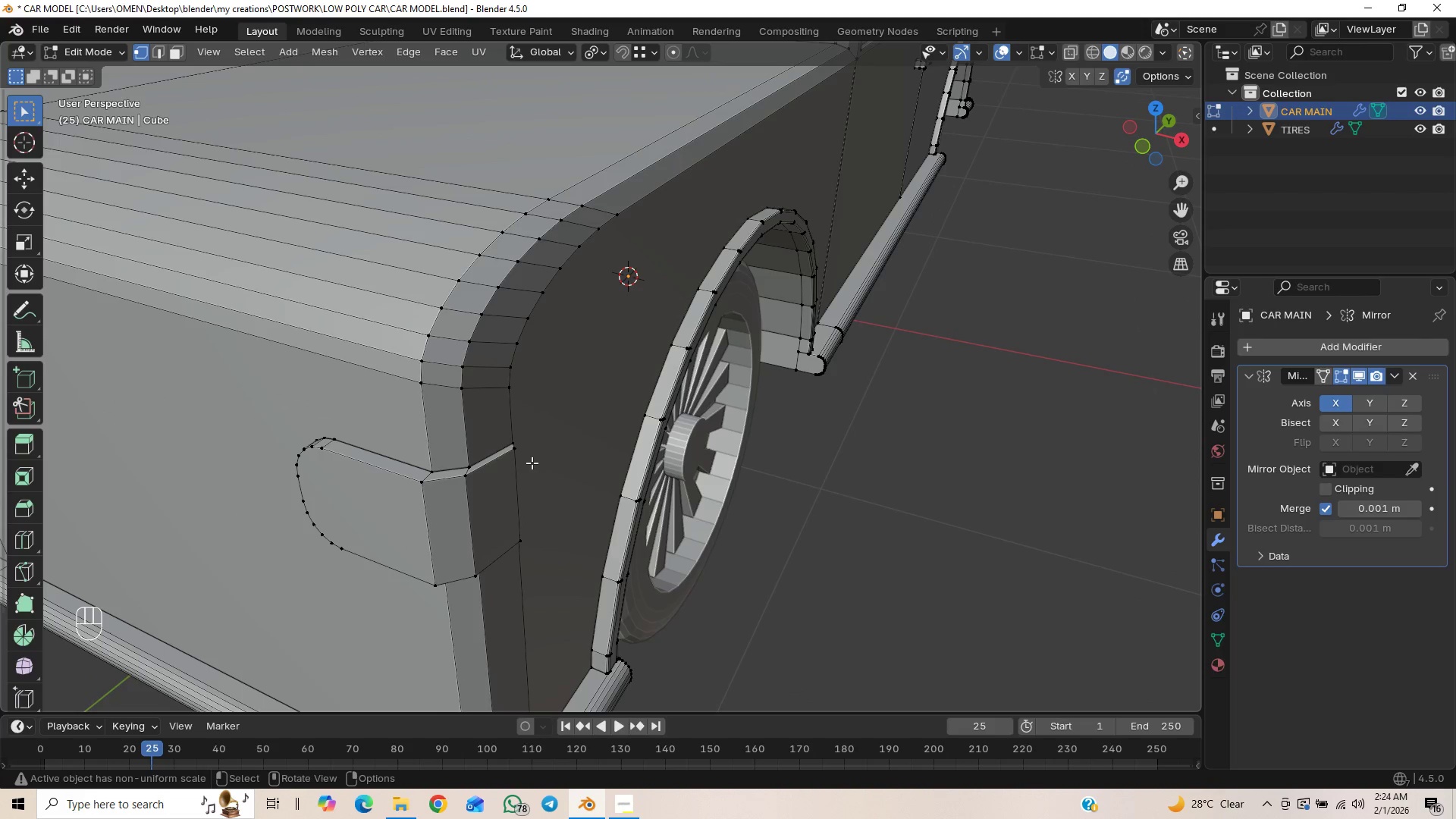 
scroll: coordinate [411, 413], scroll_direction: up, amount: 2.0
 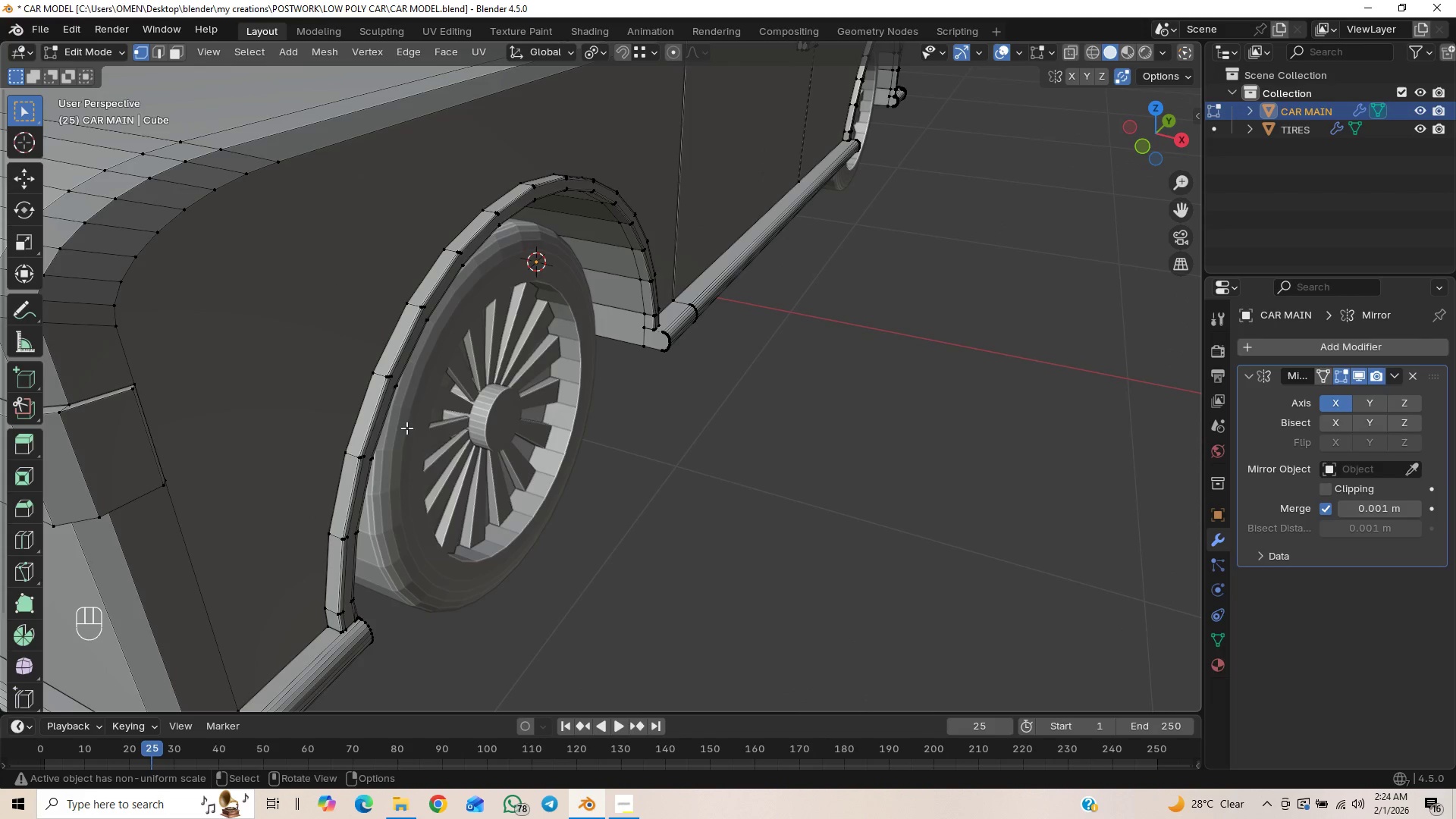 
hold_key(key=ShiftLeft, duration=0.89)
 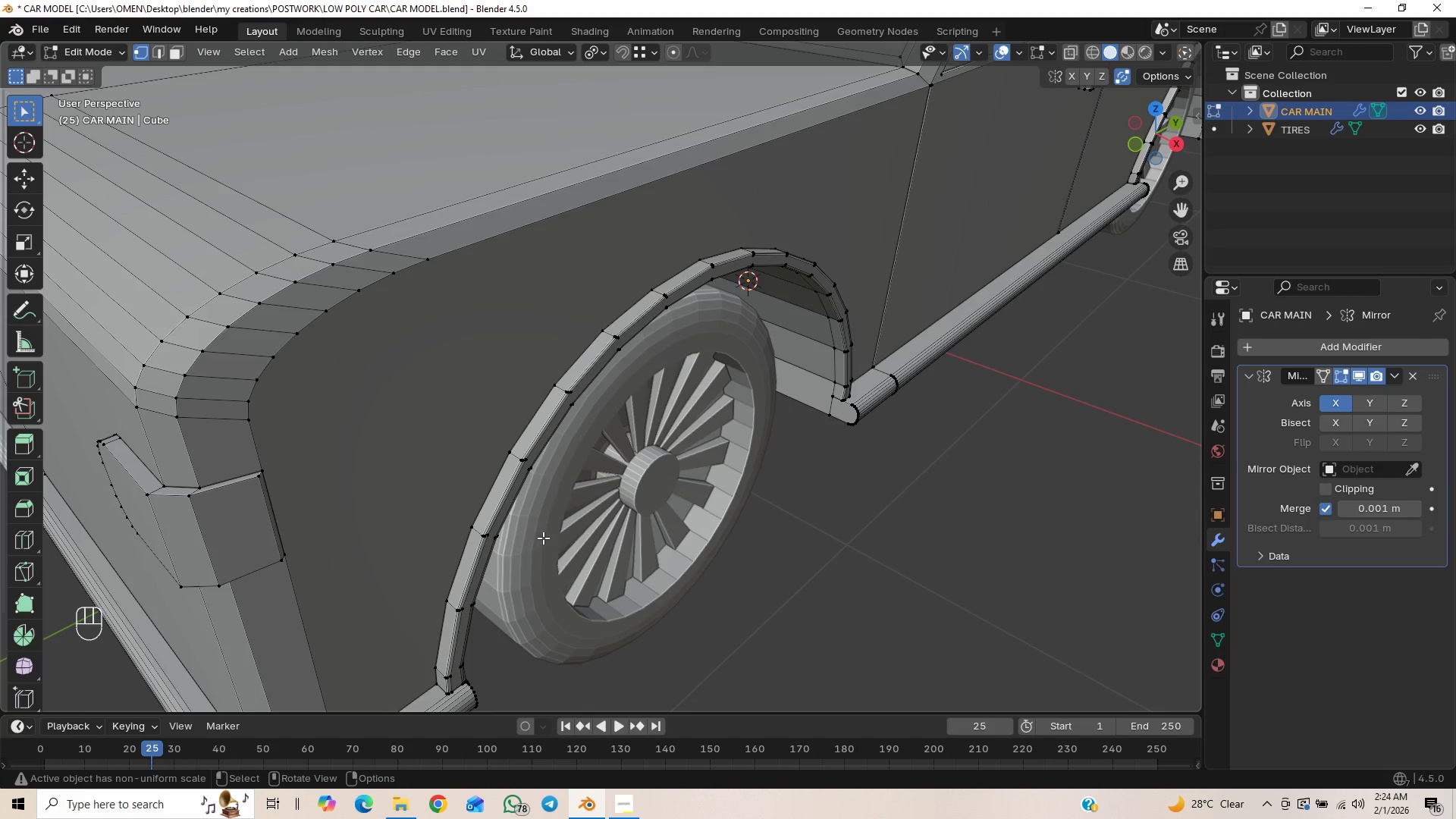 
hold_key(key=ShiftLeft, duration=0.44)
 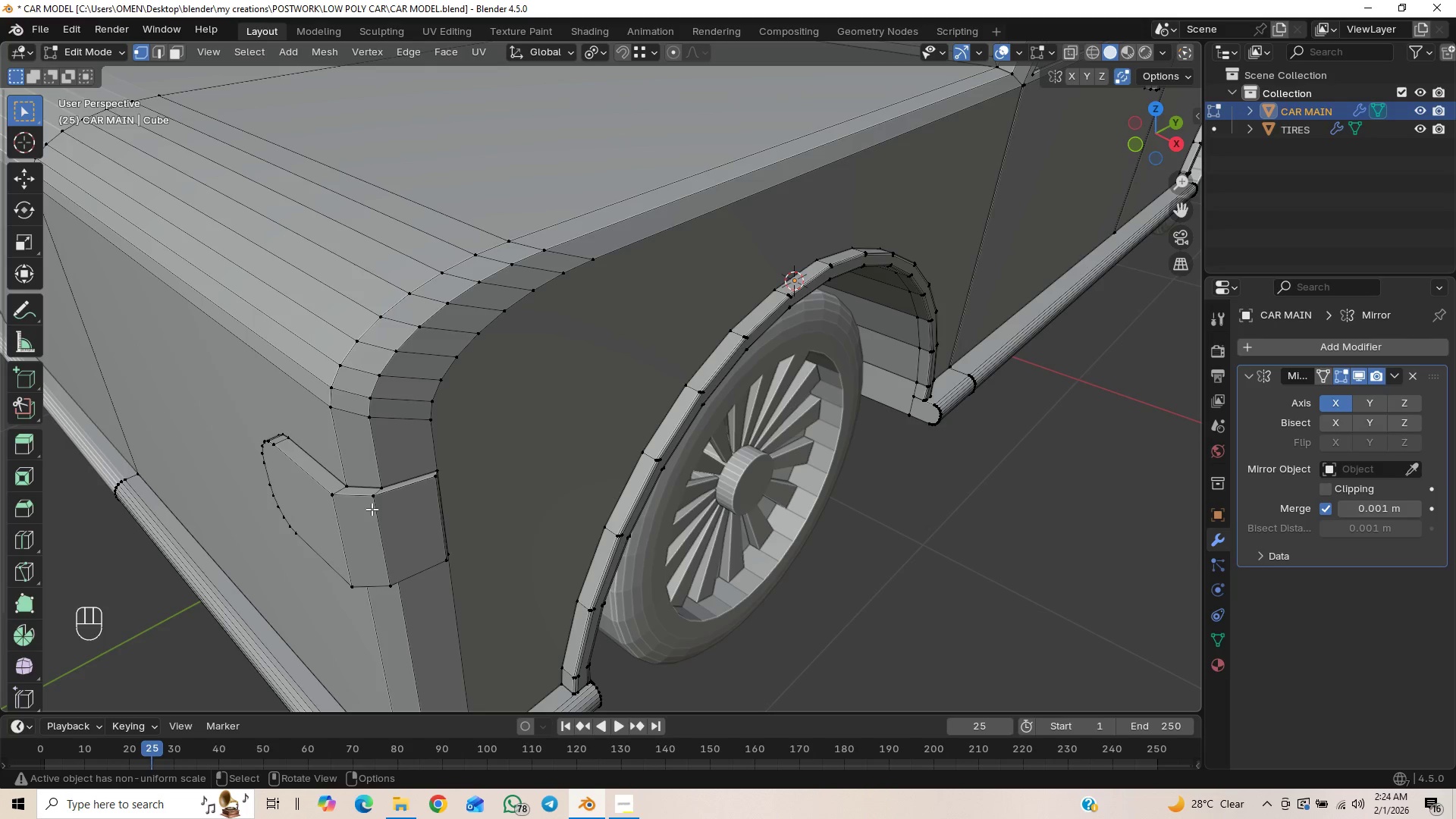 
left_click([369, 503])
 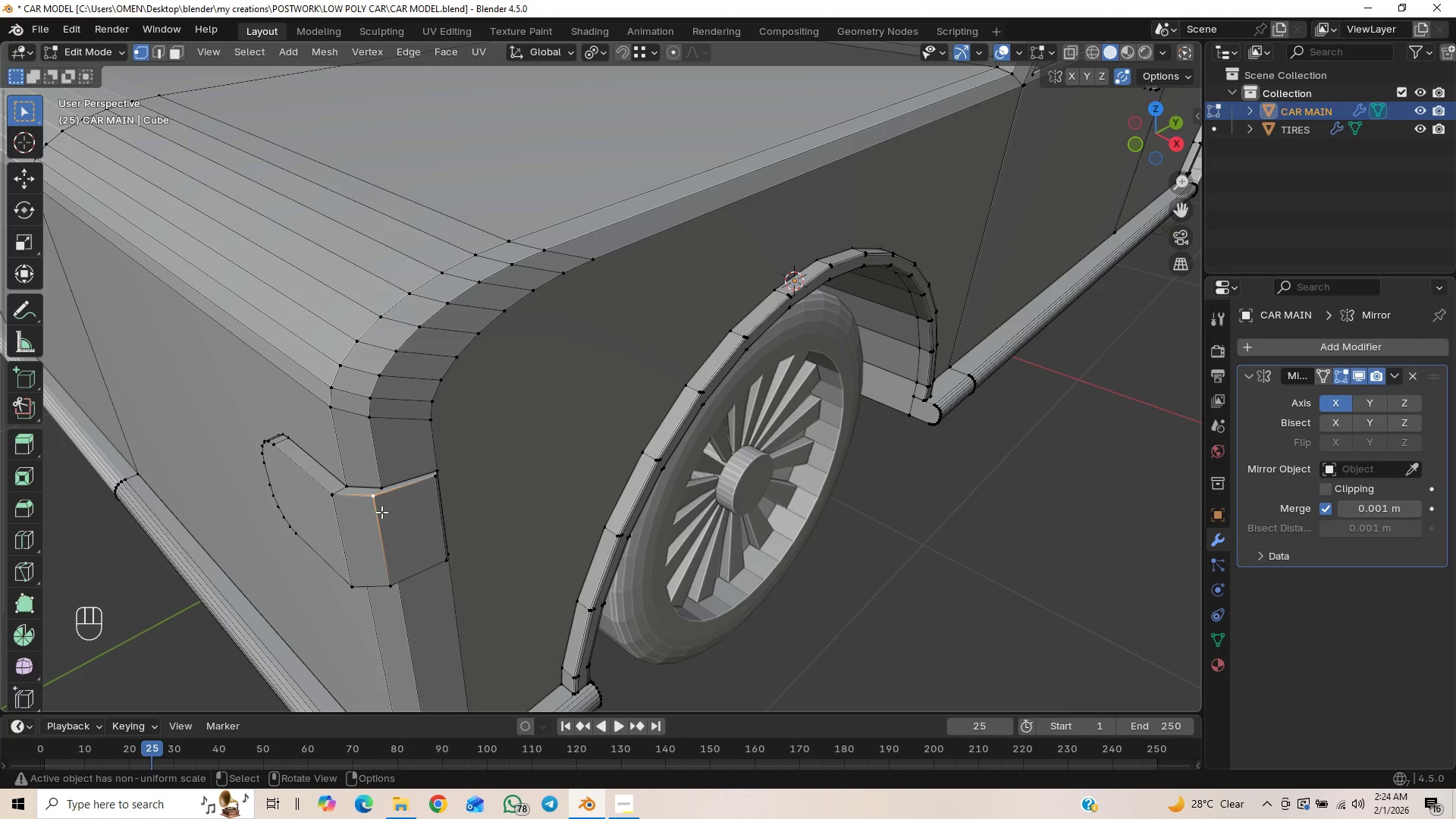 
type(gx)
 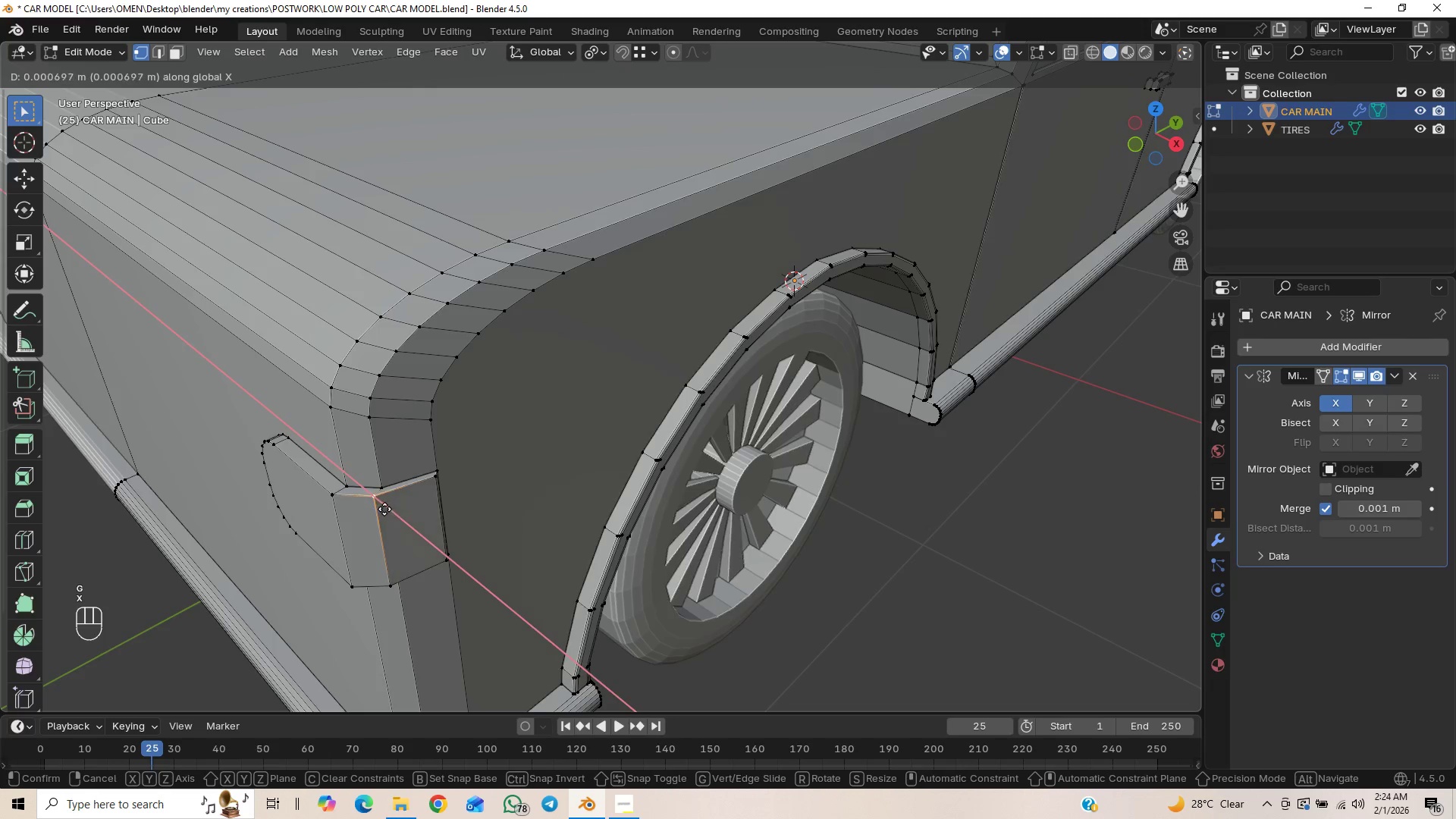 
hold_key(key=ControlLeft, duration=1.08)
 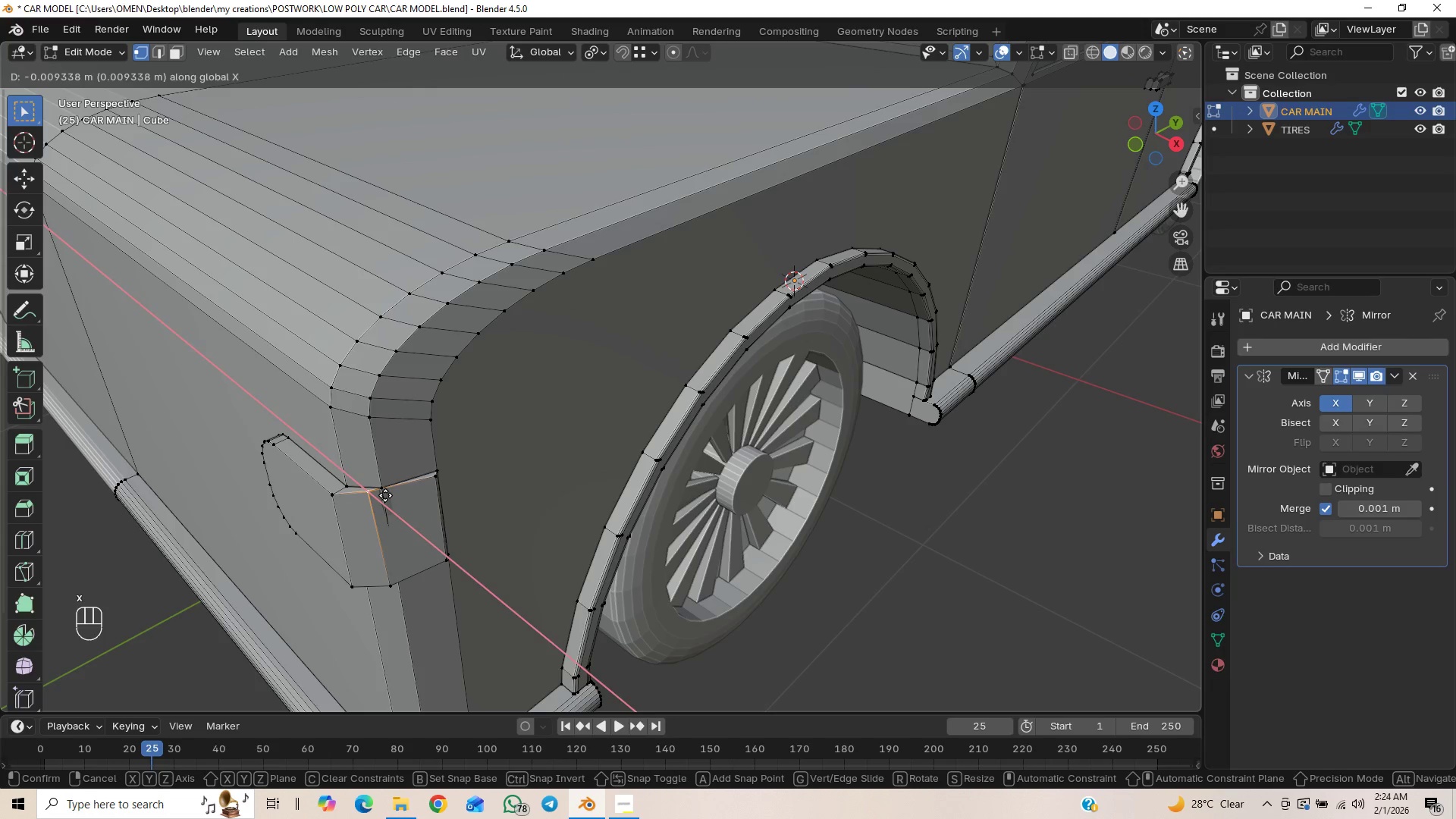 
key(Y)
 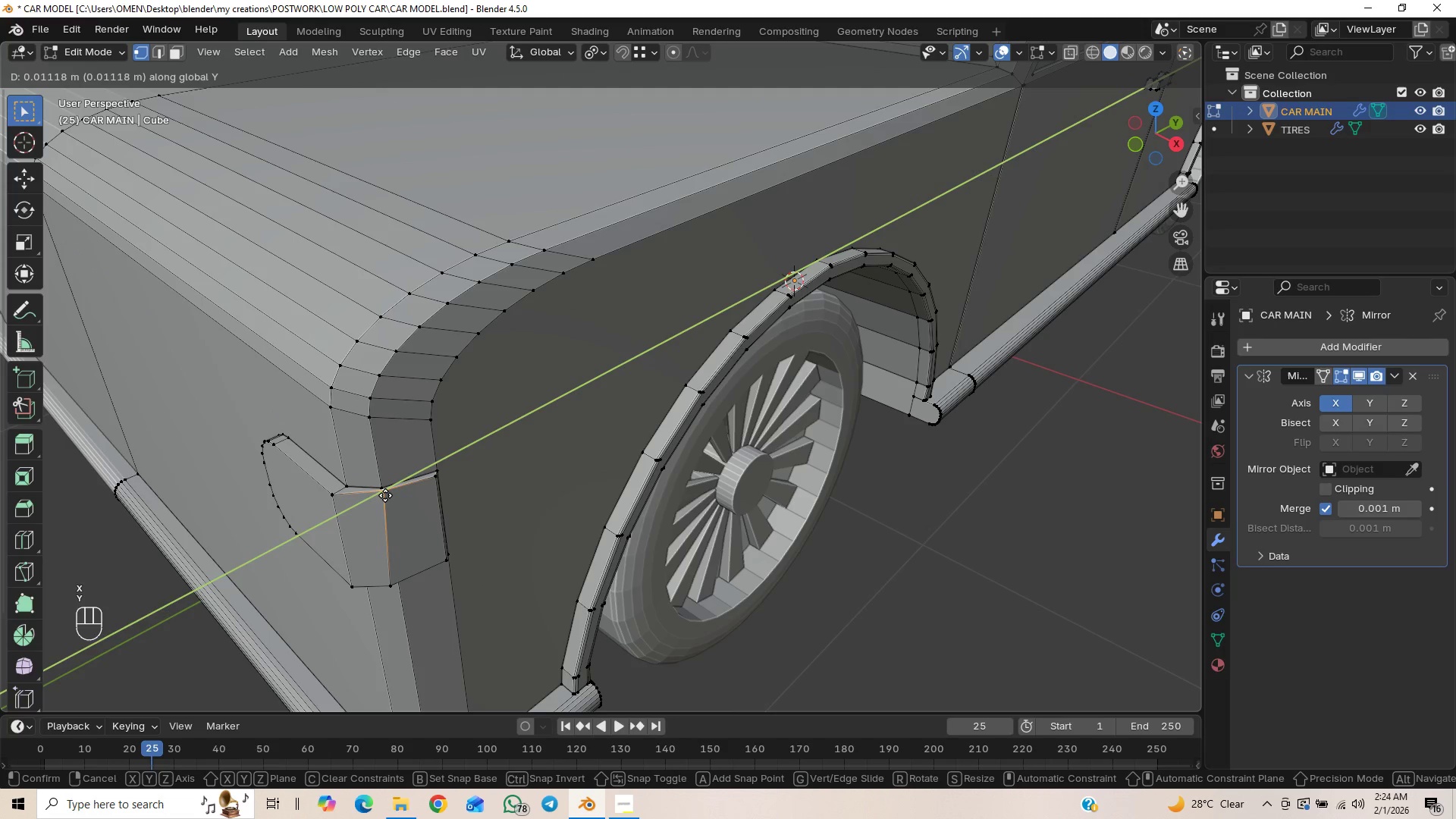 
hold_key(key=ControlLeft, duration=0.45)
 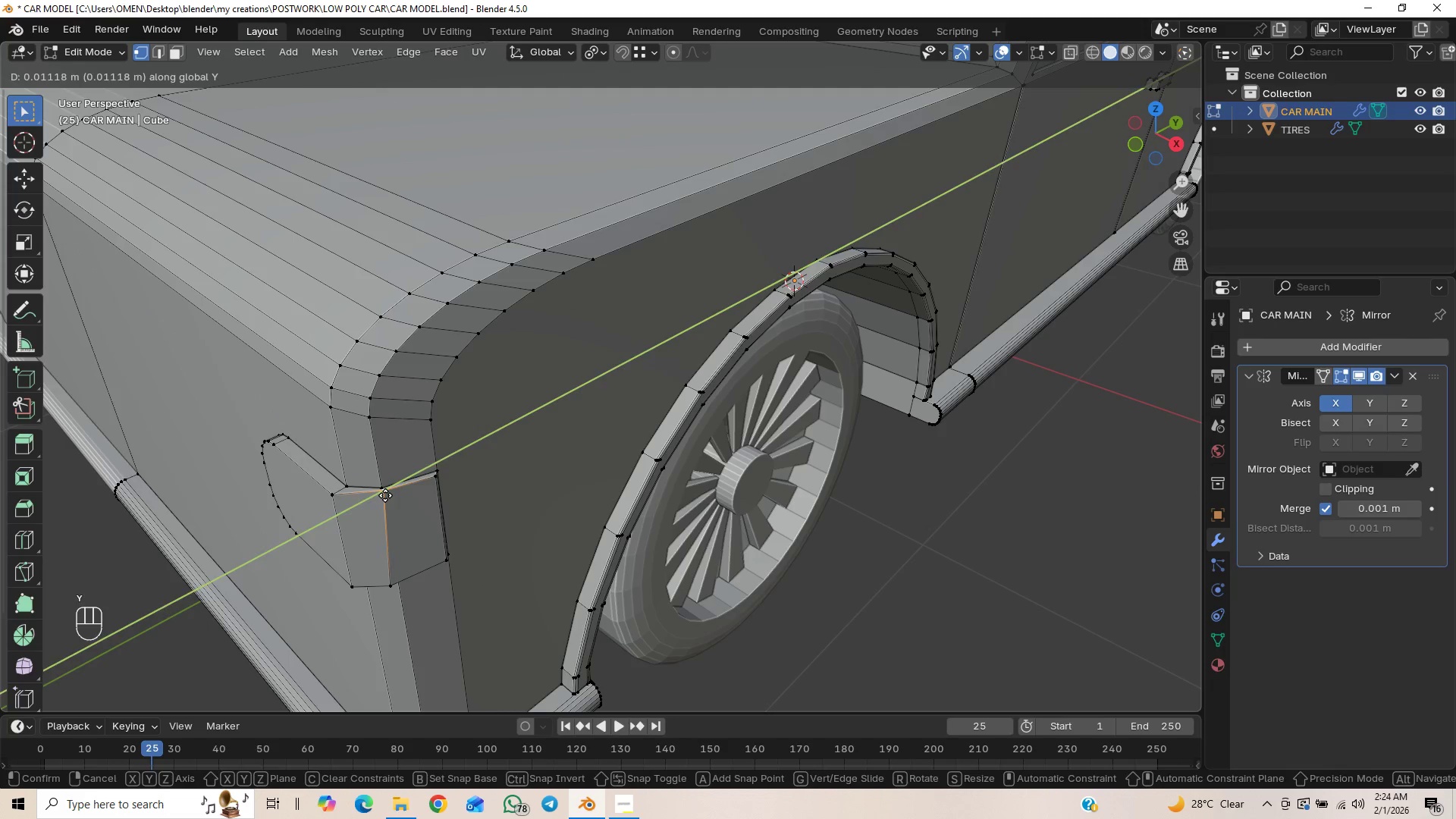 
key(Control+Shift+ShiftLeft)
 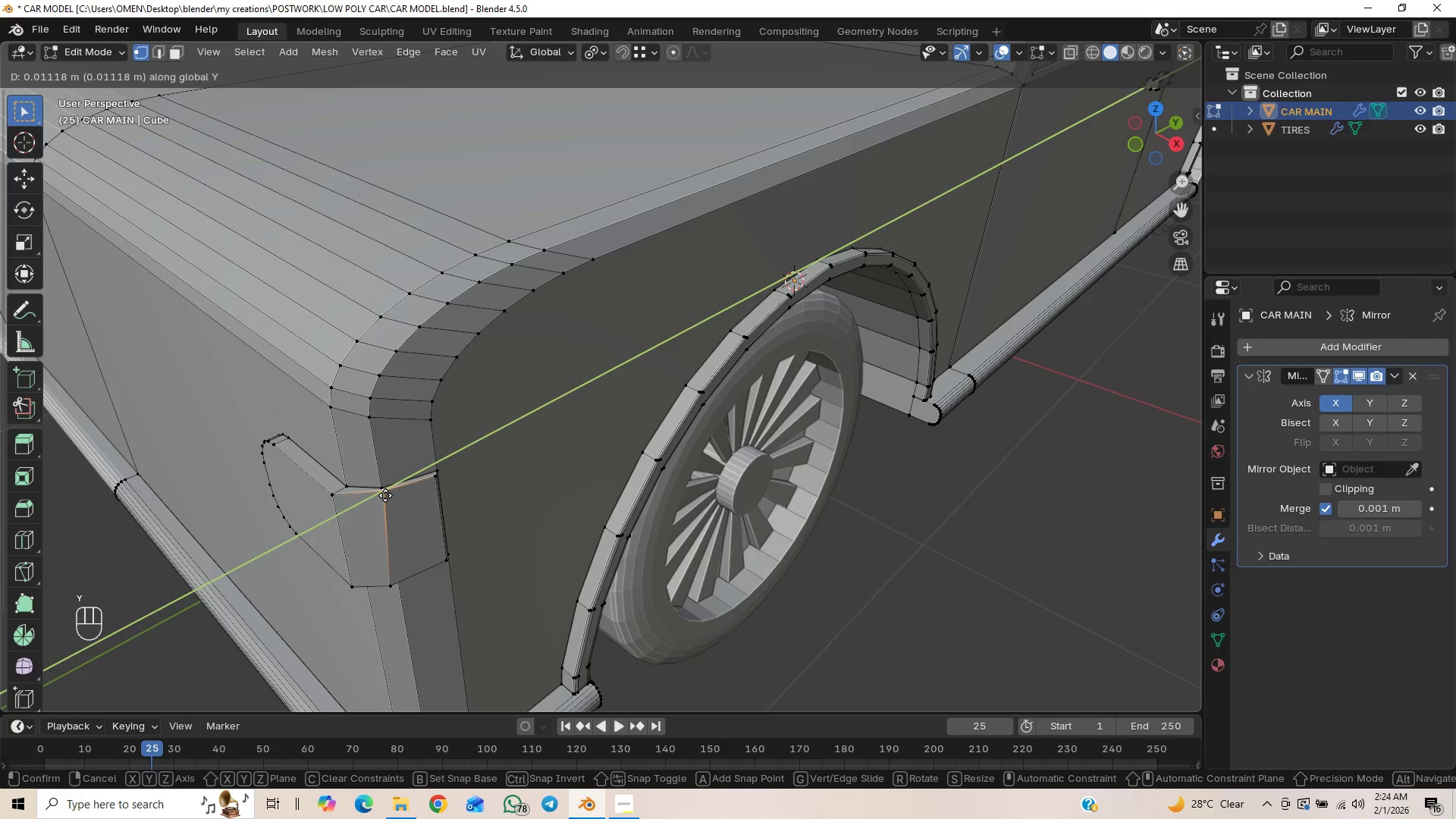 
key(G)
 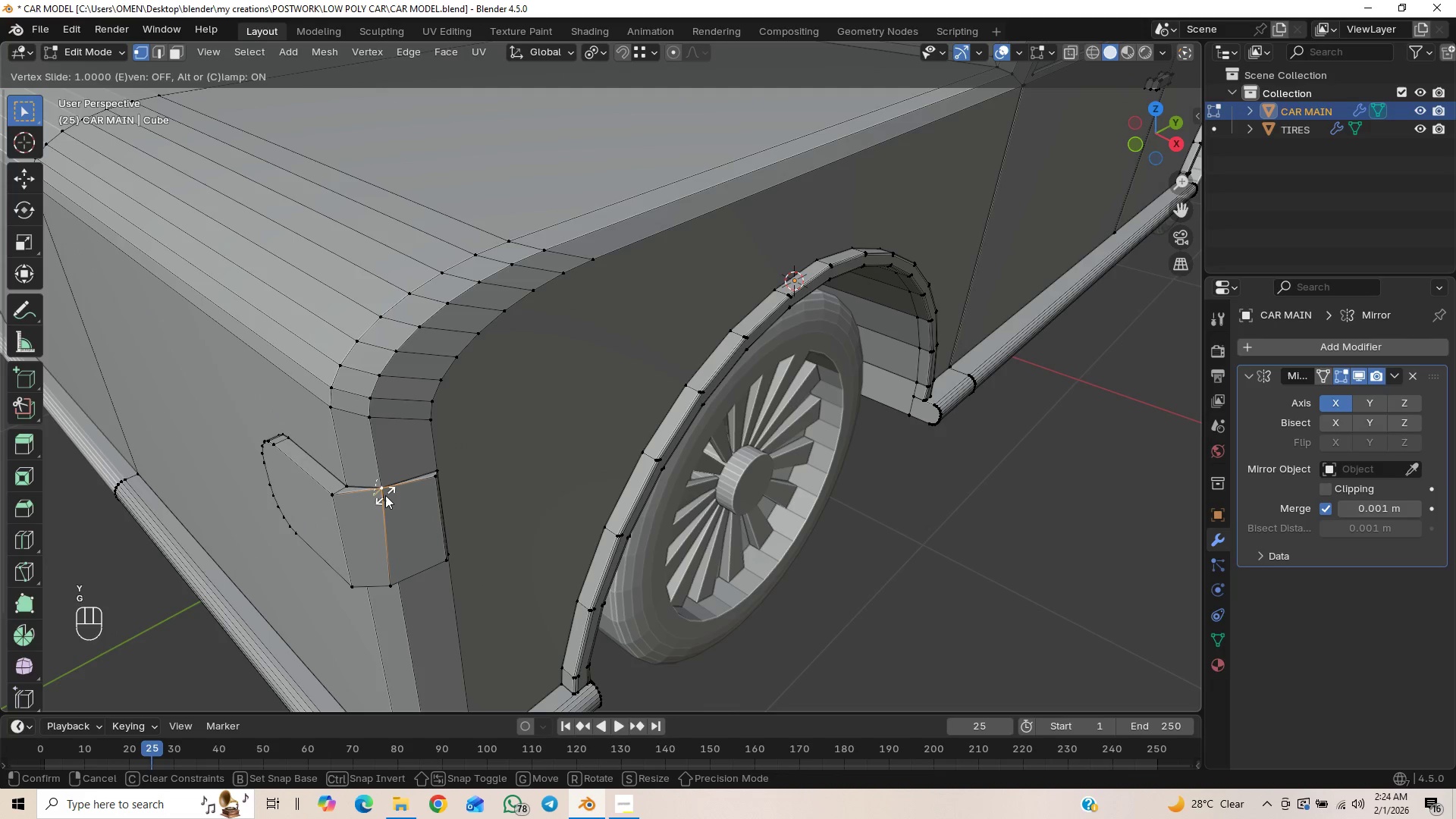 
hold_key(key=ControlLeft, duration=0.53)
 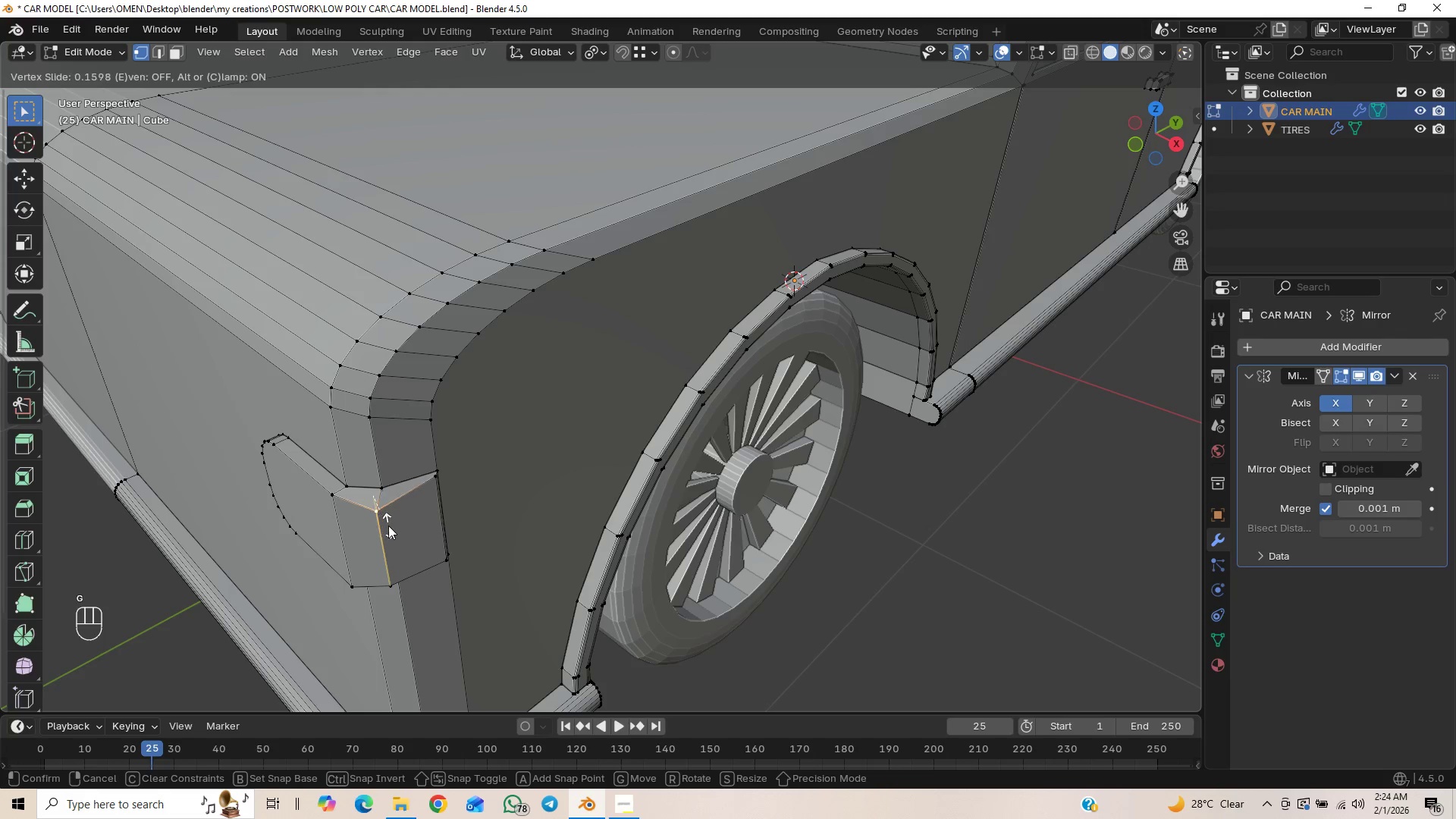 
hold_key(key=ControlLeft, duration=0.59)
 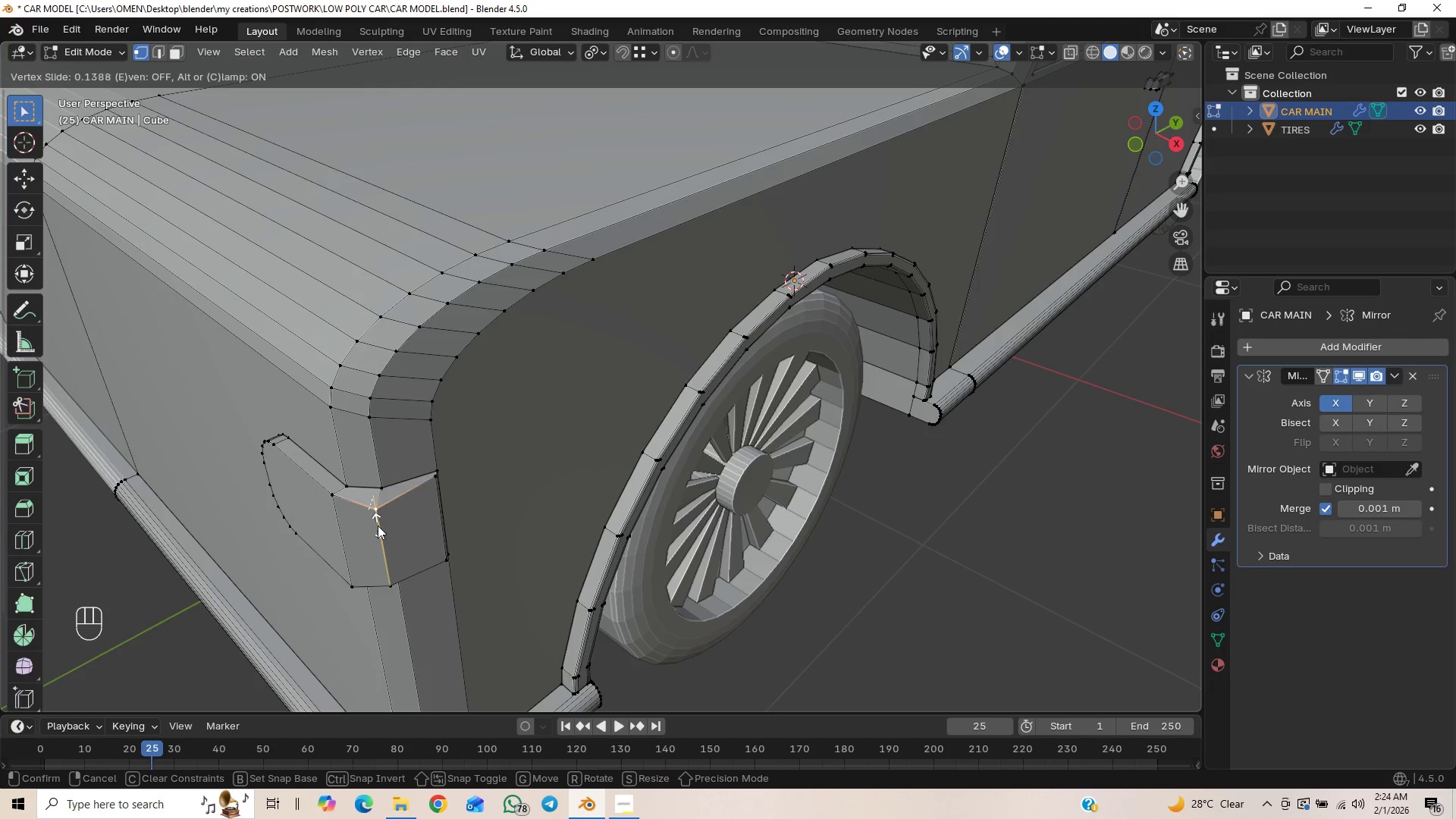 
hold_key(key=ControlLeft, duration=2.16)
 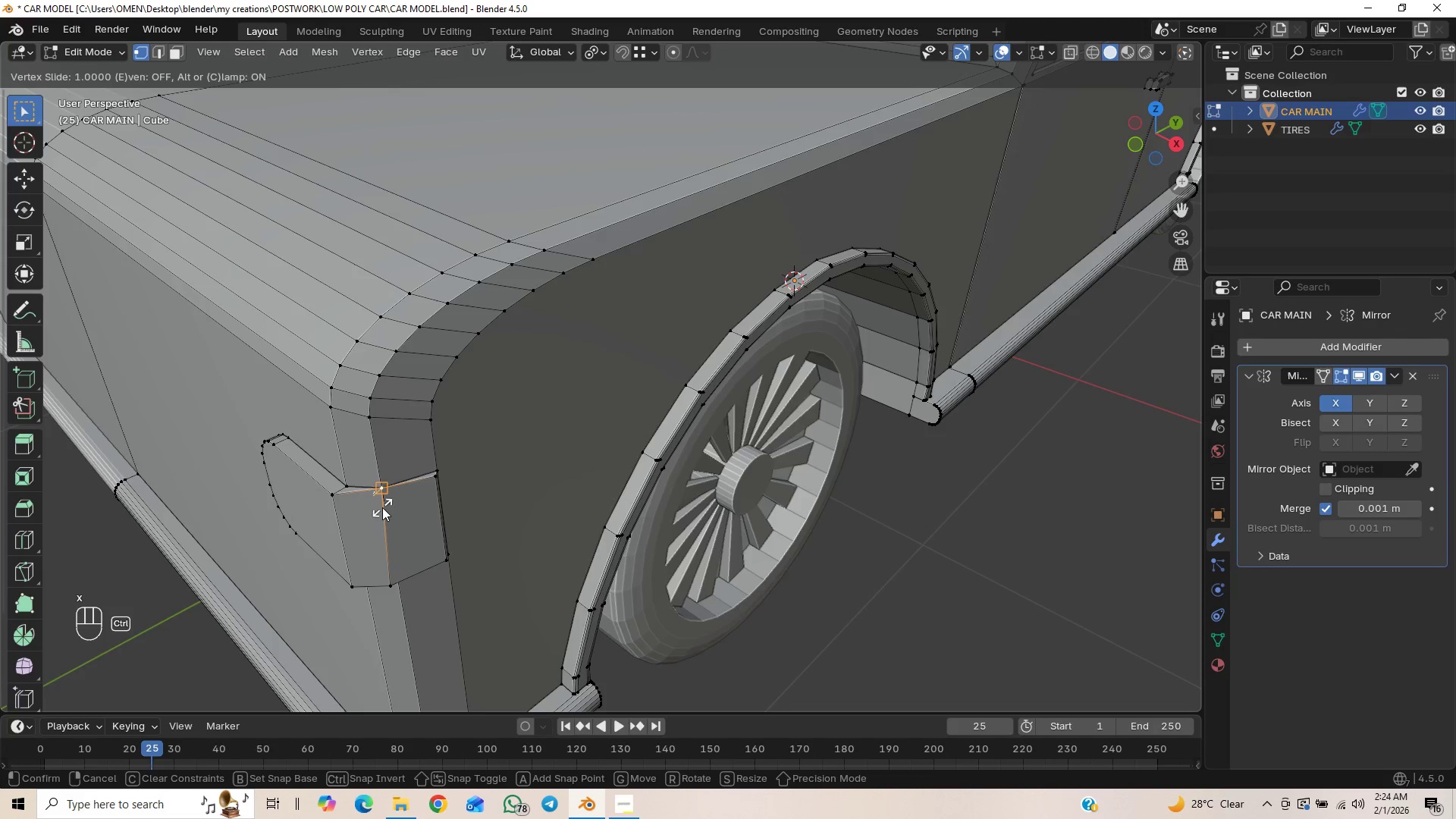 
key(X)
 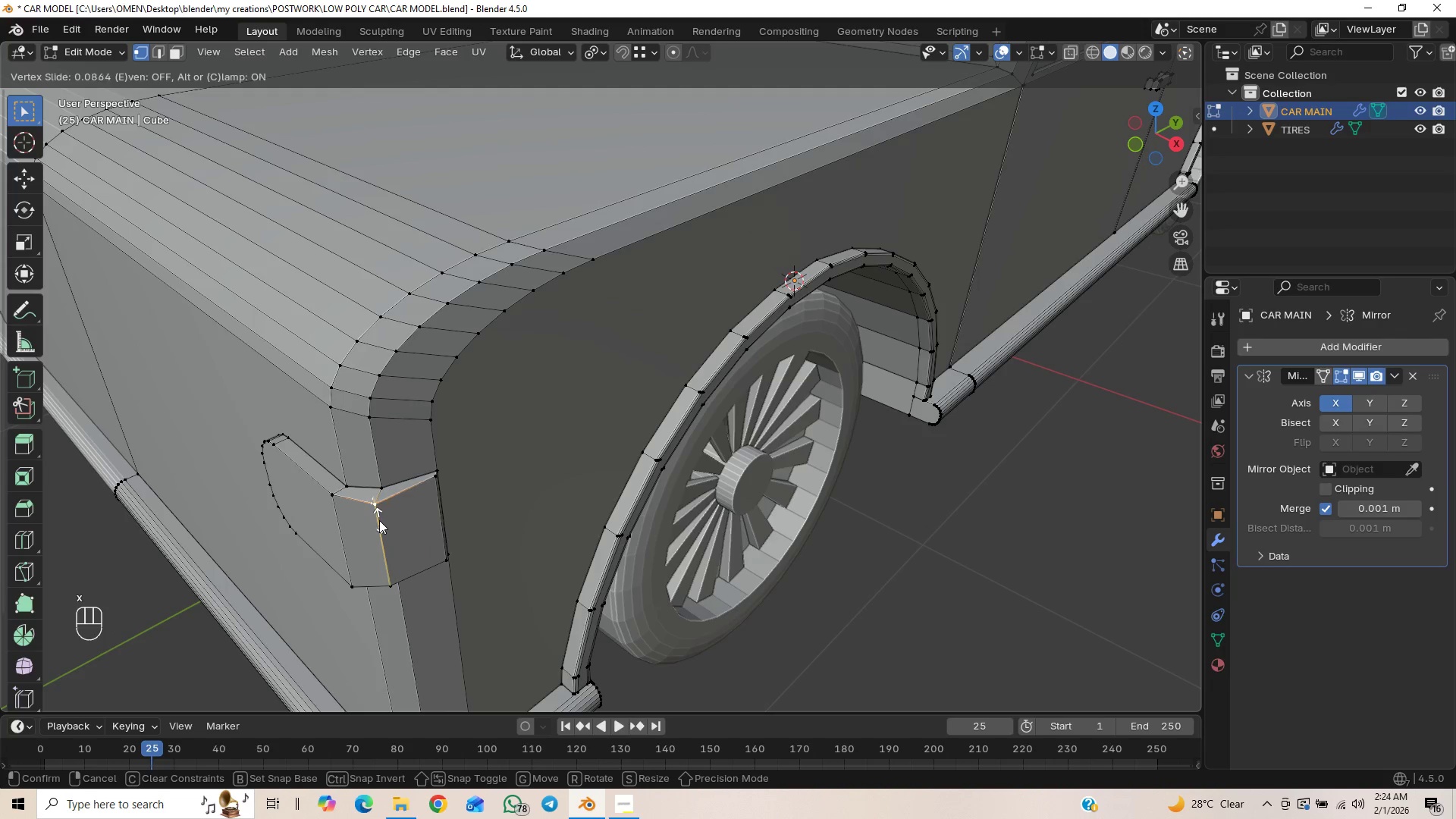 
hold_key(key=ControlLeft, duration=1.31)
 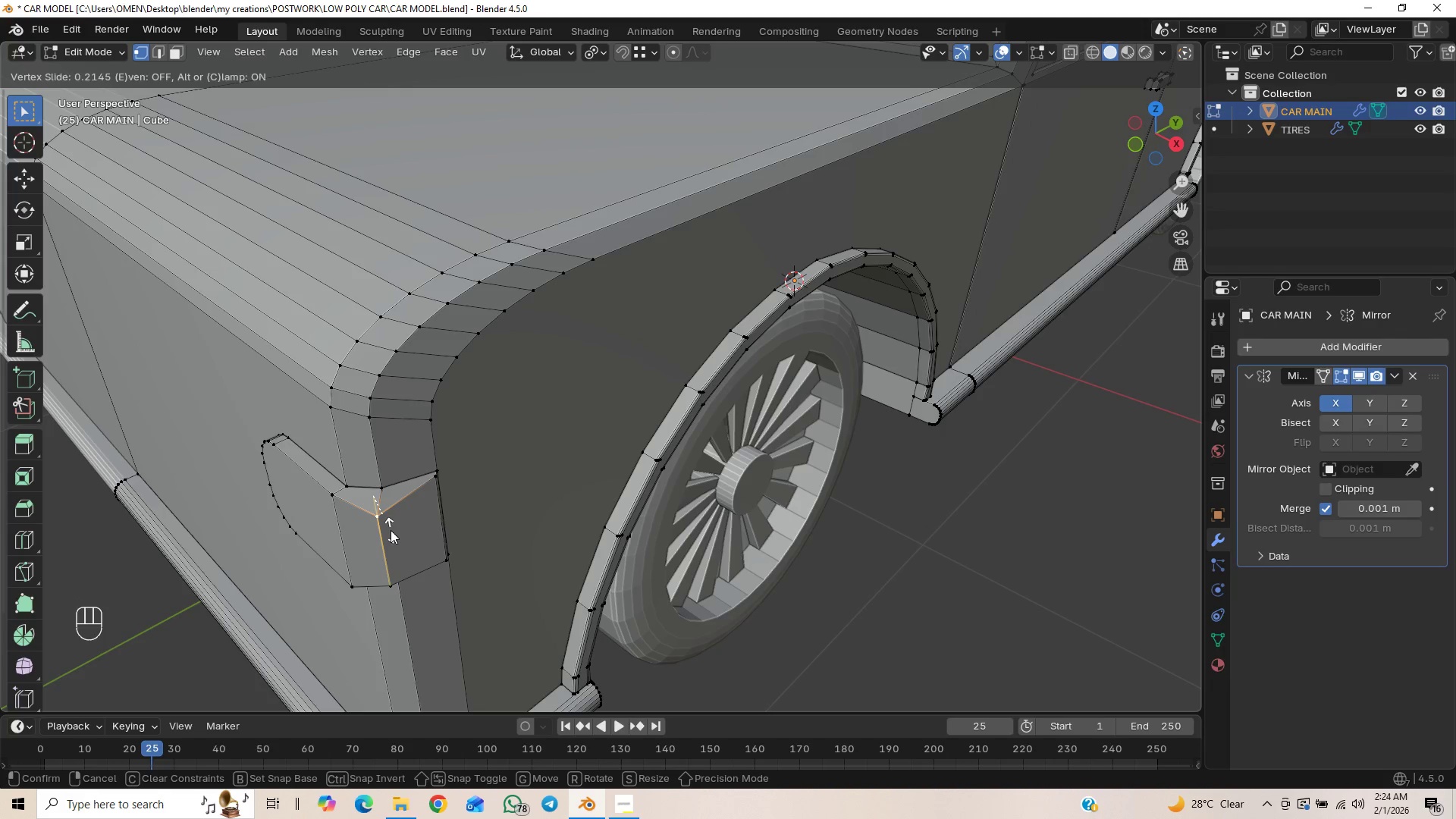 
type(xxx)
 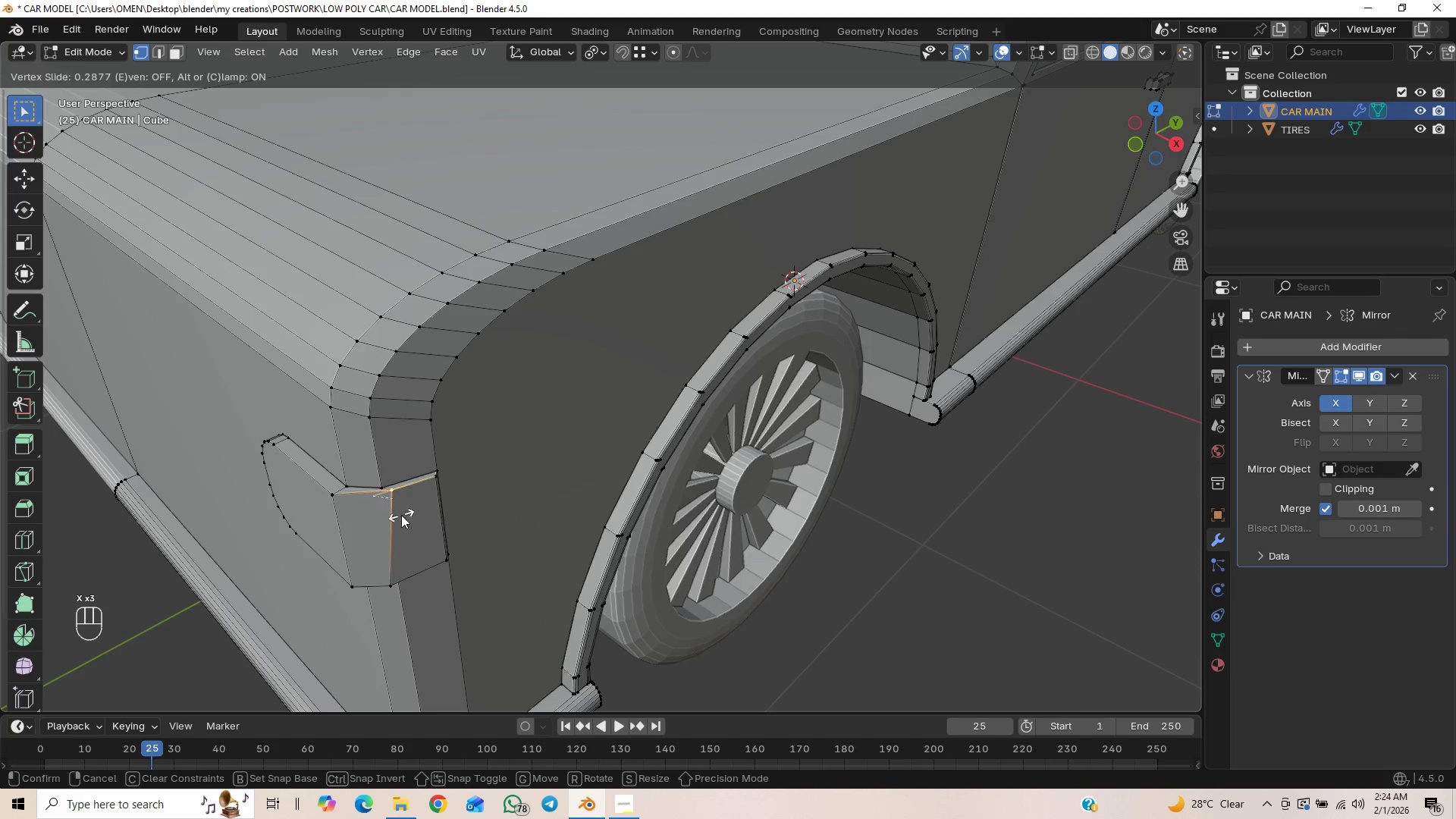 
right_click([400, 515])
 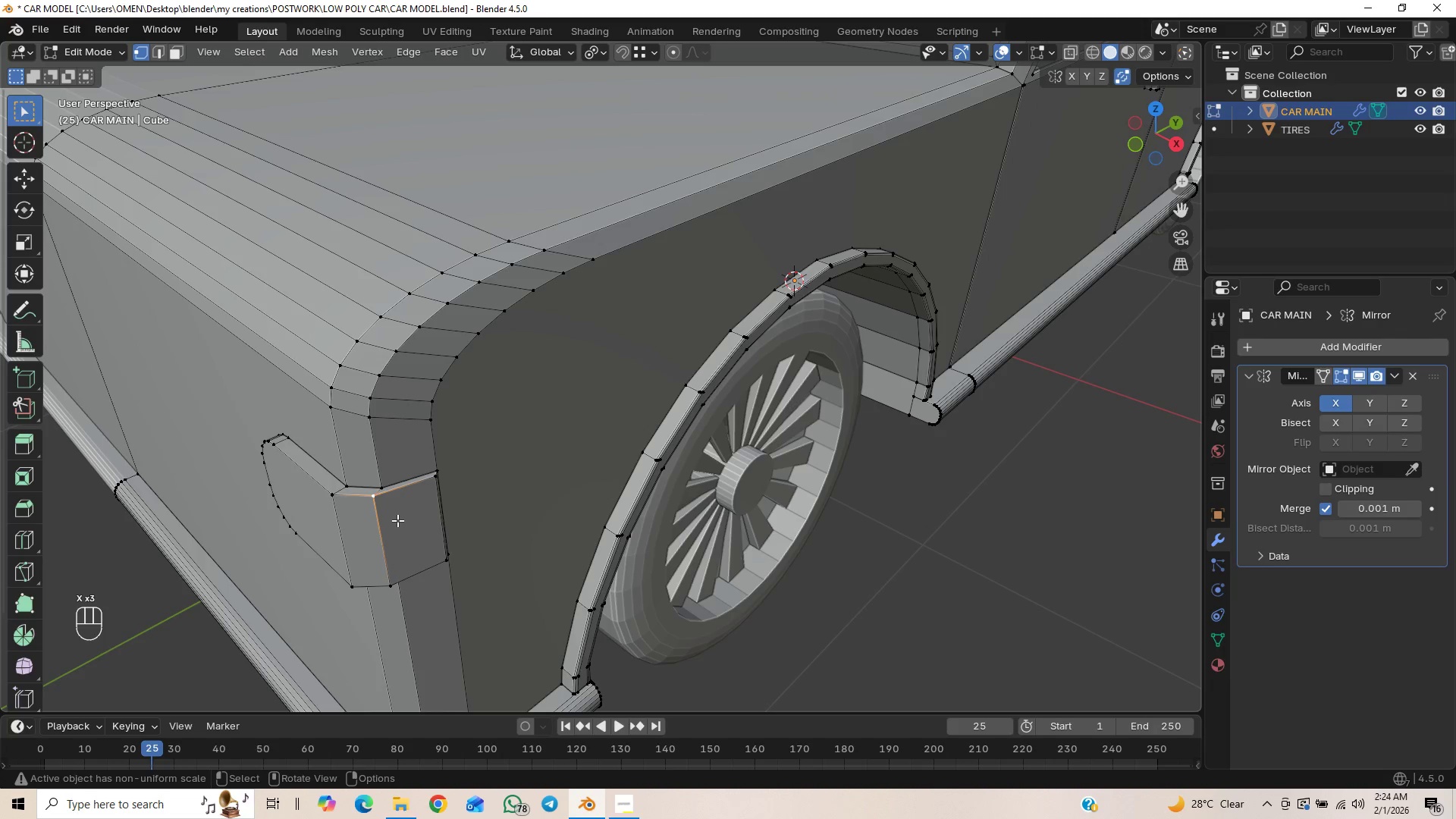 
type(gx)
 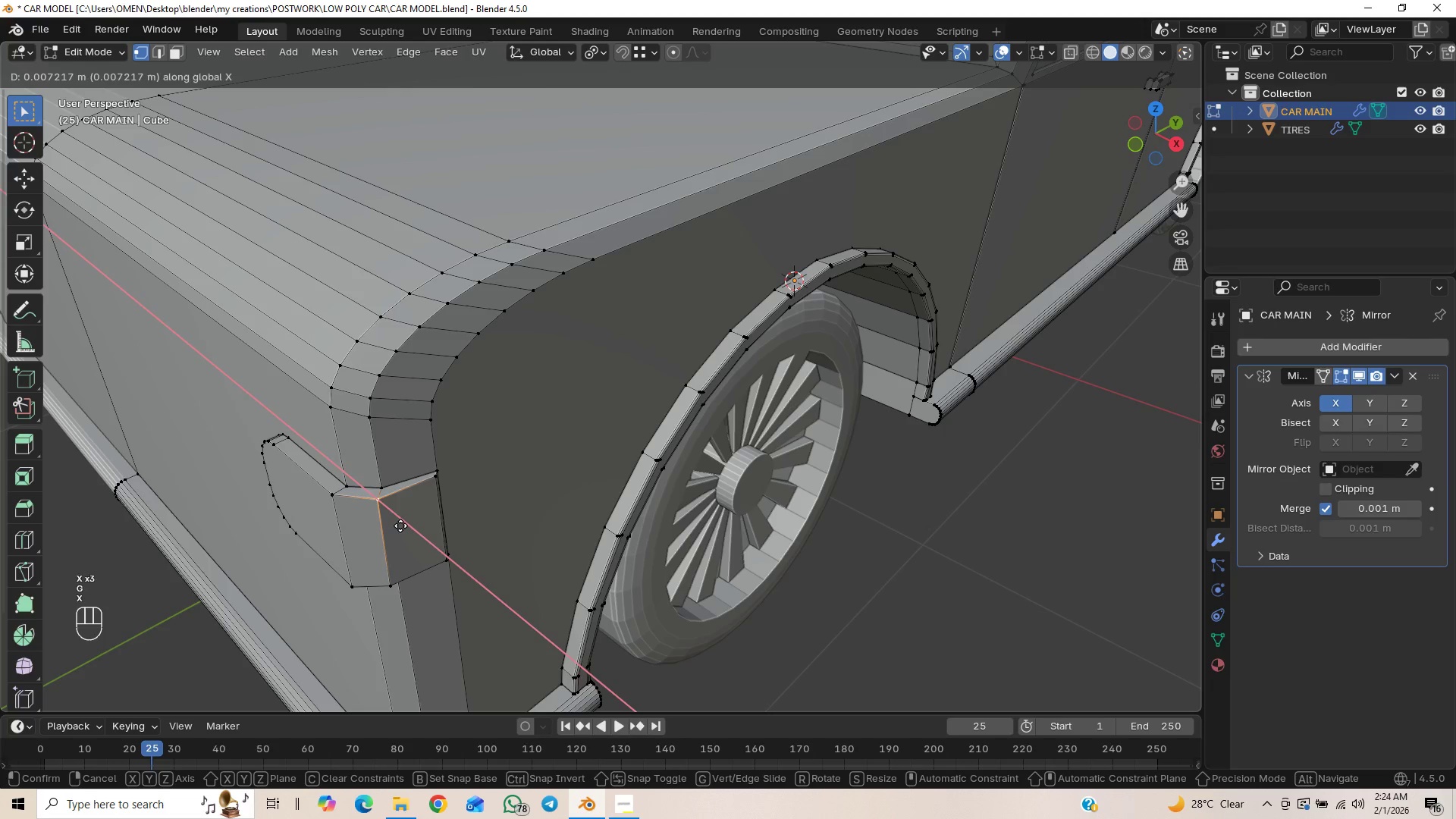 
hold_key(key=ControlLeft, duration=1.45)
left_click([390, 498])
 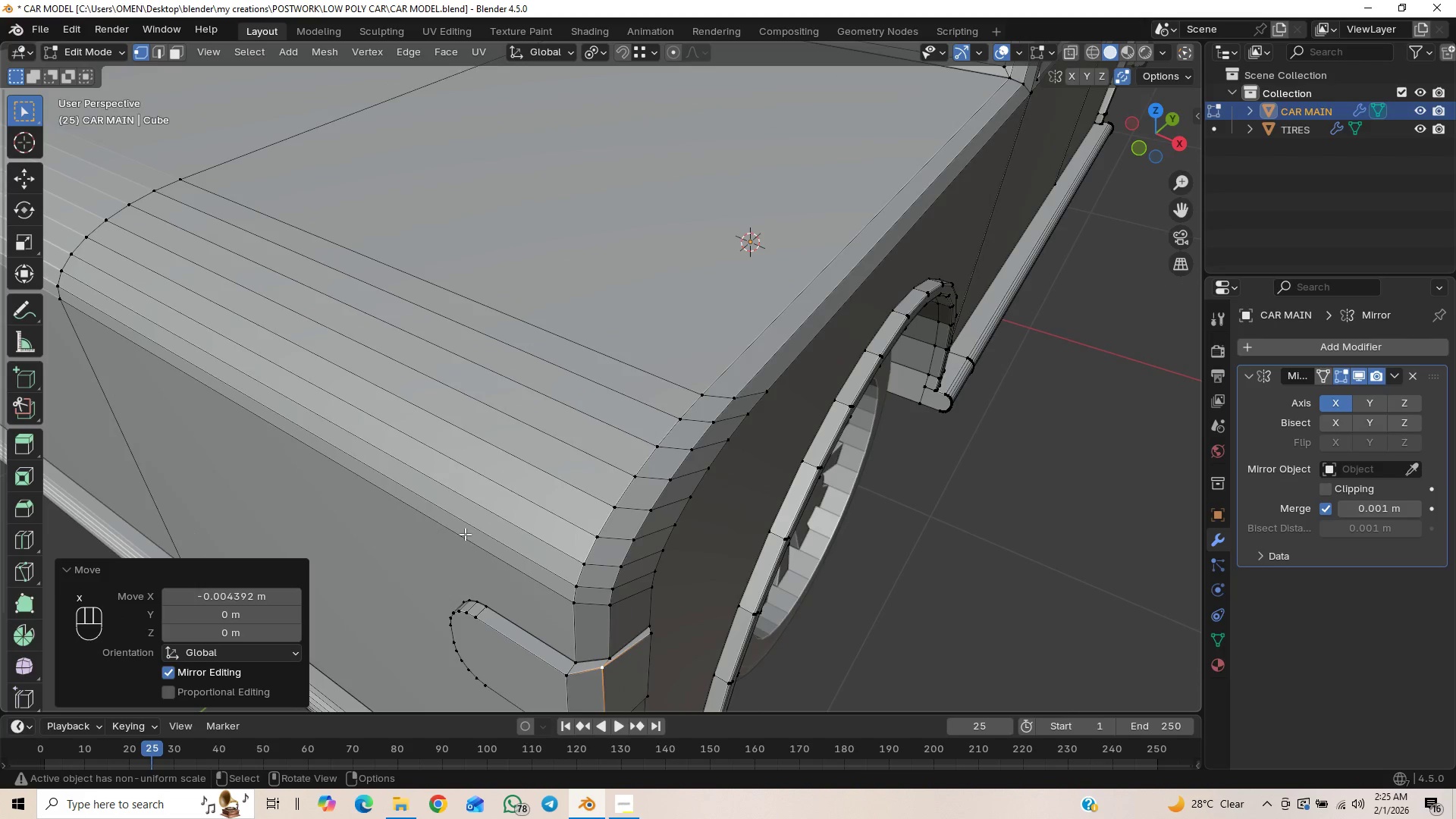 
hold_key(key=ShiftLeft, duration=0.42)
 